 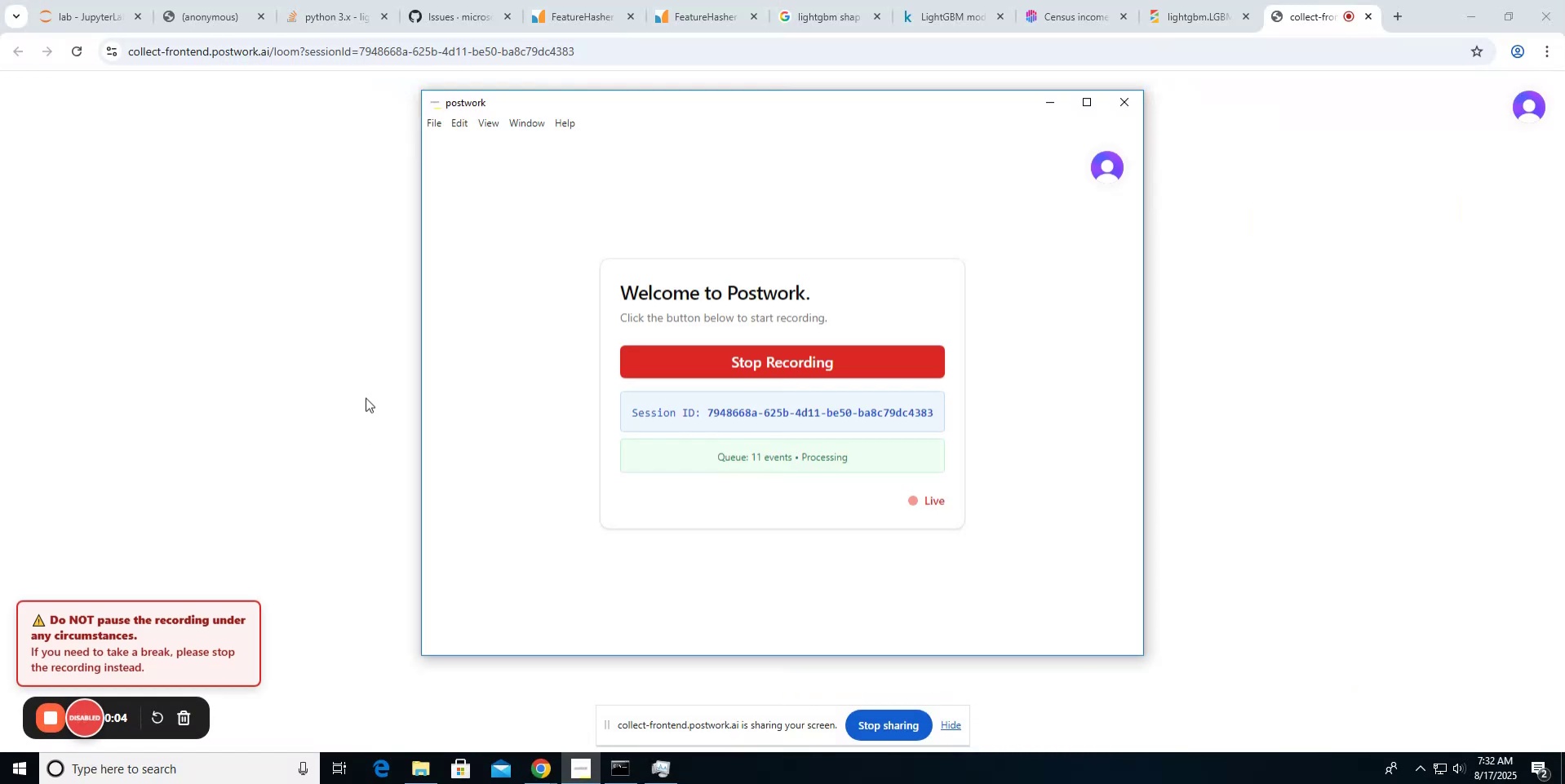 
key(Shift+CapsLock)
 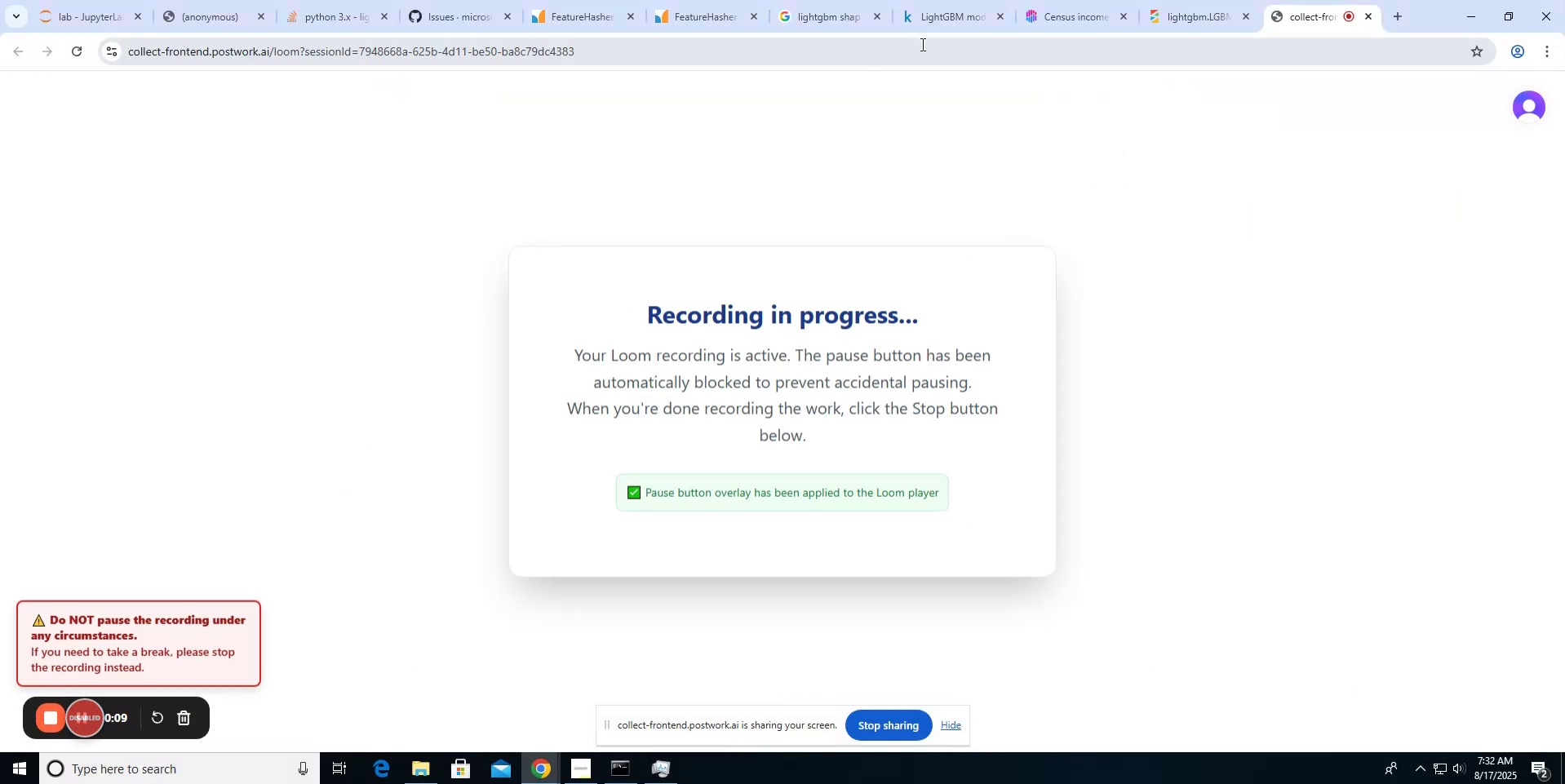 
key(Meta+Tab)
 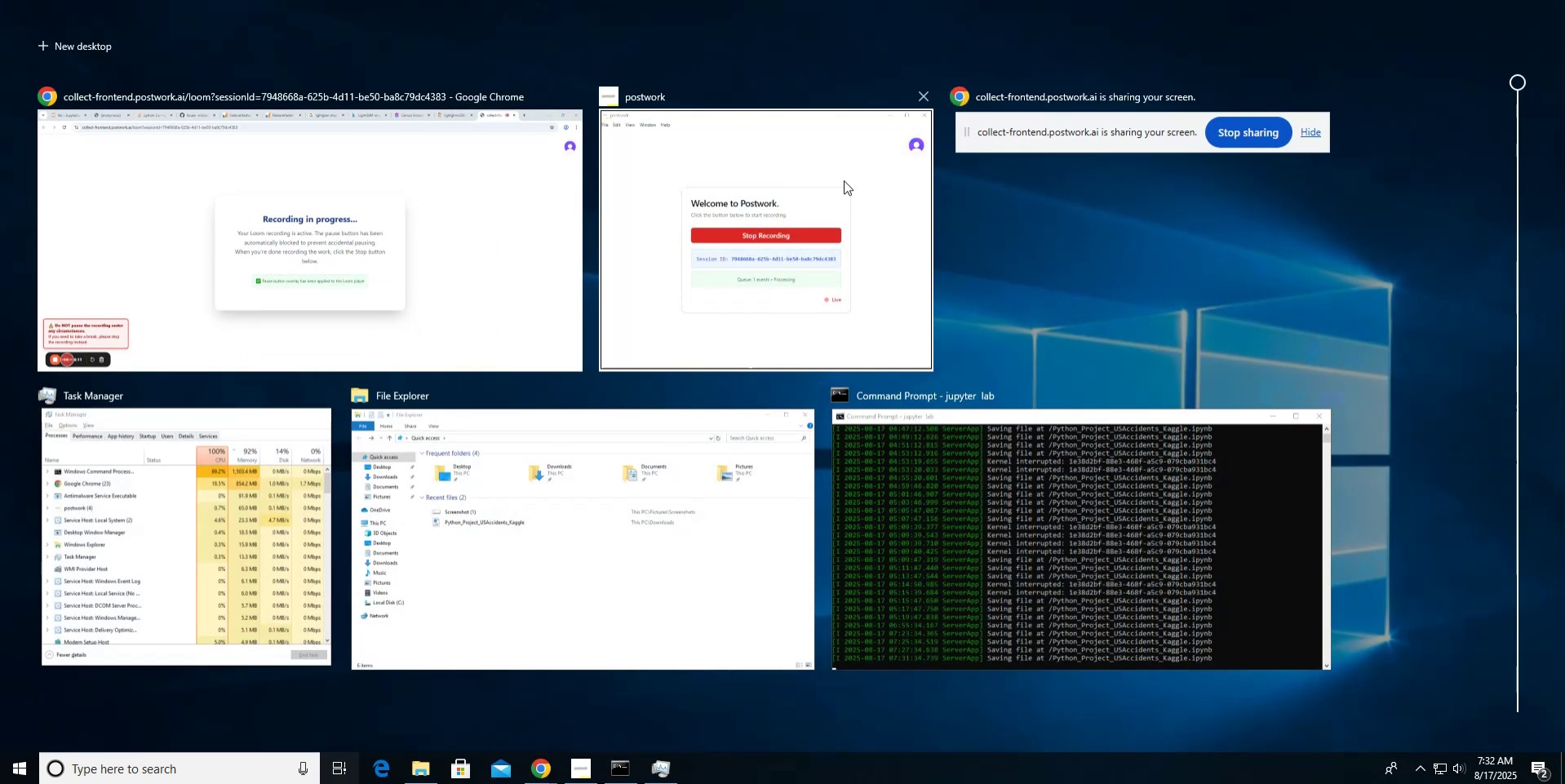 
key(Meta+MetaLeft)
 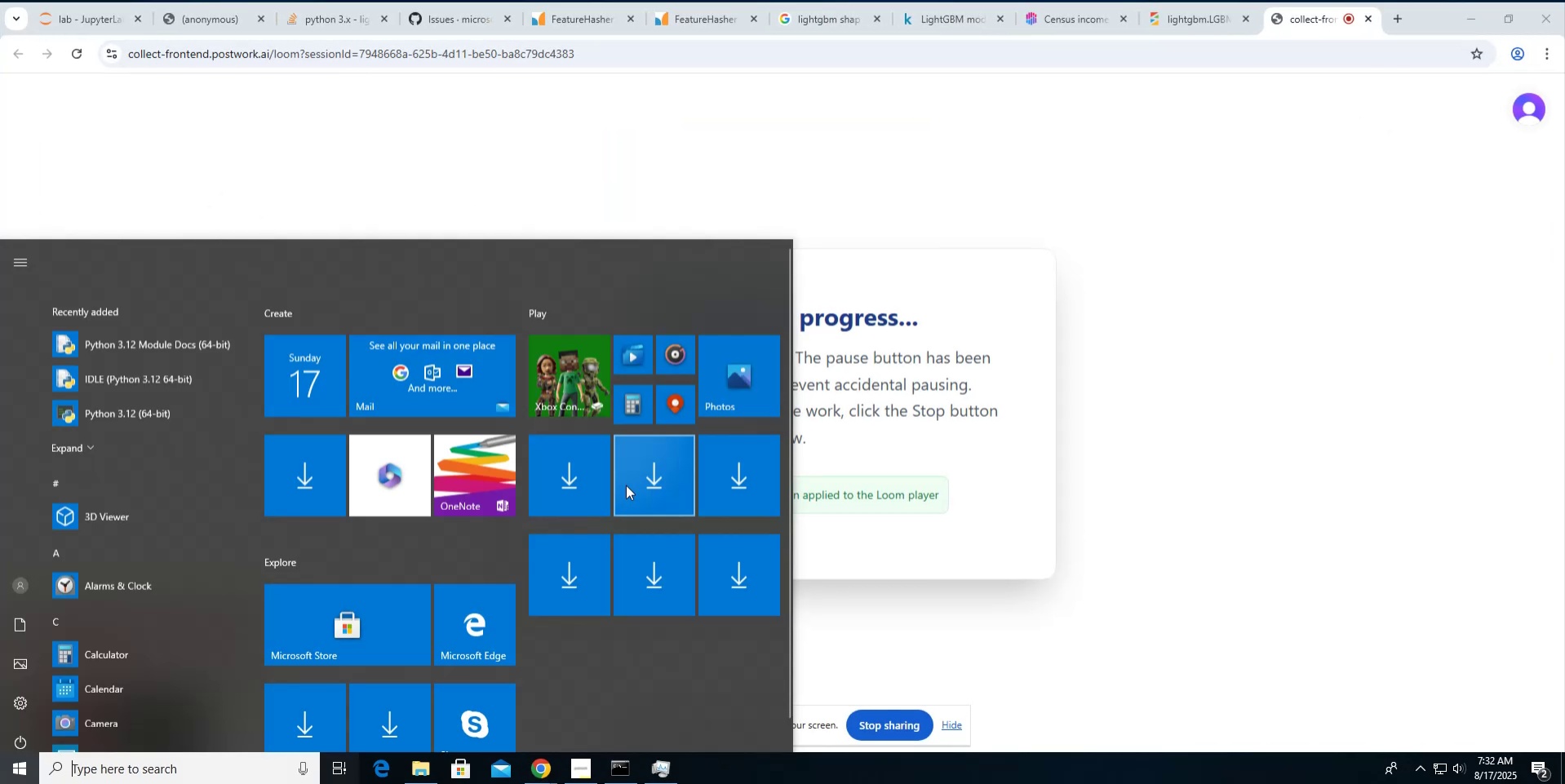 
key(Meta+MetaLeft)
 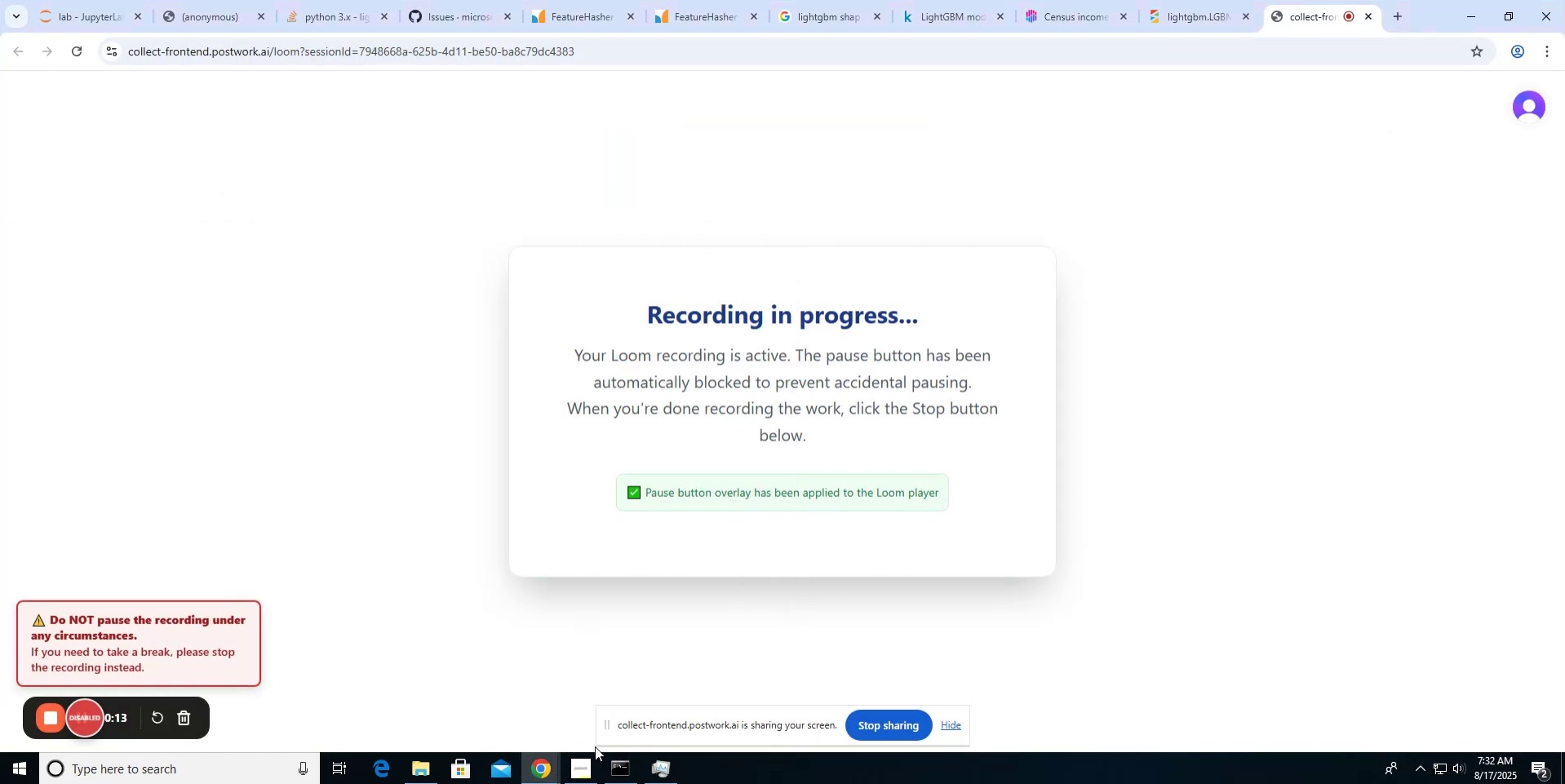 
left_click([669, 759])
 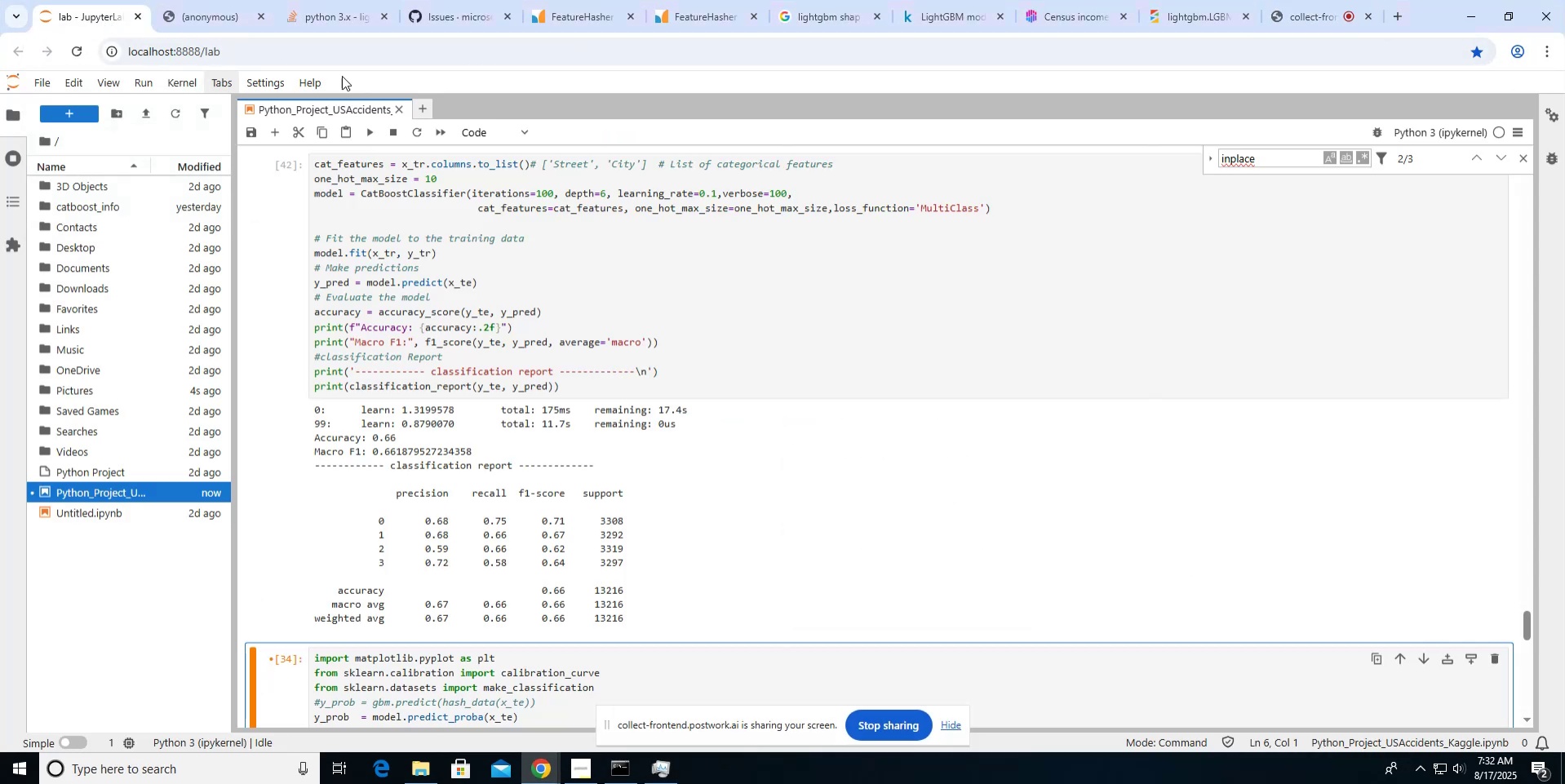 
wait(9.62)
 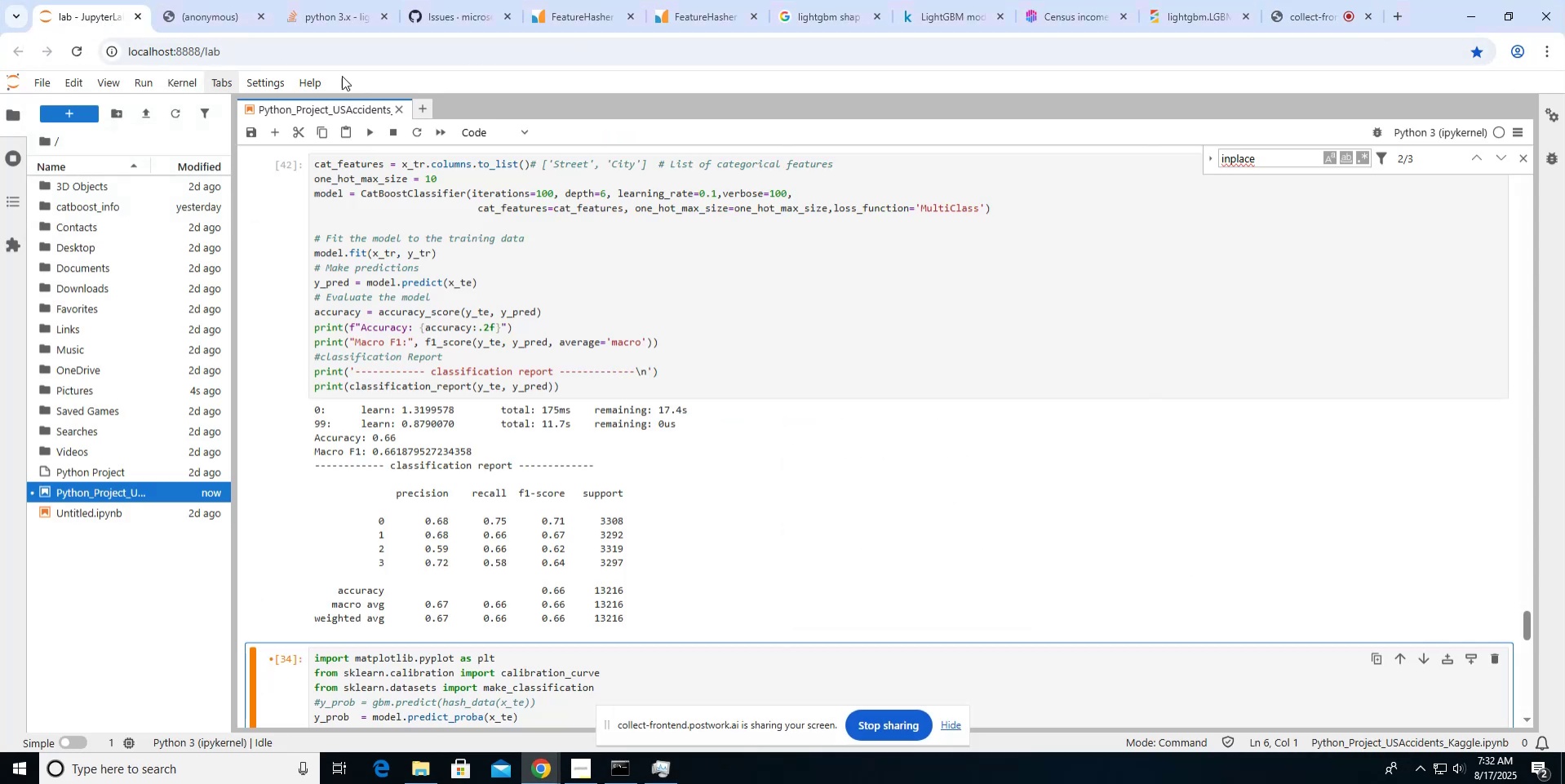 
scroll: coordinate [473, 318], scroll_direction: down, amount: 5.0
 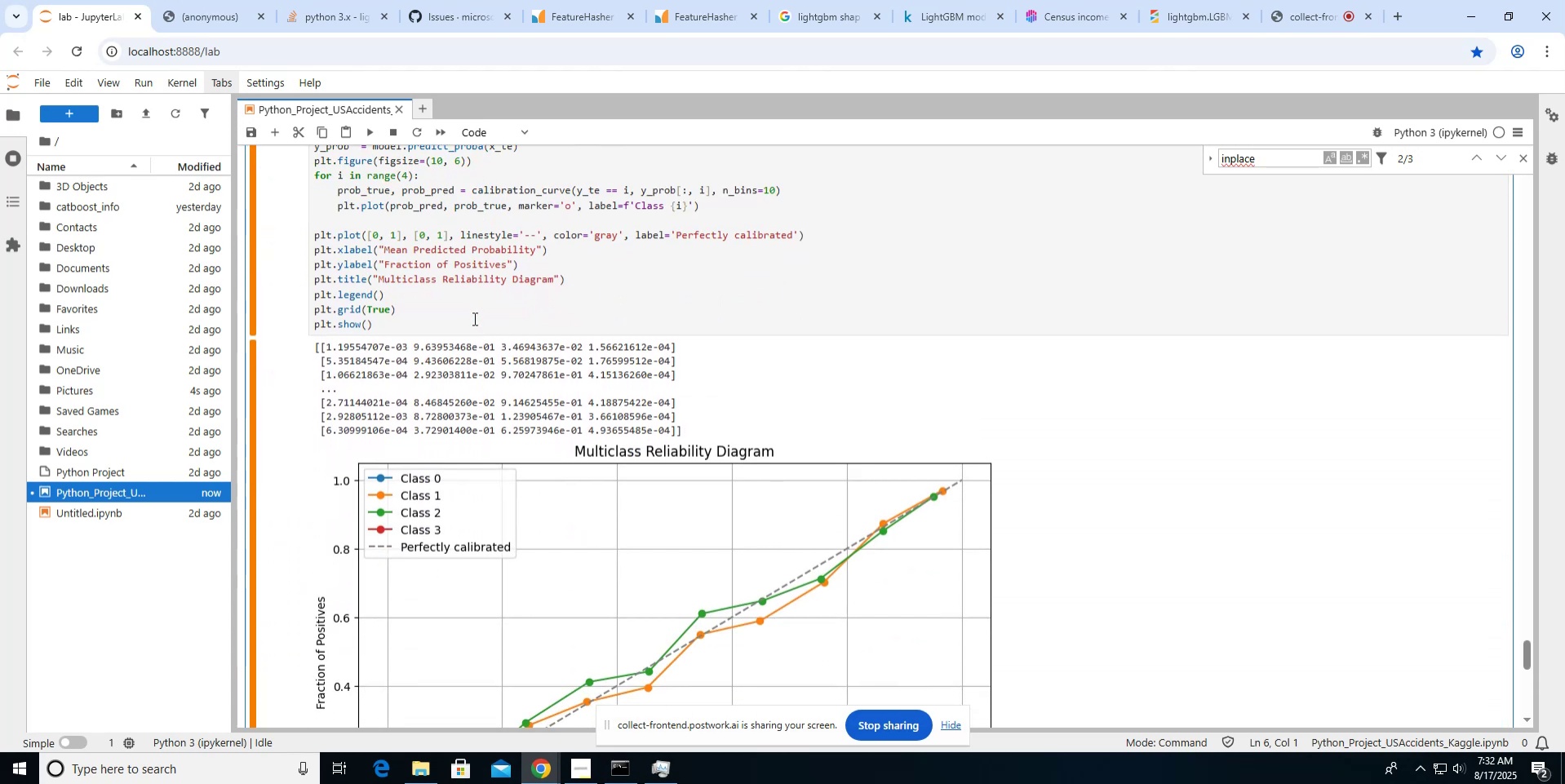 
scroll: coordinate [473, 318], scroll_direction: up, amount: 1.0
 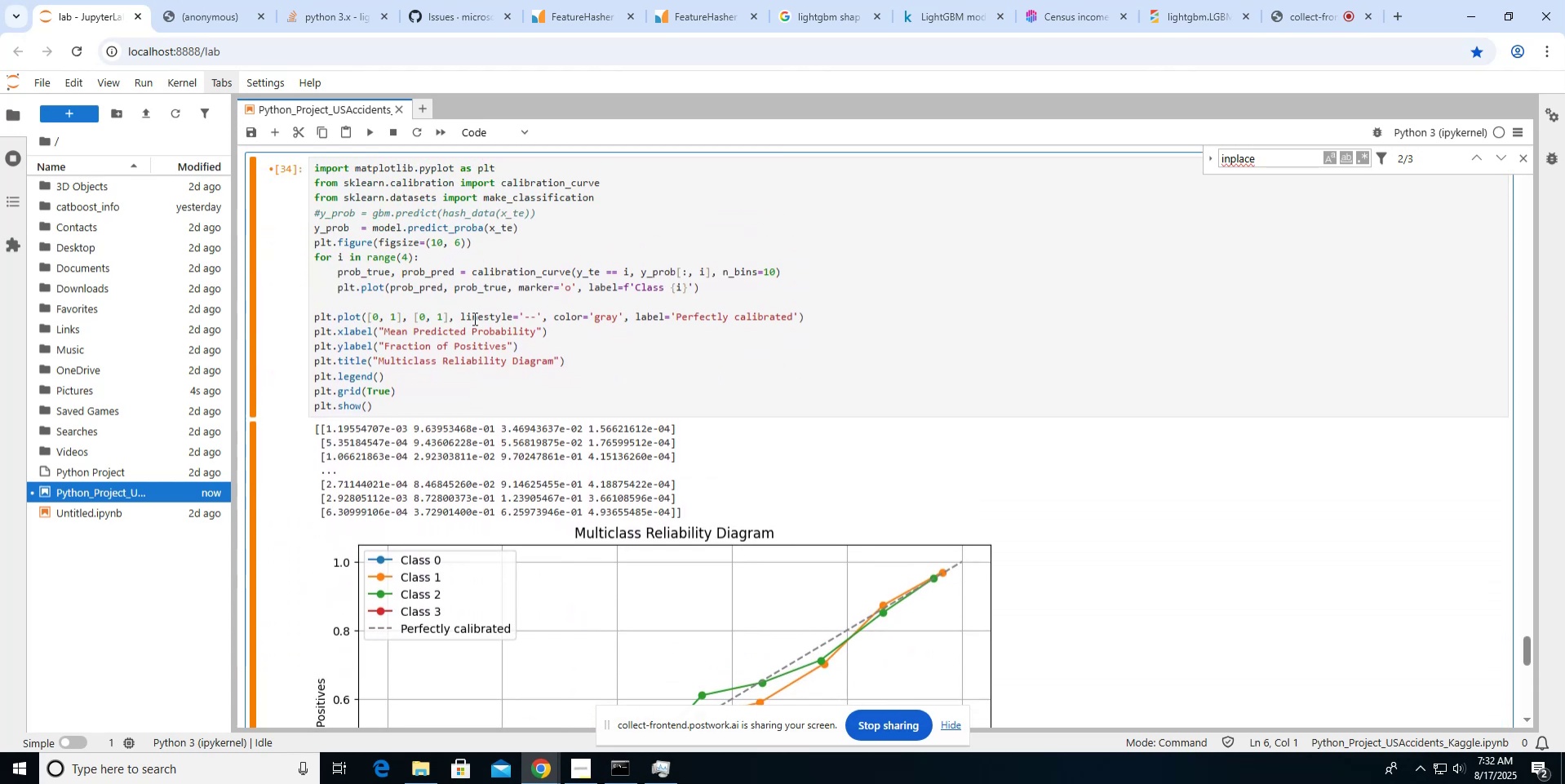 
left_click([473, 318])
 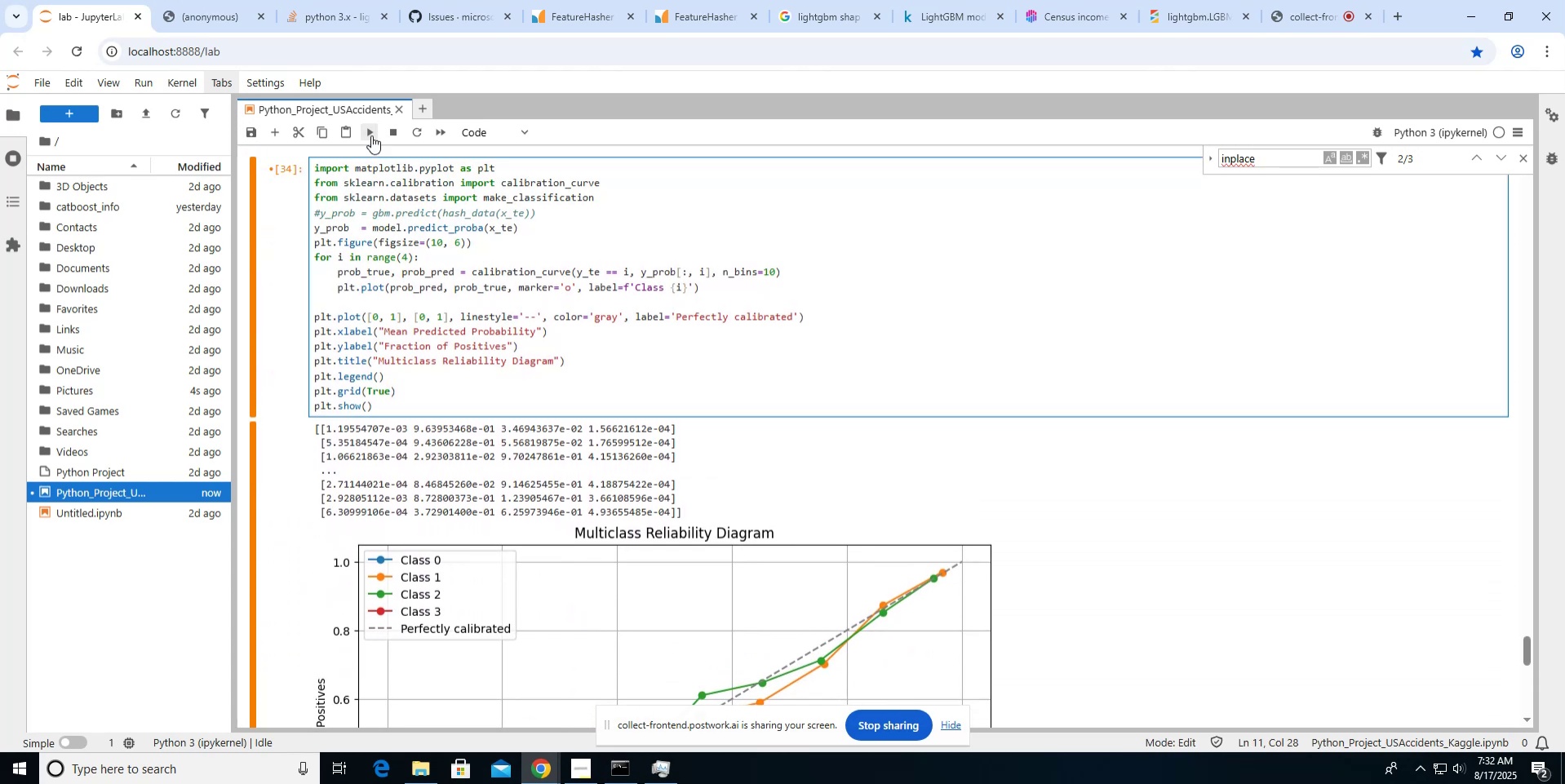 
left_click([371, 135])
 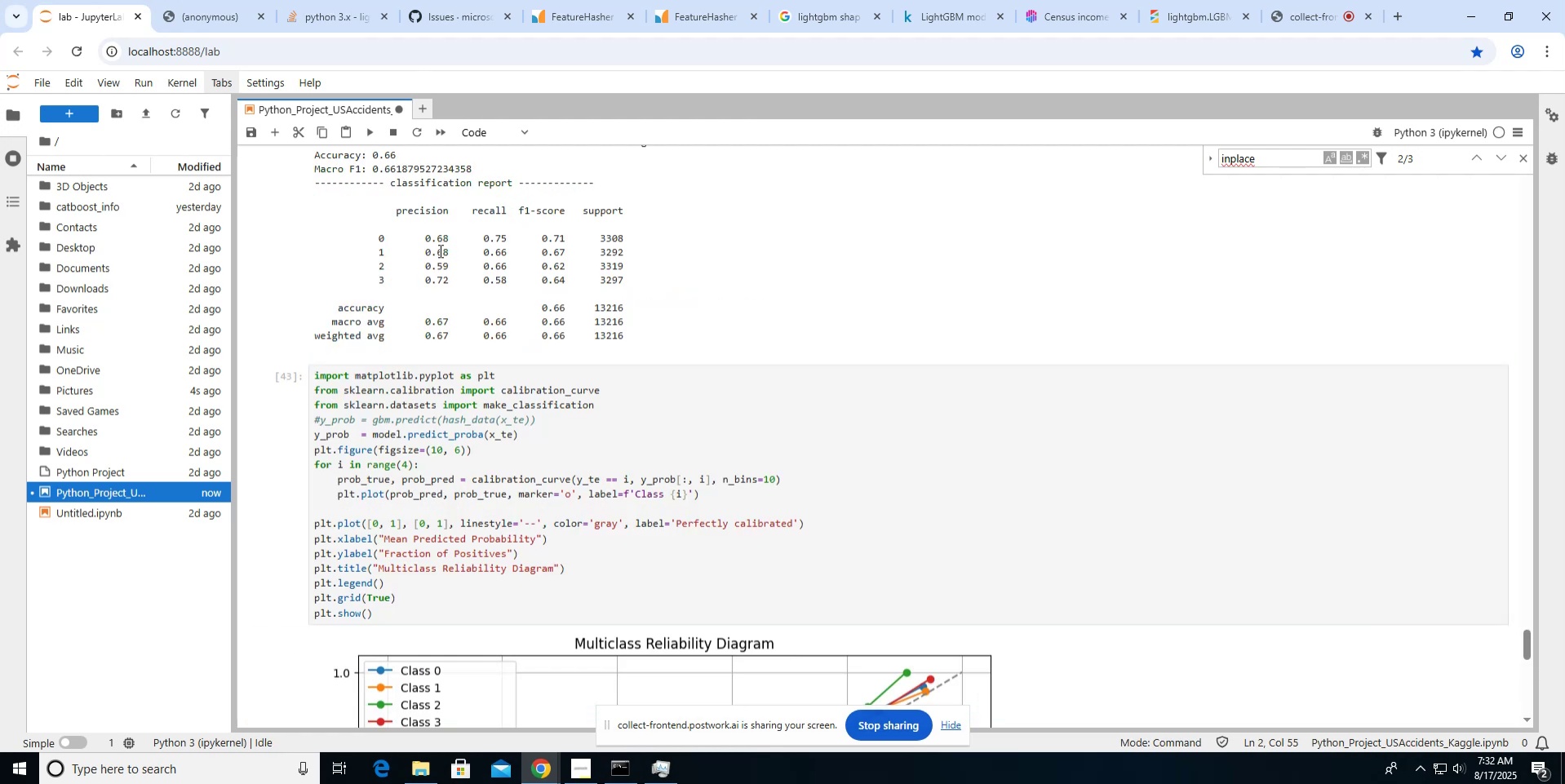 
scroll: coordinate [439, 250], scroll_direction: down, amount: 4.0
 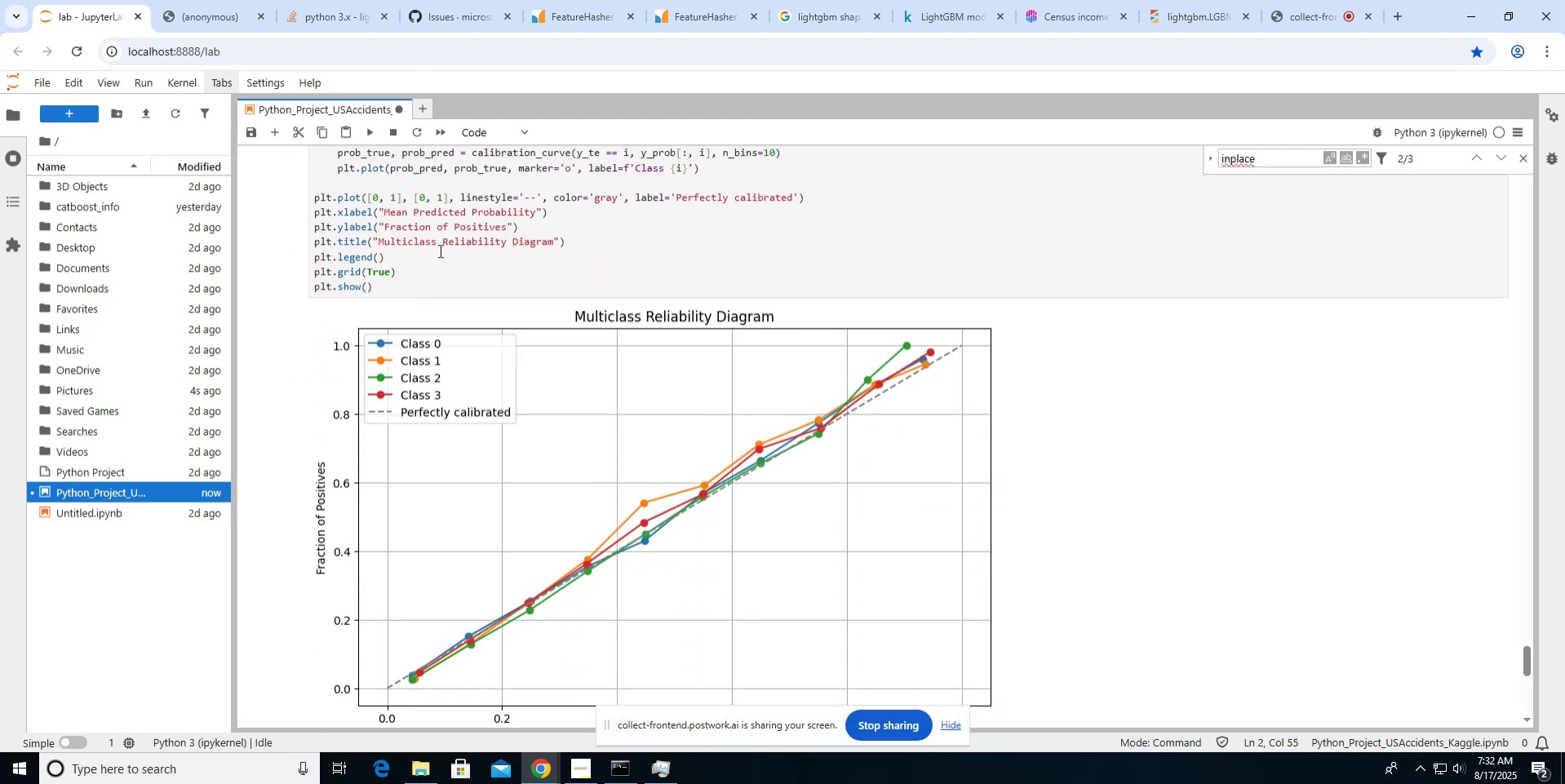 
scroll: coordinate [439, 250], scroll_direction: up, amount: 2.0
 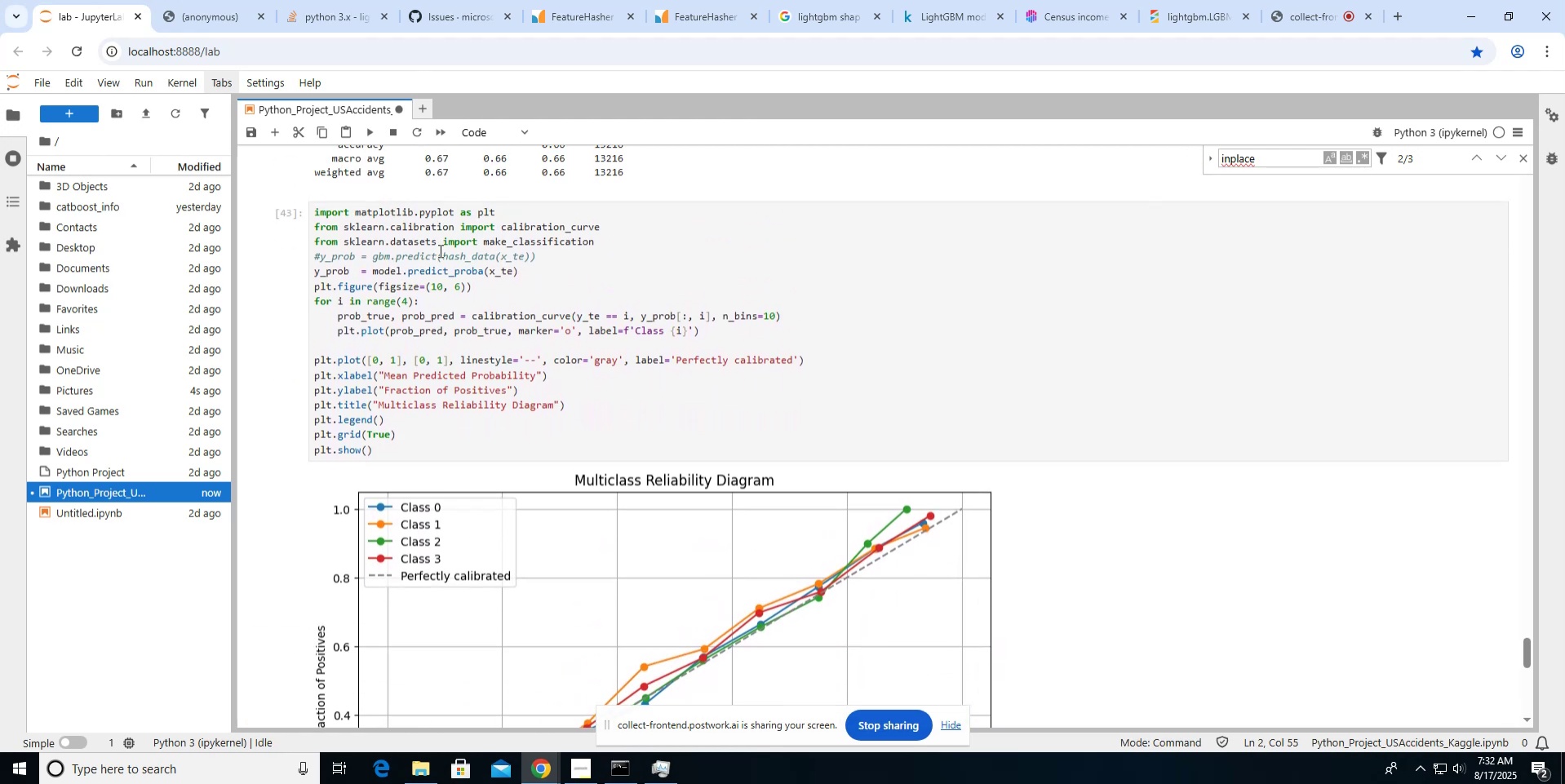 
wait(9.27)
 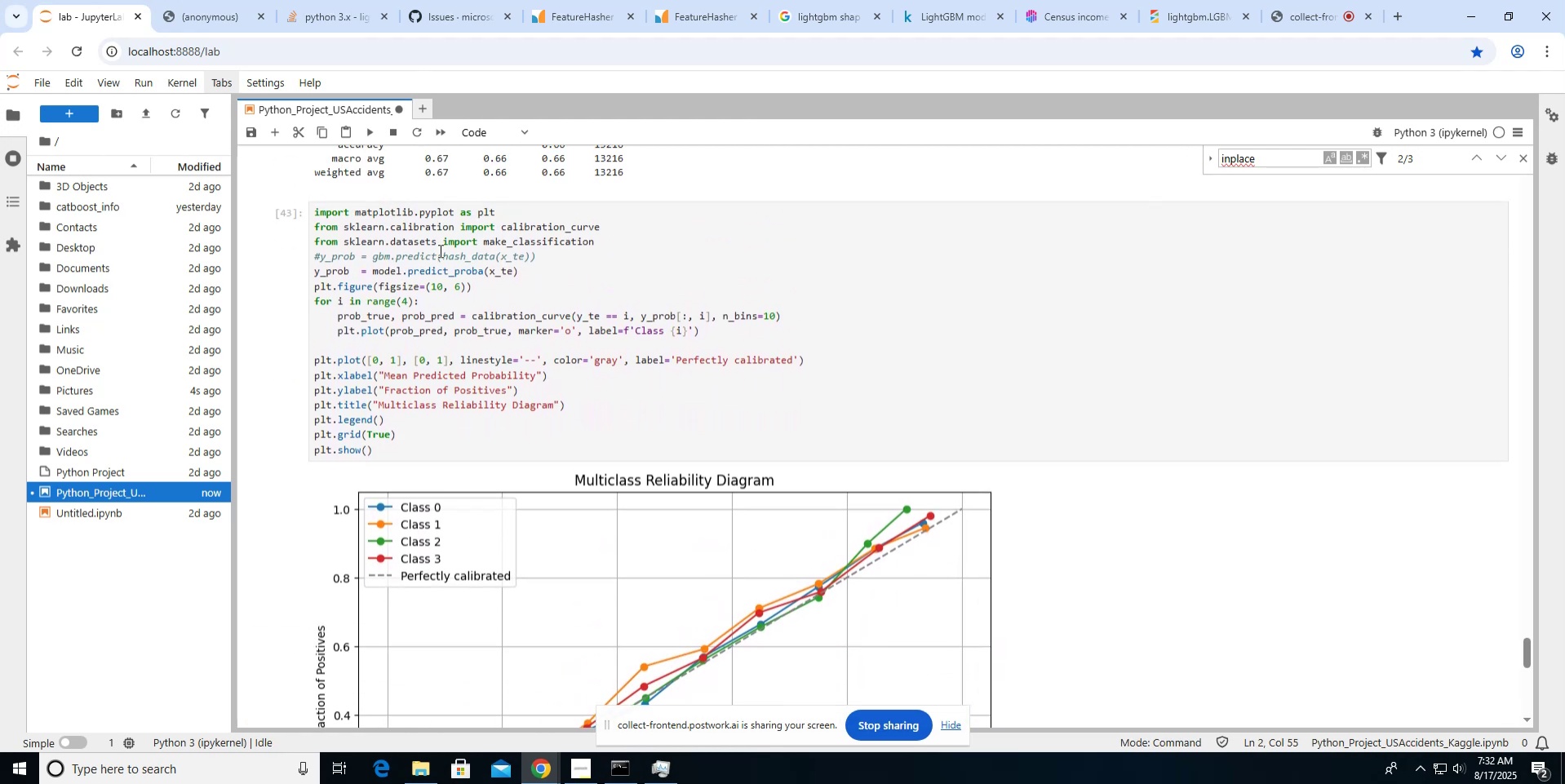 
left_click([311, 215])
 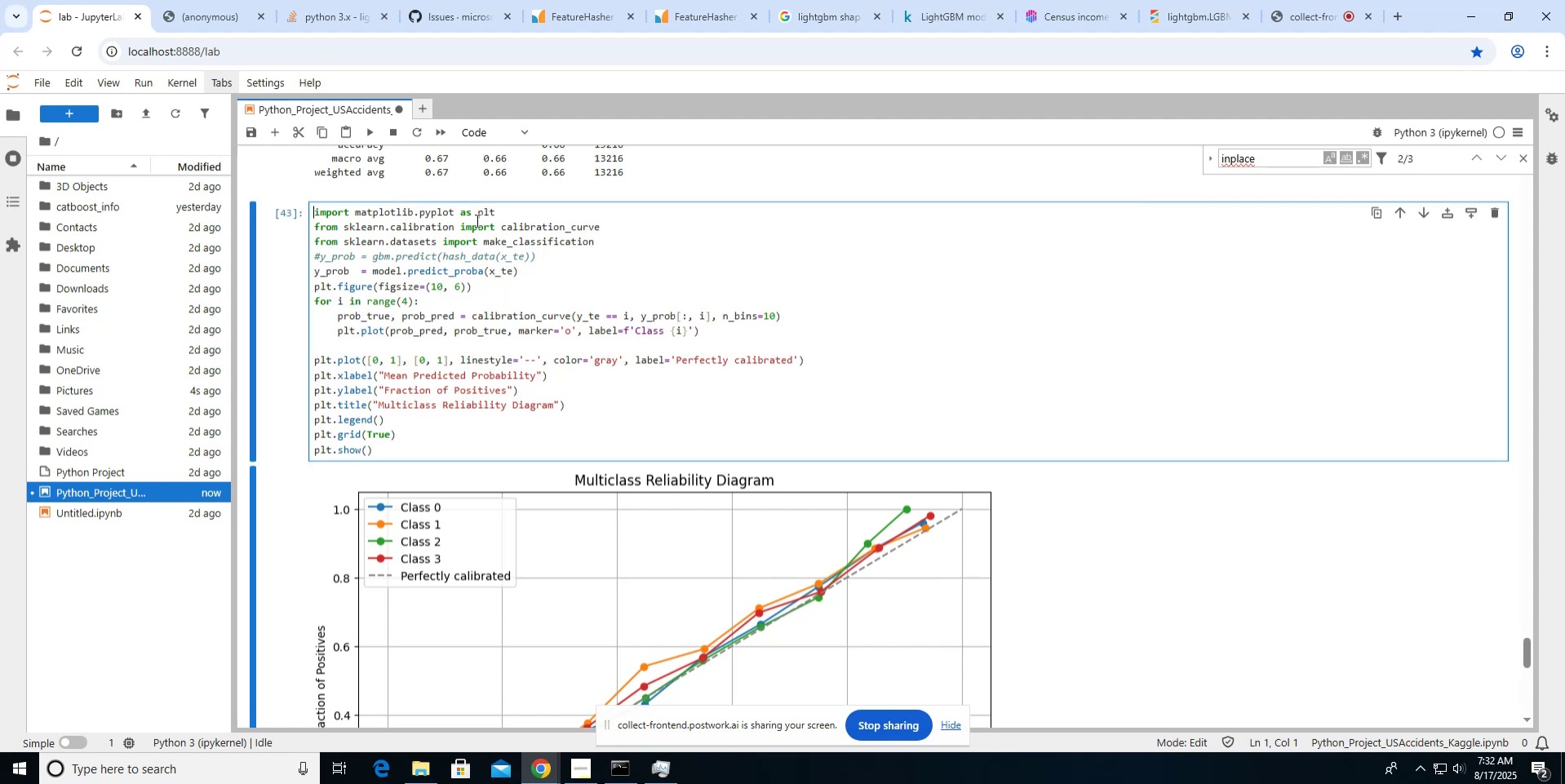 
key(Enter)
 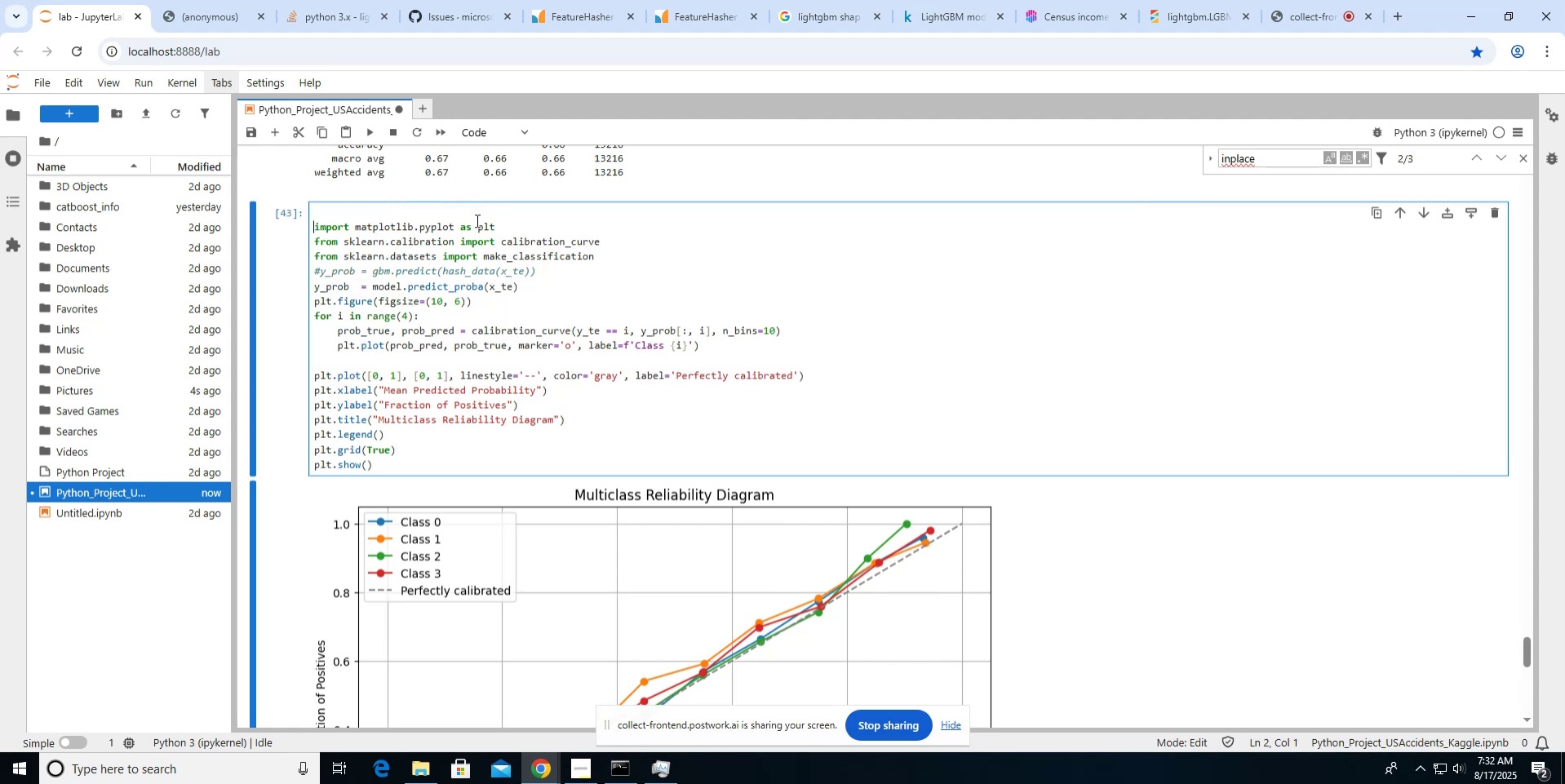 
key(D)
 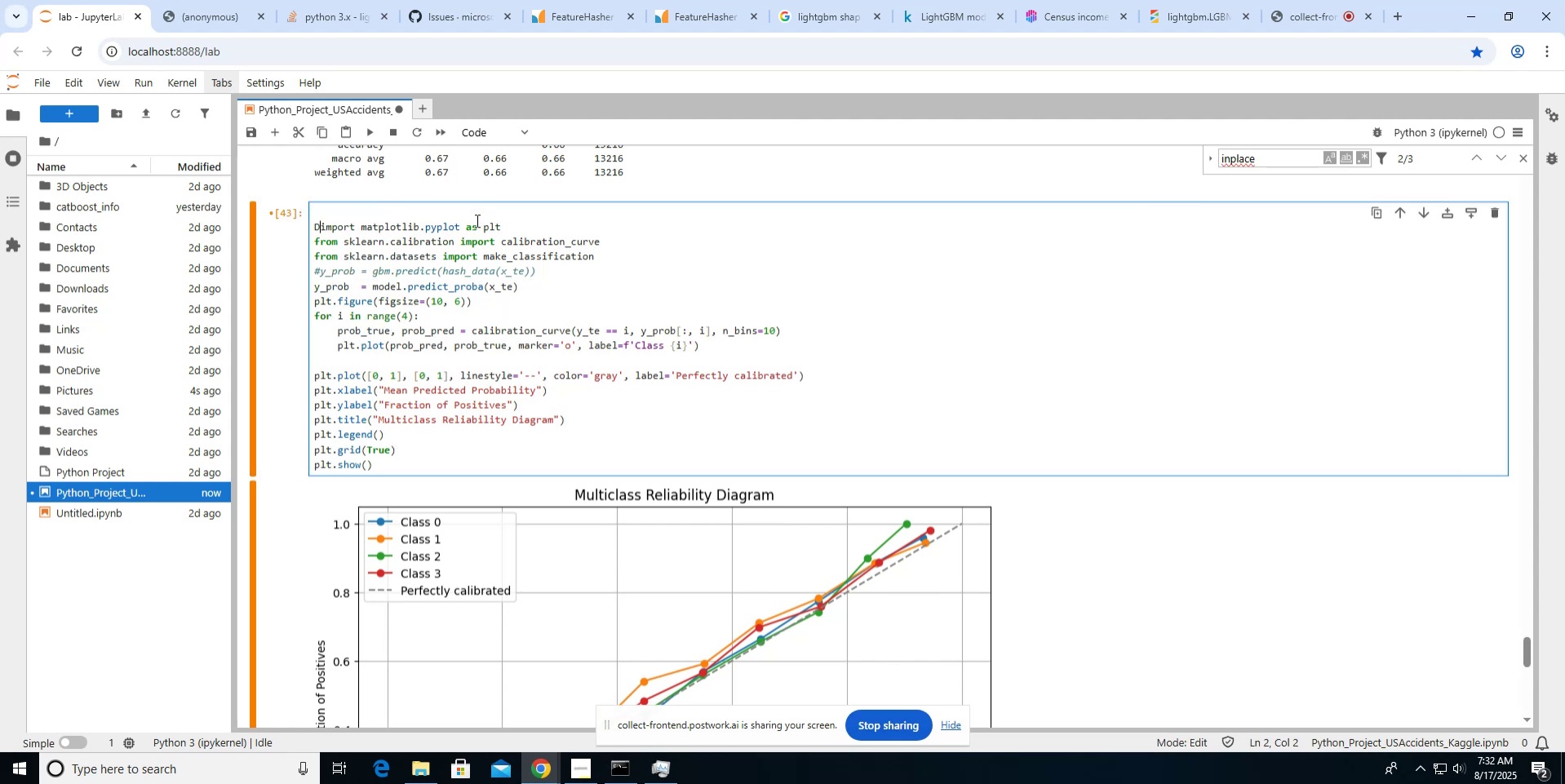 
key(Backspace)
 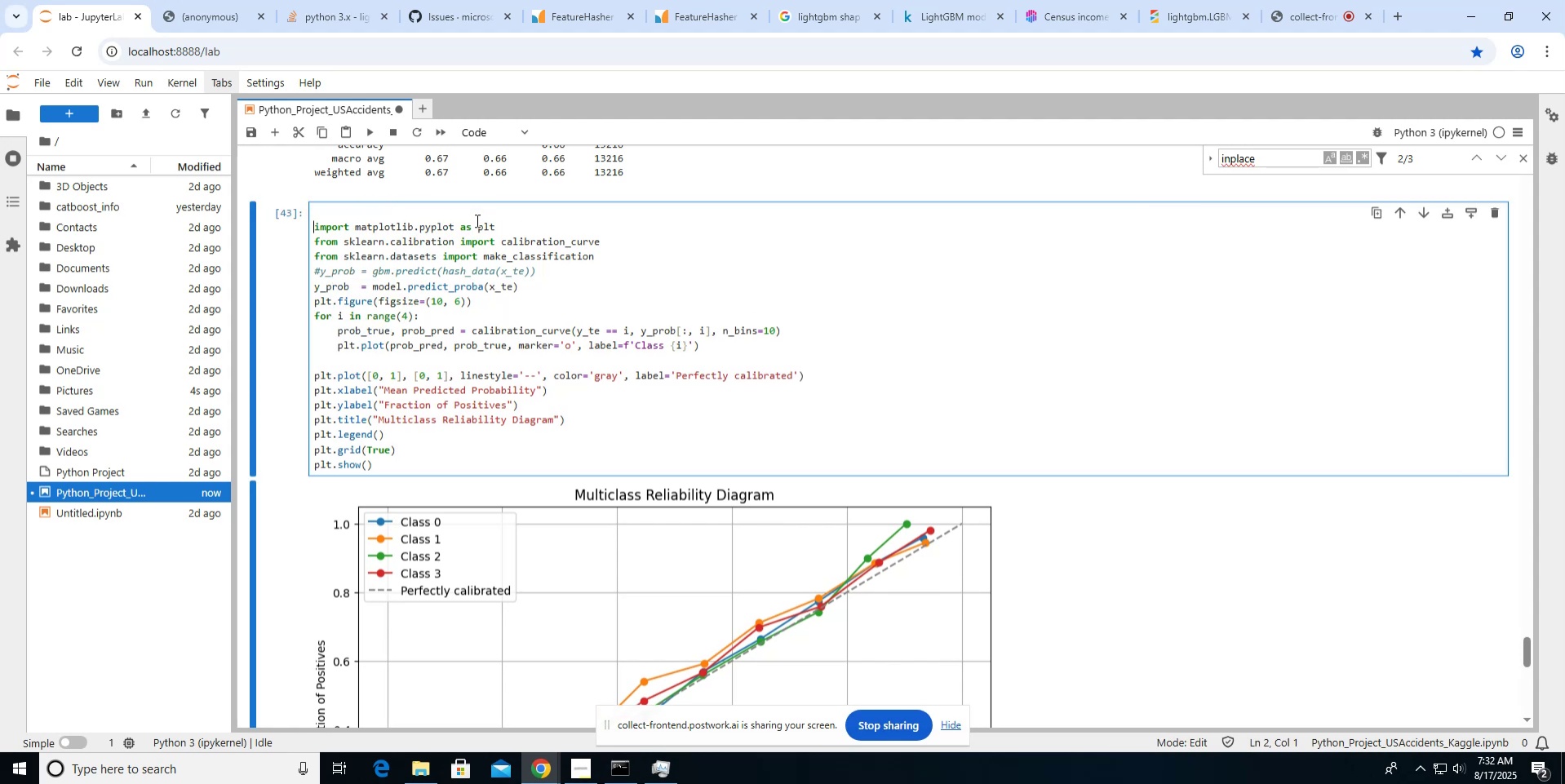 
key(ArrowUp)
 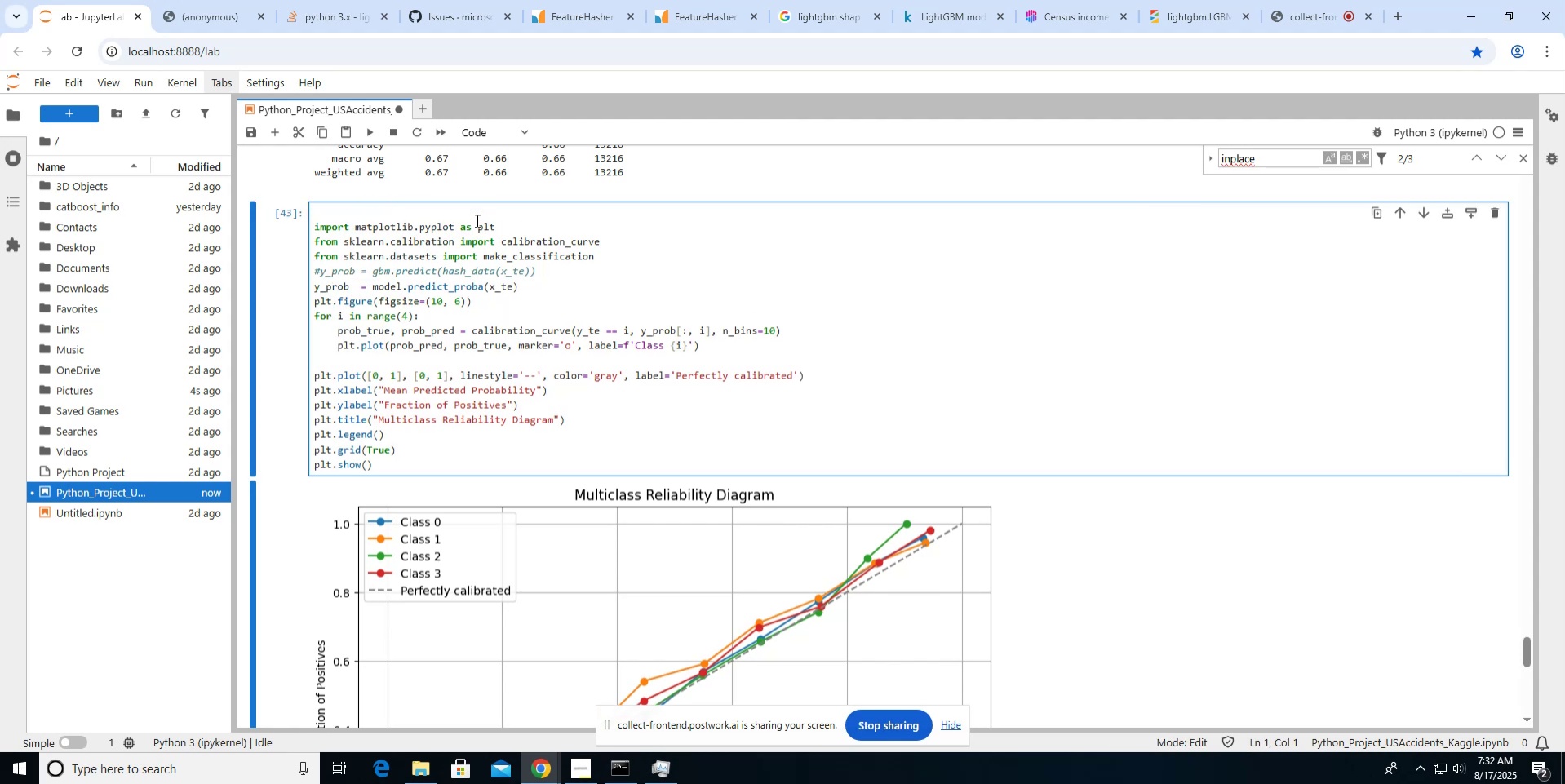 
type(def plot )
key(Backspace)
type(_RELIAbility_)
 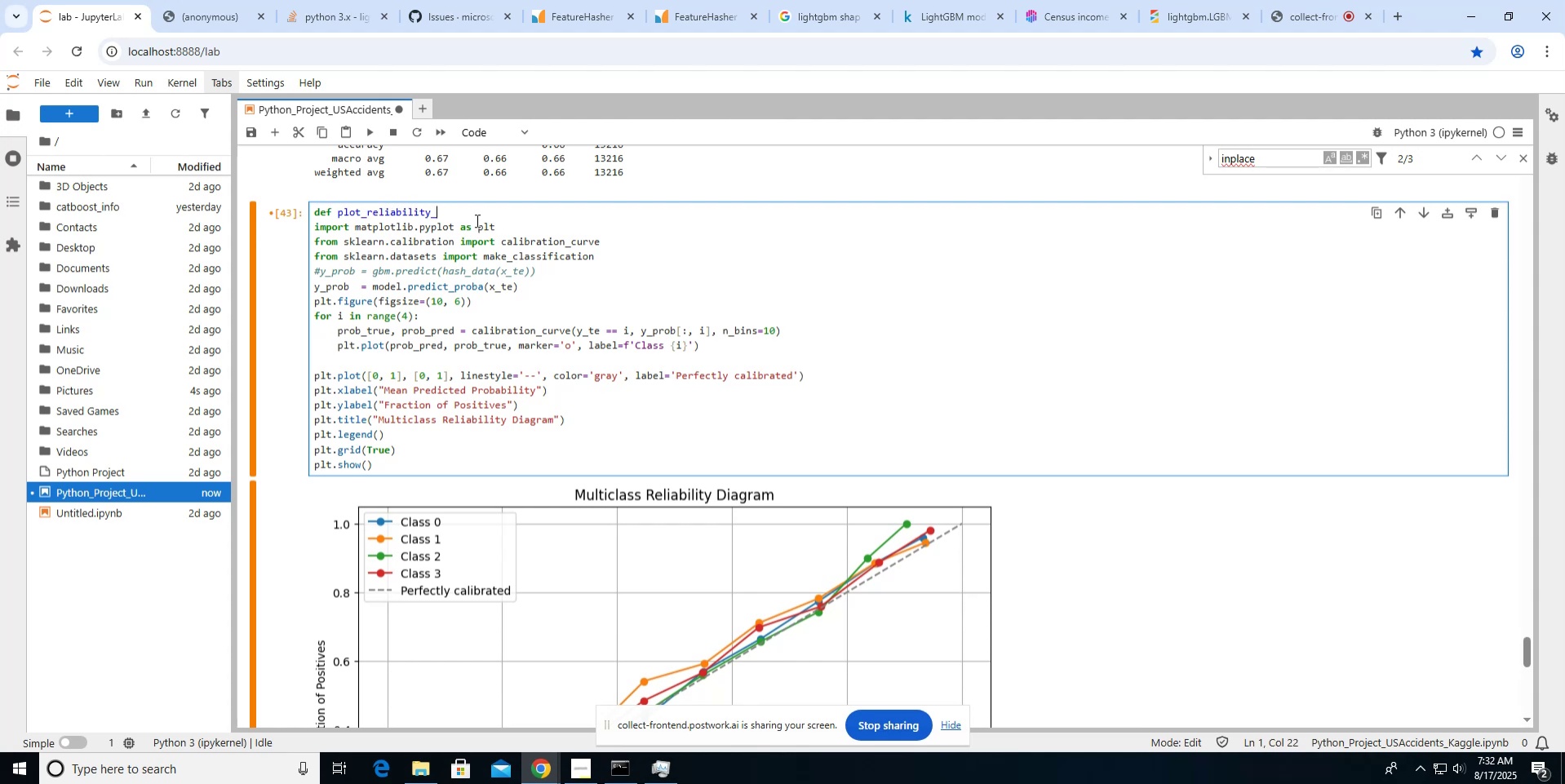 
left_click([219, 8])
 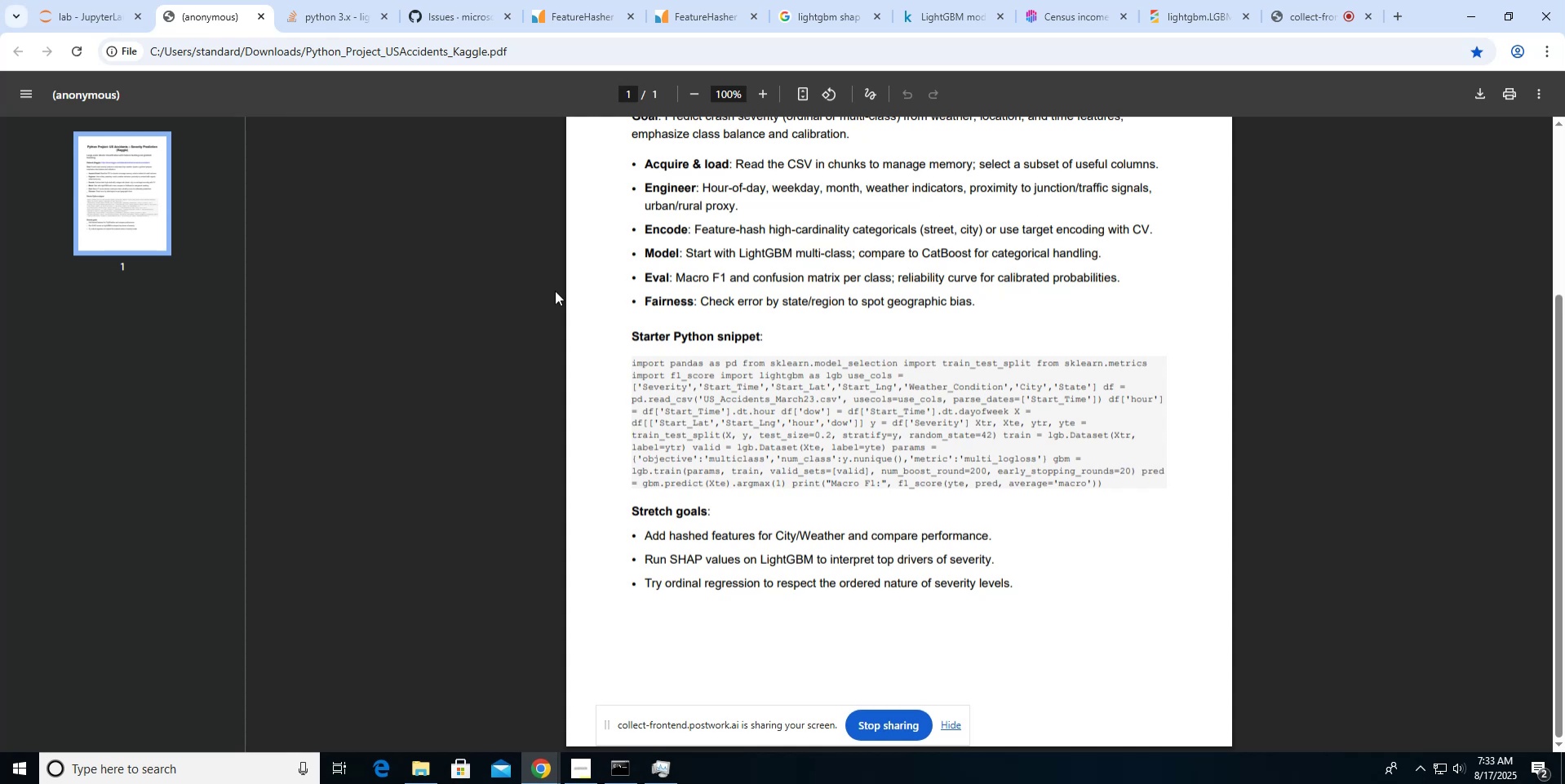 
wait(6.57)
 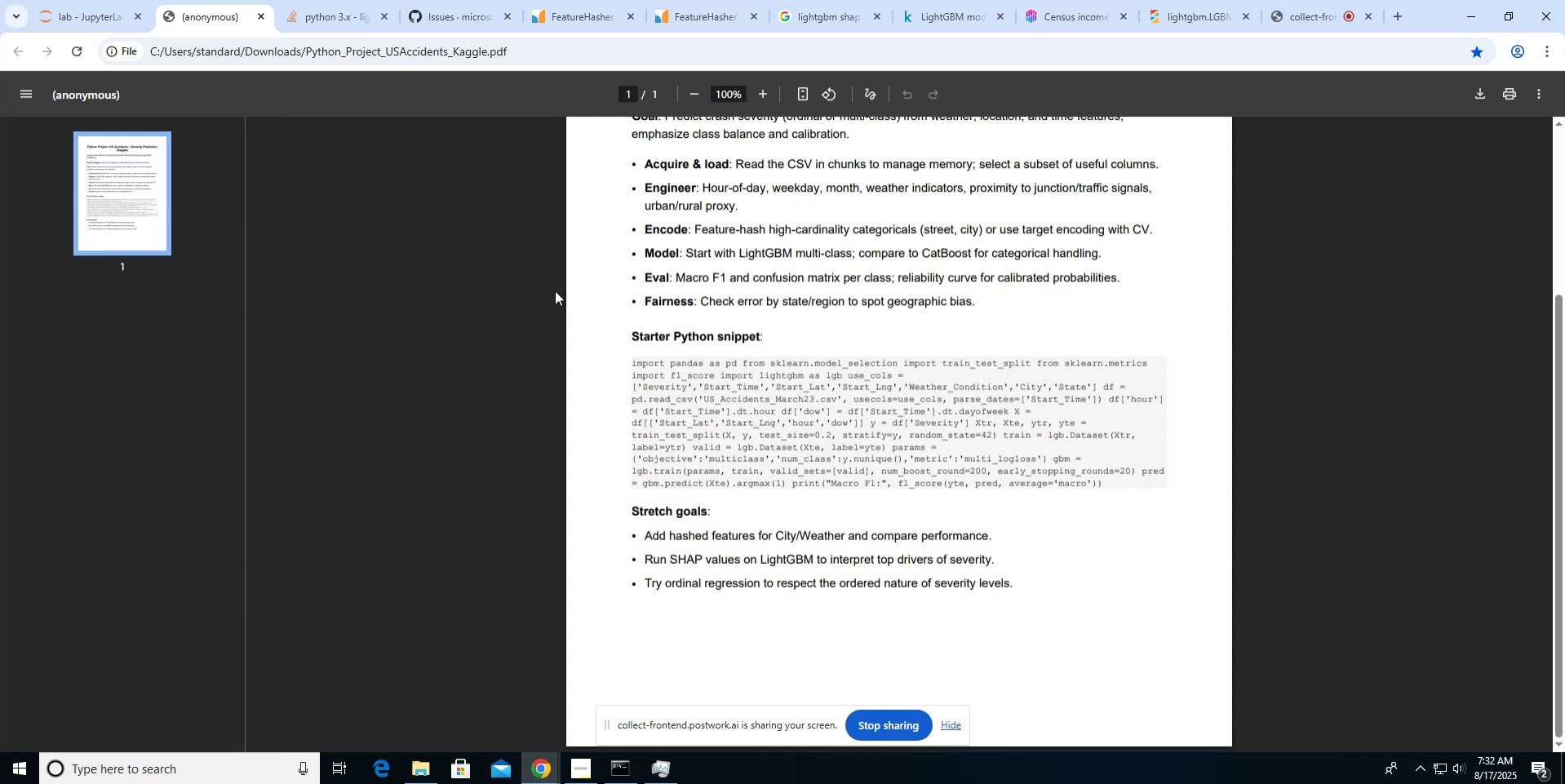 
left_click([116, 24])
 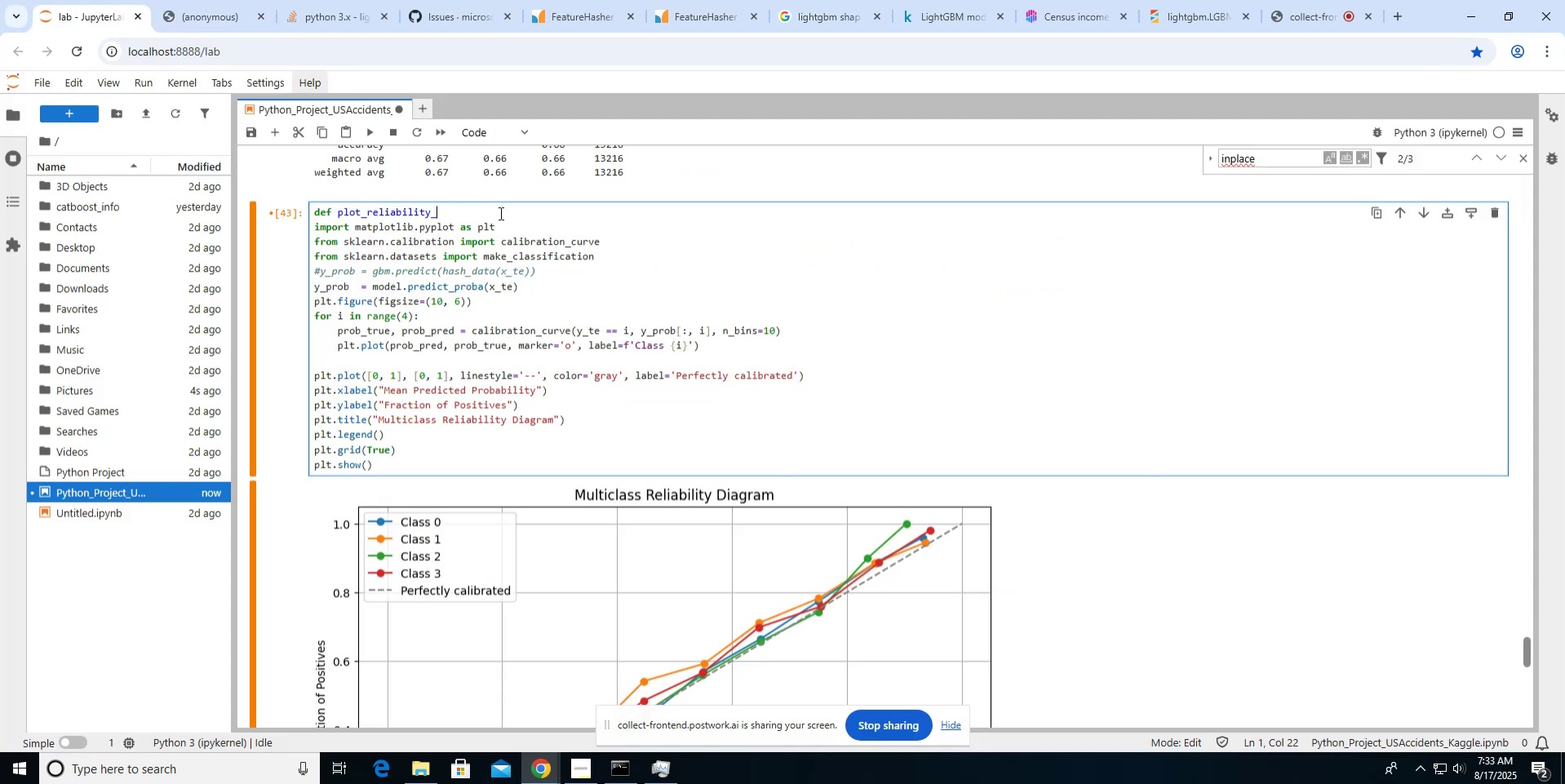 
type(curve(Y-prob):)
 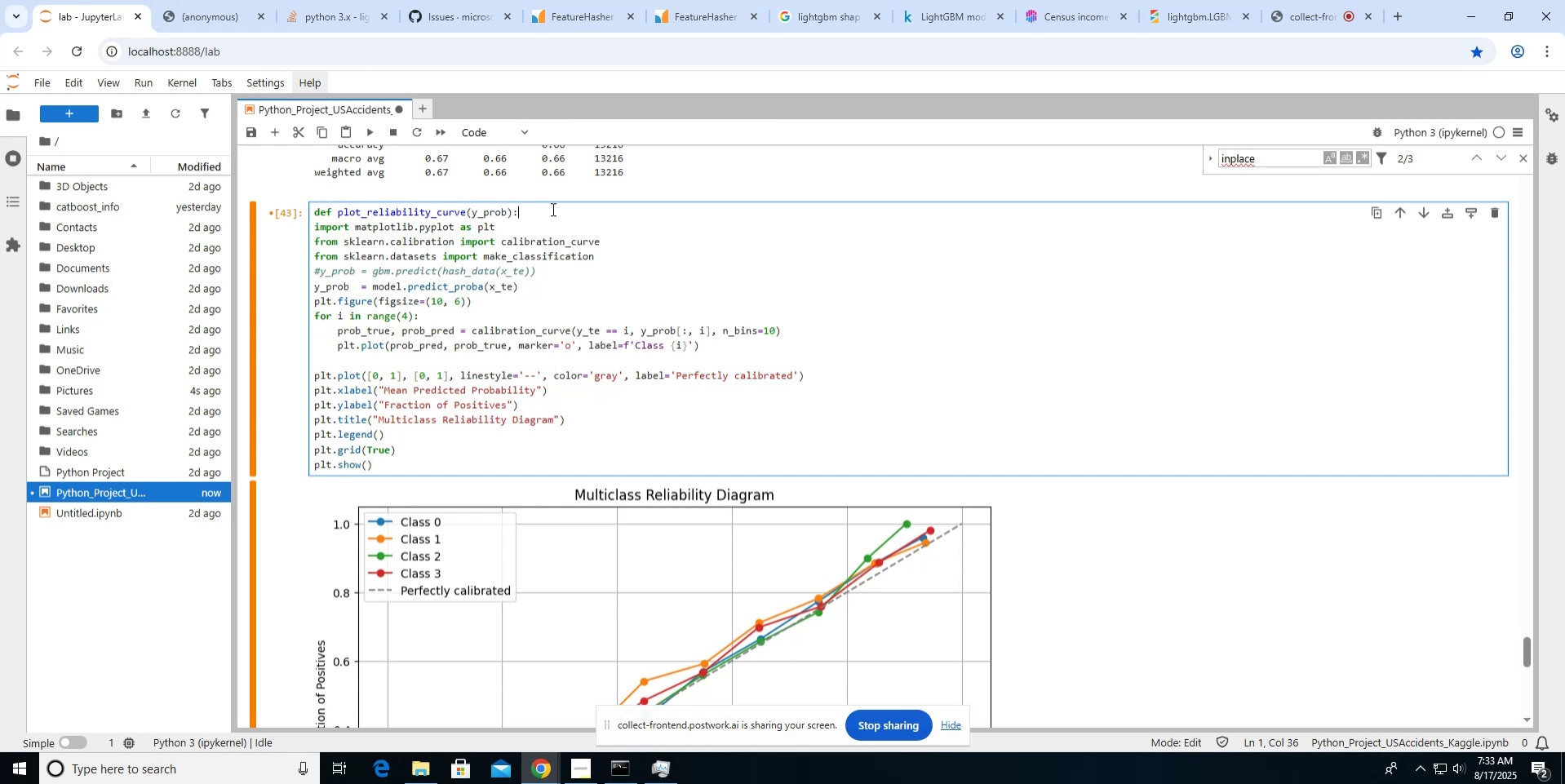 
key(ArrowRight)
 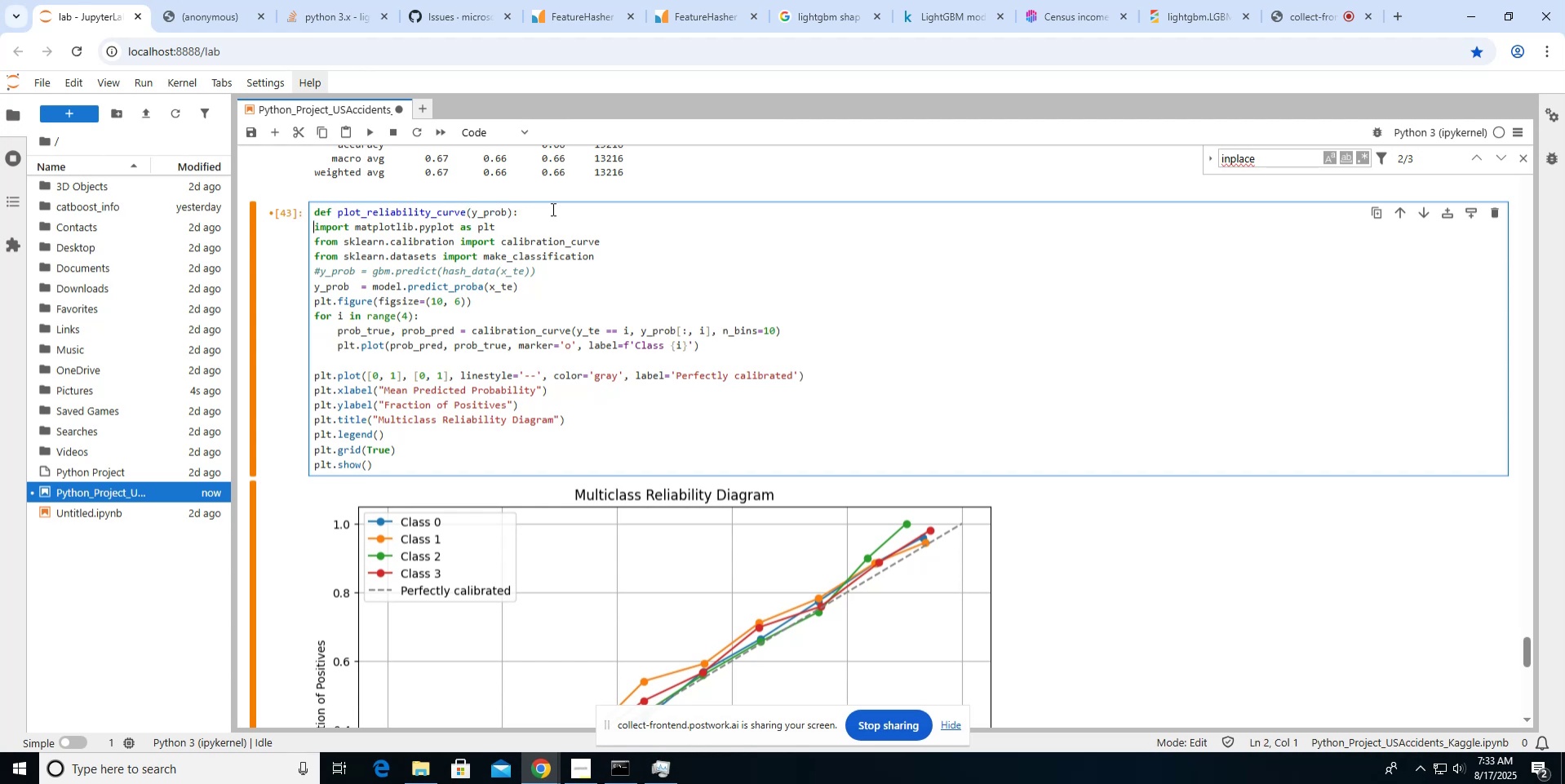 
key(ArrowDown)
 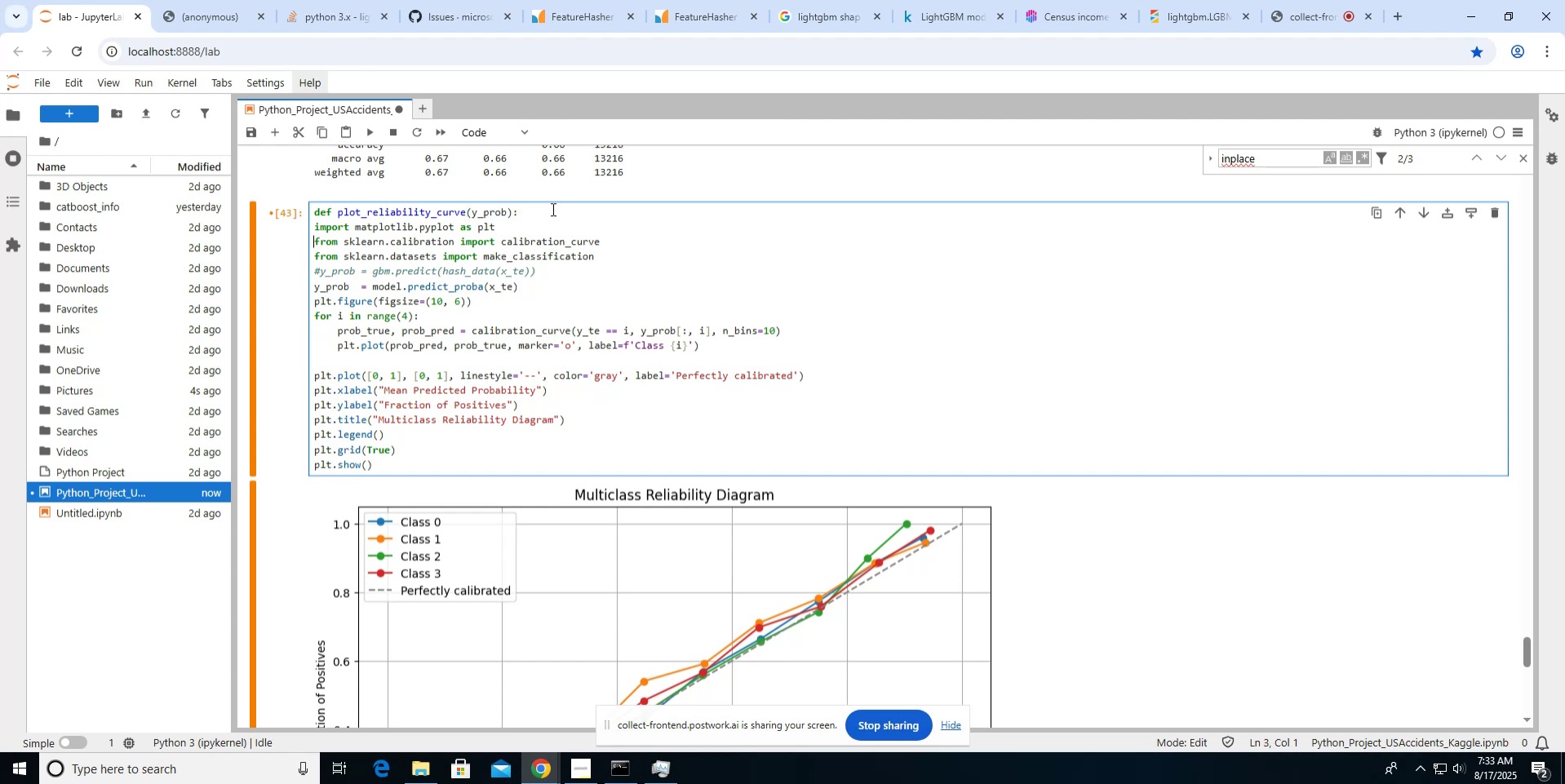 
key(ArrowDown)
 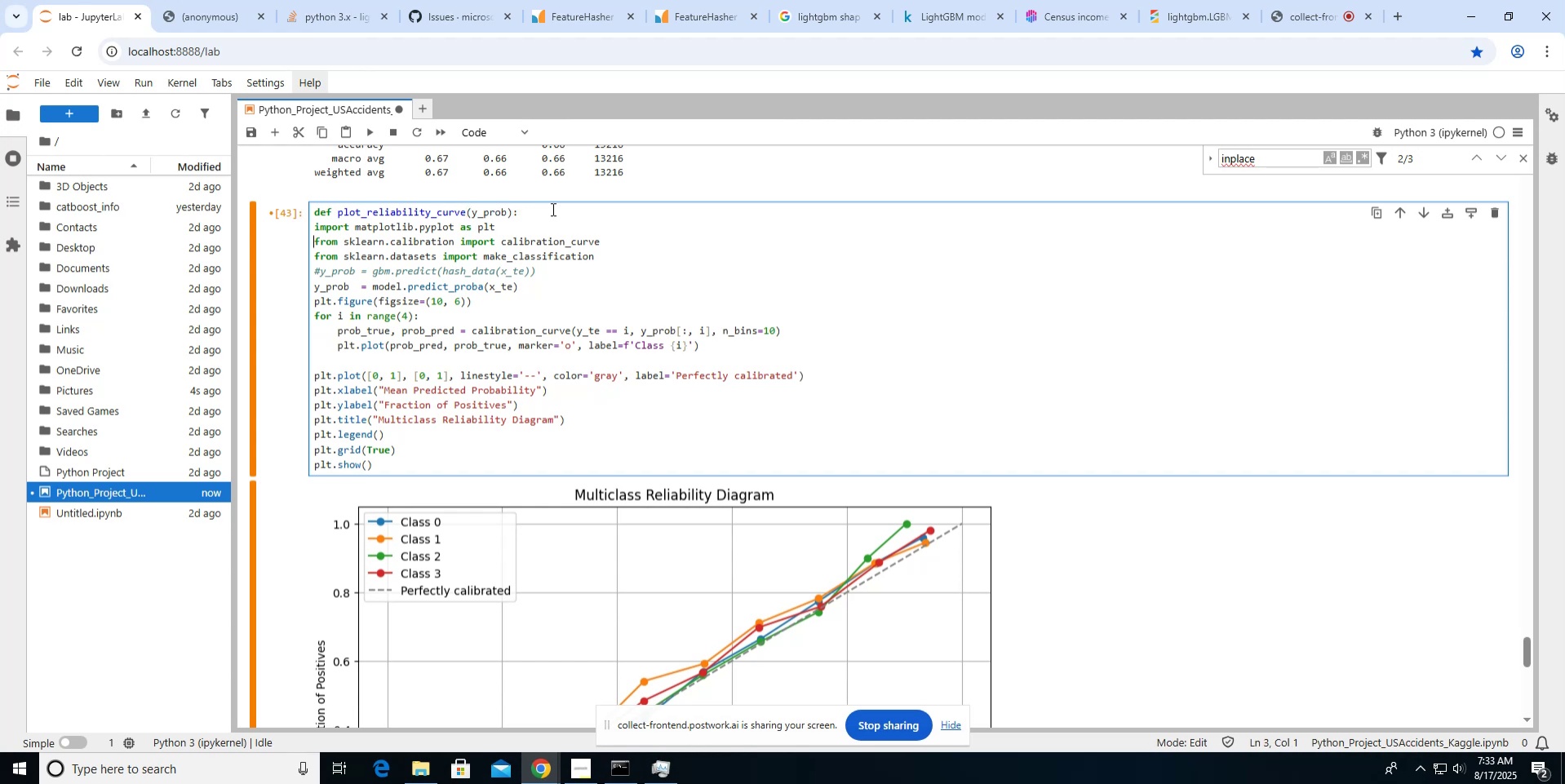 
key(ArrowDown)
 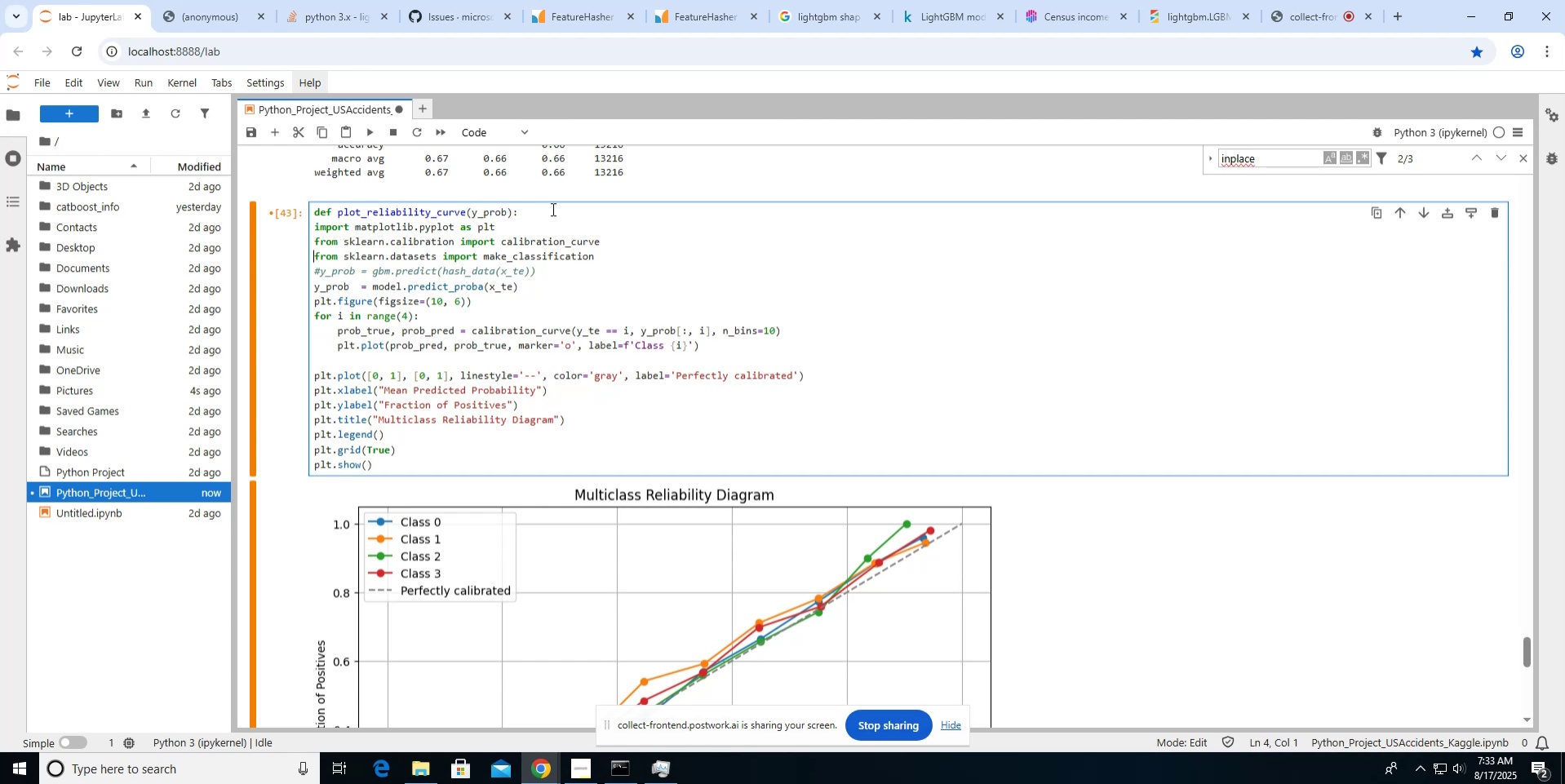 
key(ArrowDown)
 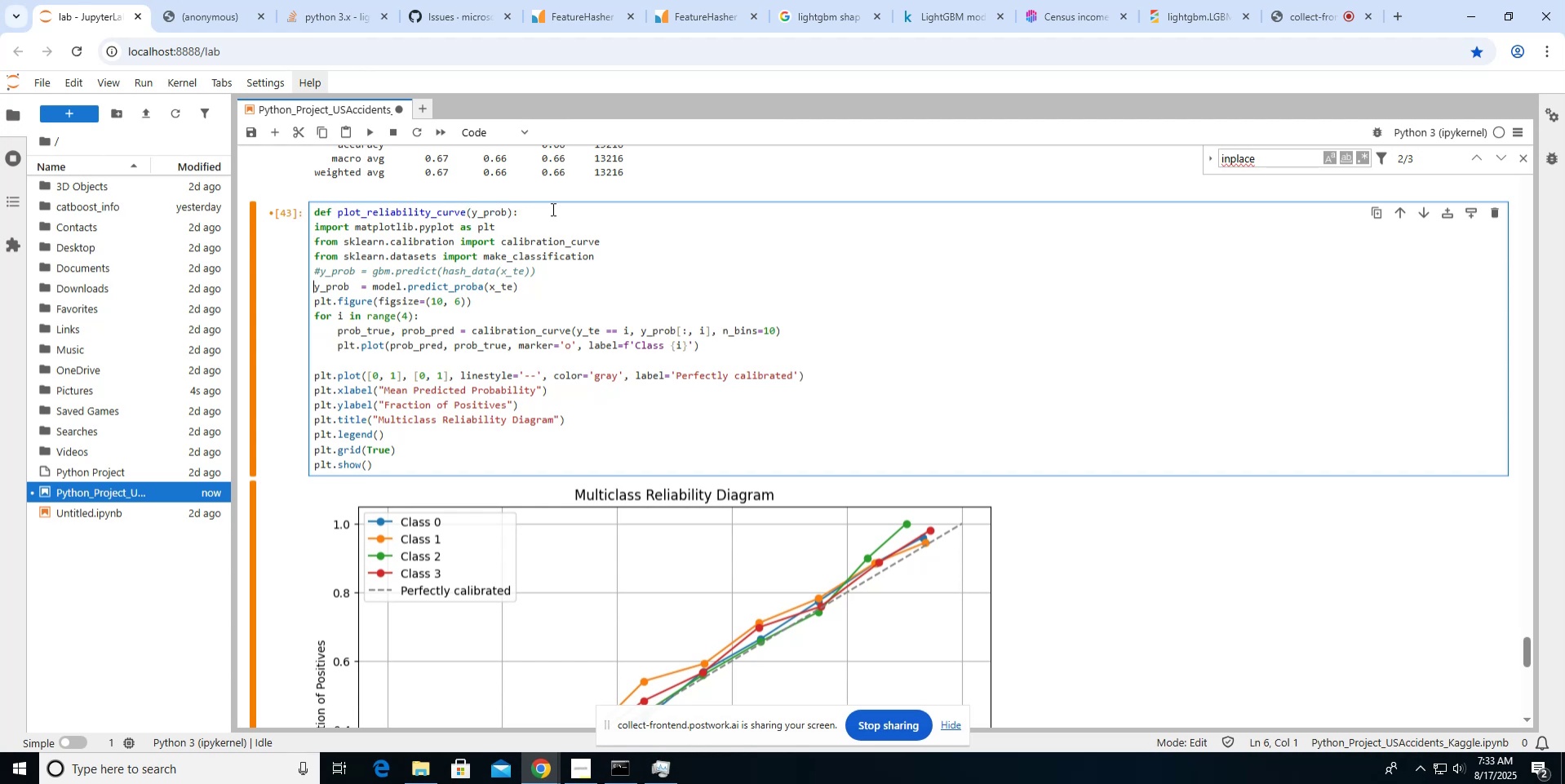 
key(Shift+ArrowDown)
 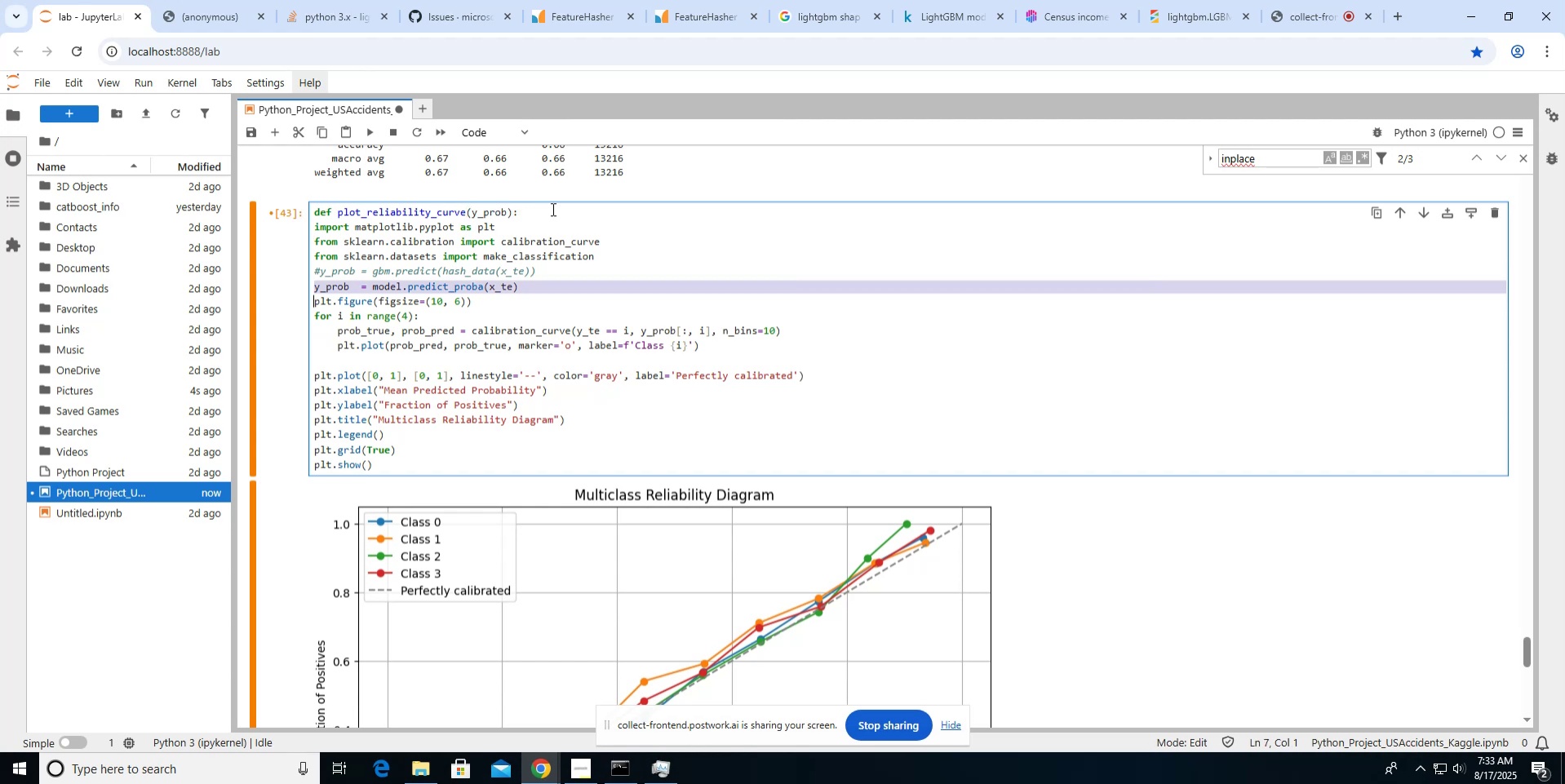 
key(ArrowUp)
 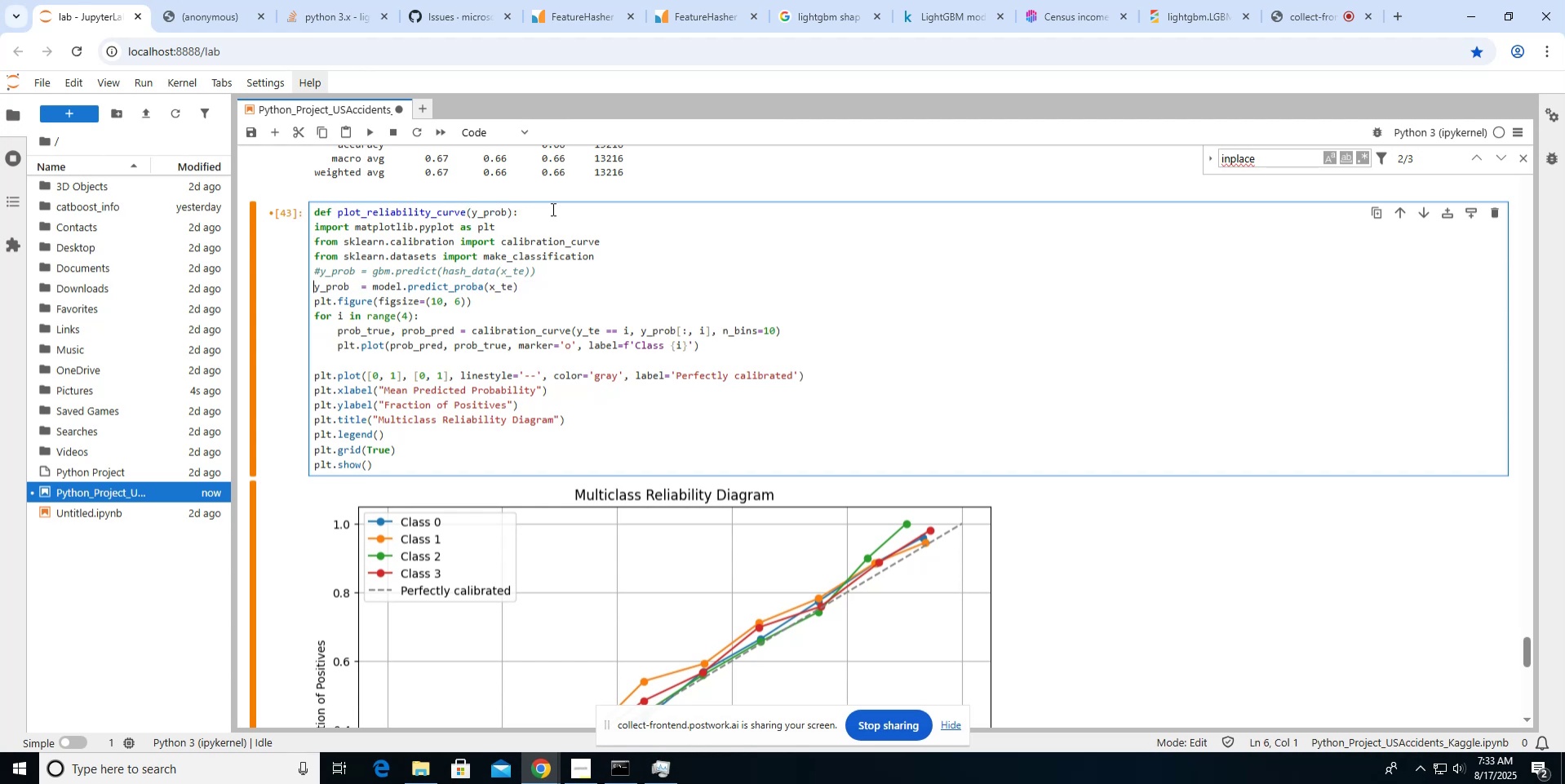 
key(ArrowUp)
 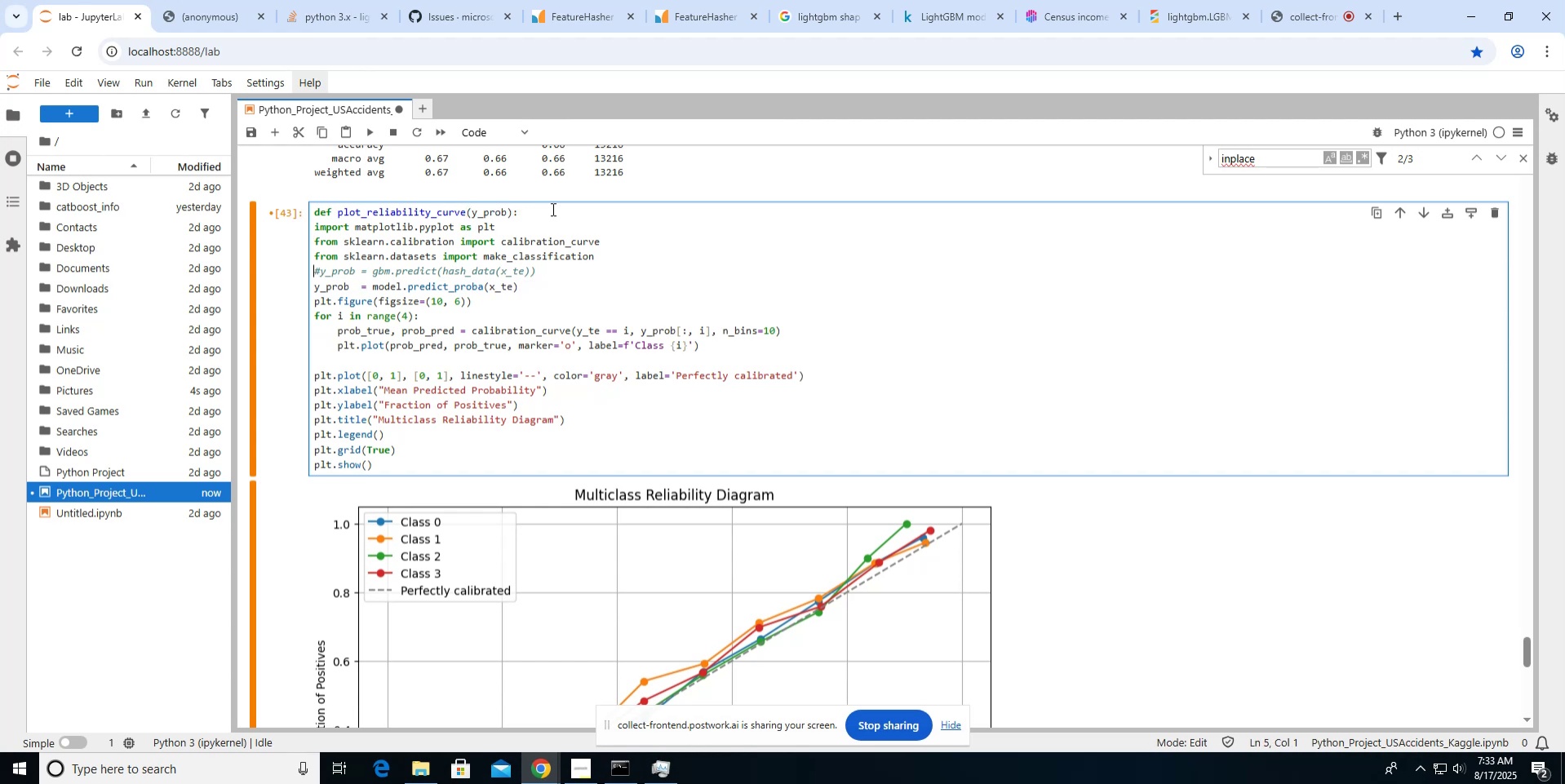 
key(Shift+ArrowDown)
 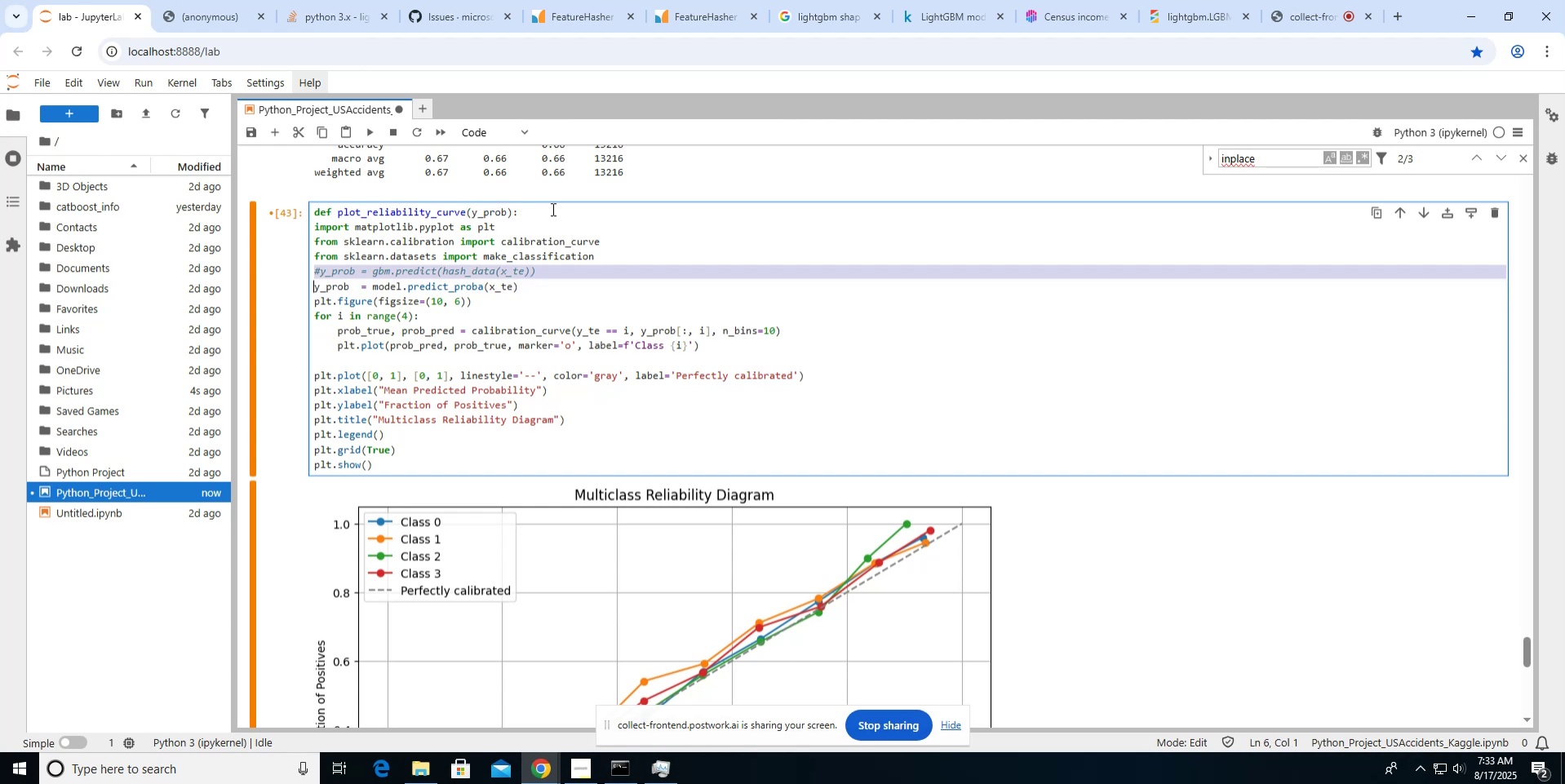 
key(Shift+ArrowDown)
 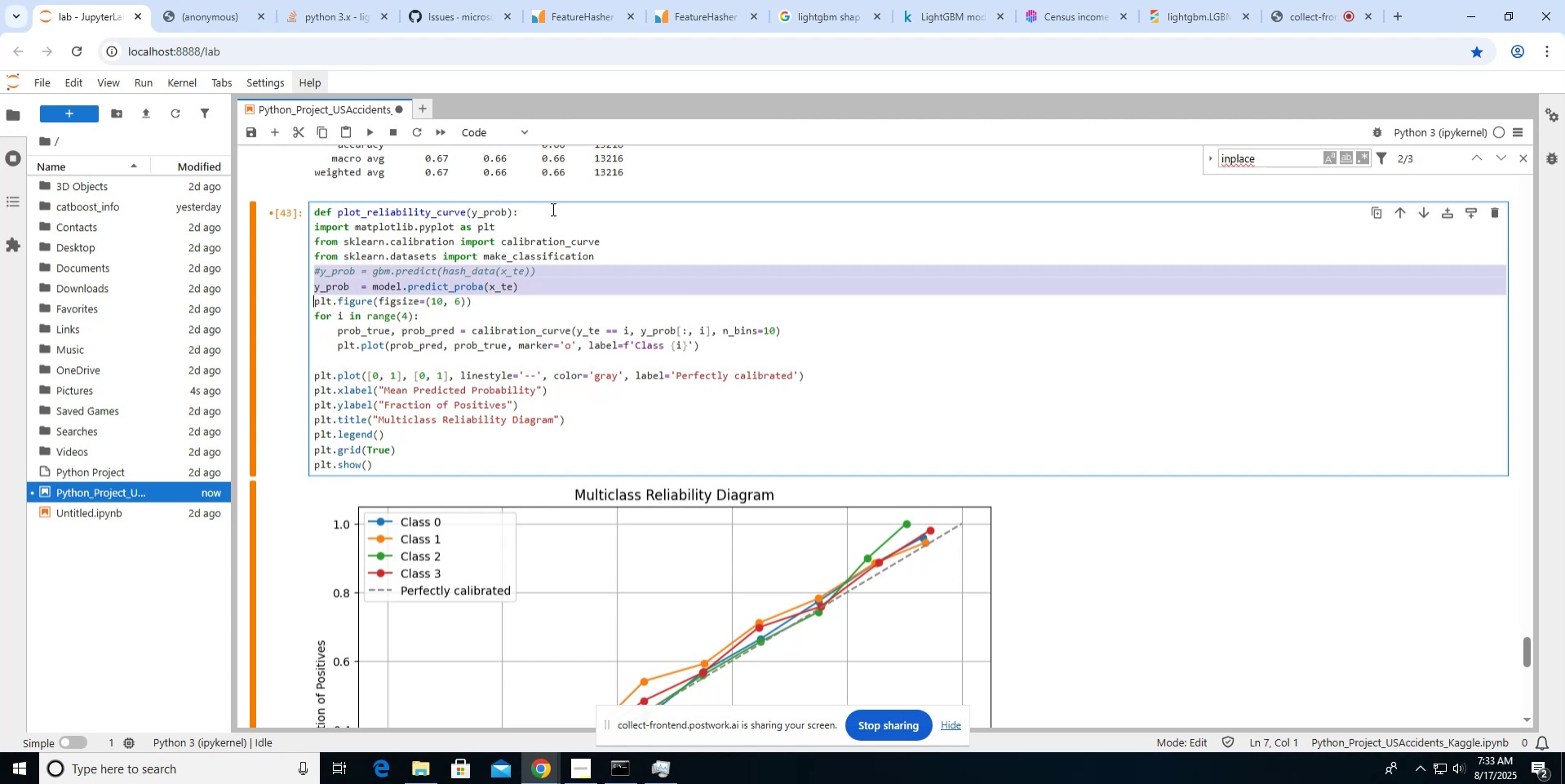 
key(Control+ControlLeft)
 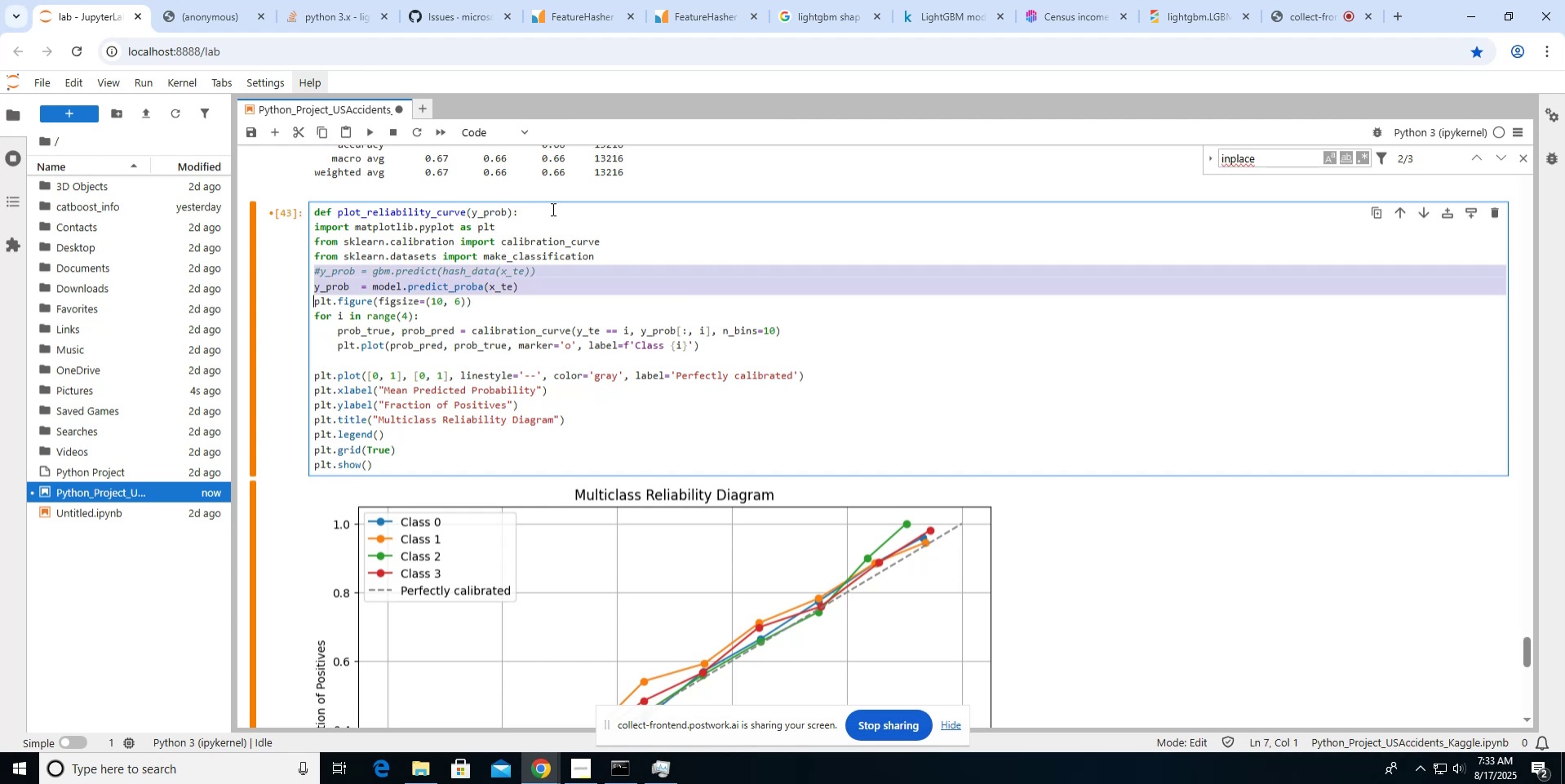 
key(X)
 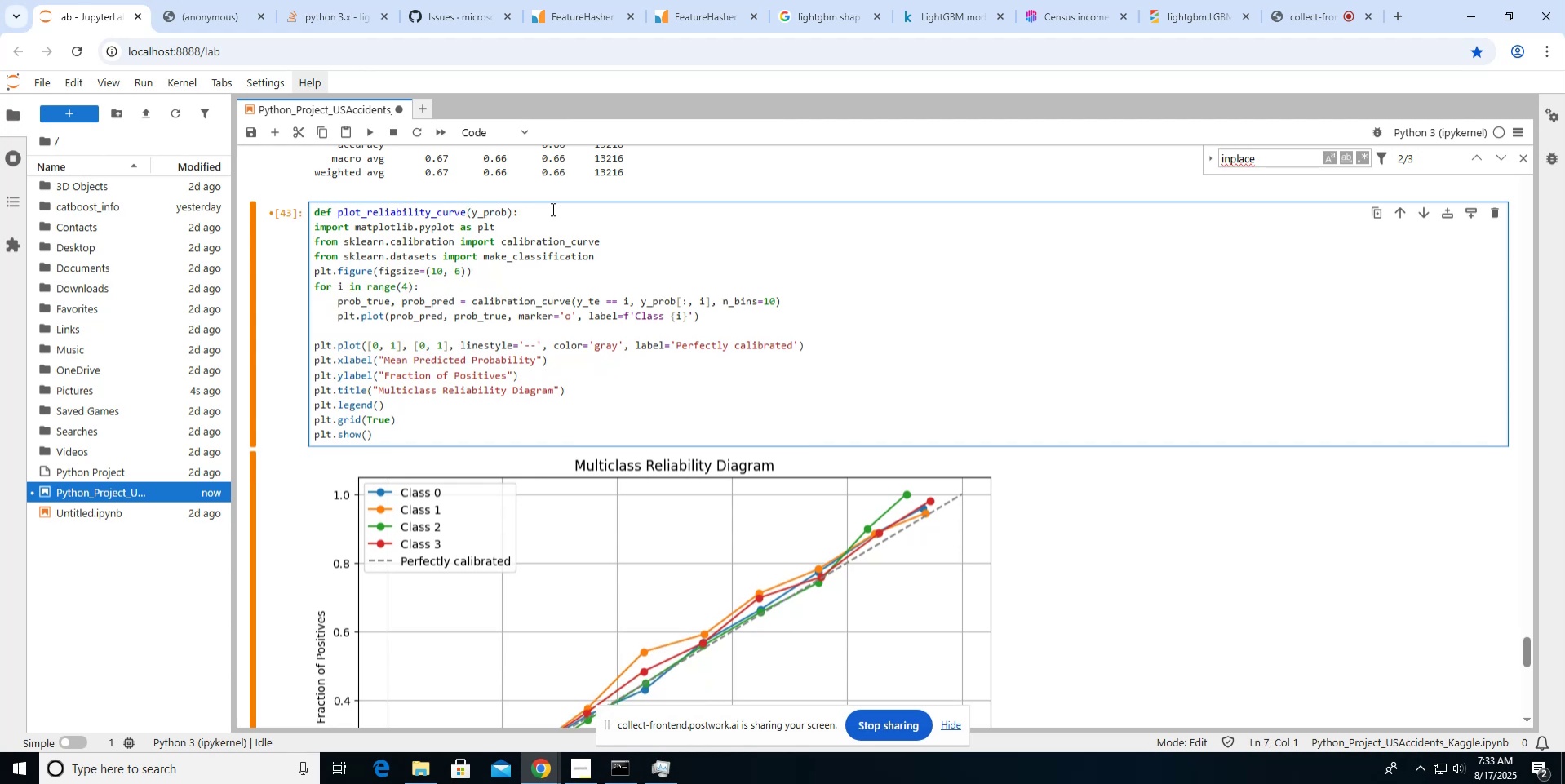 
key(ArrowUp)
 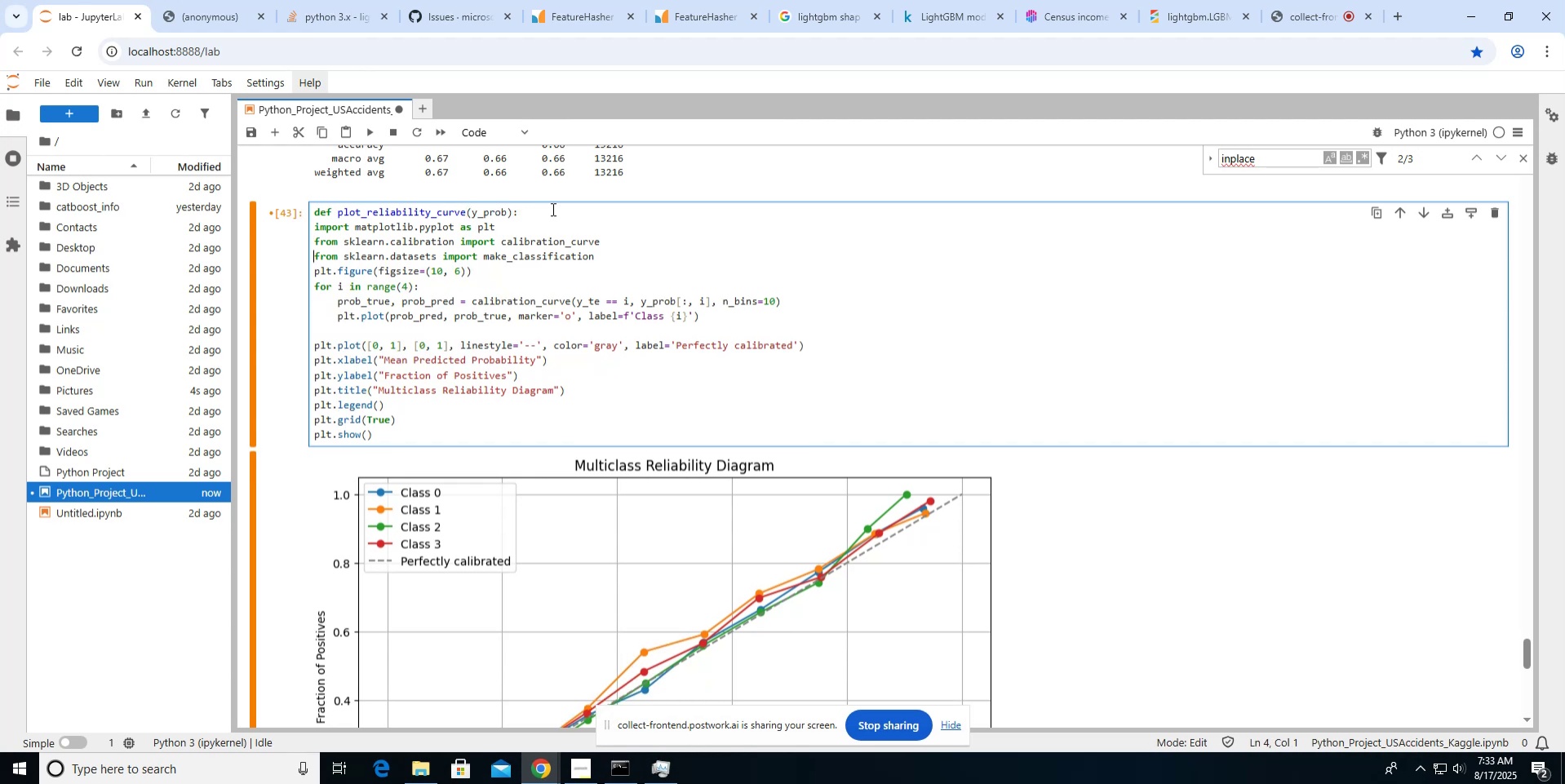 
key(ArrowUp)
 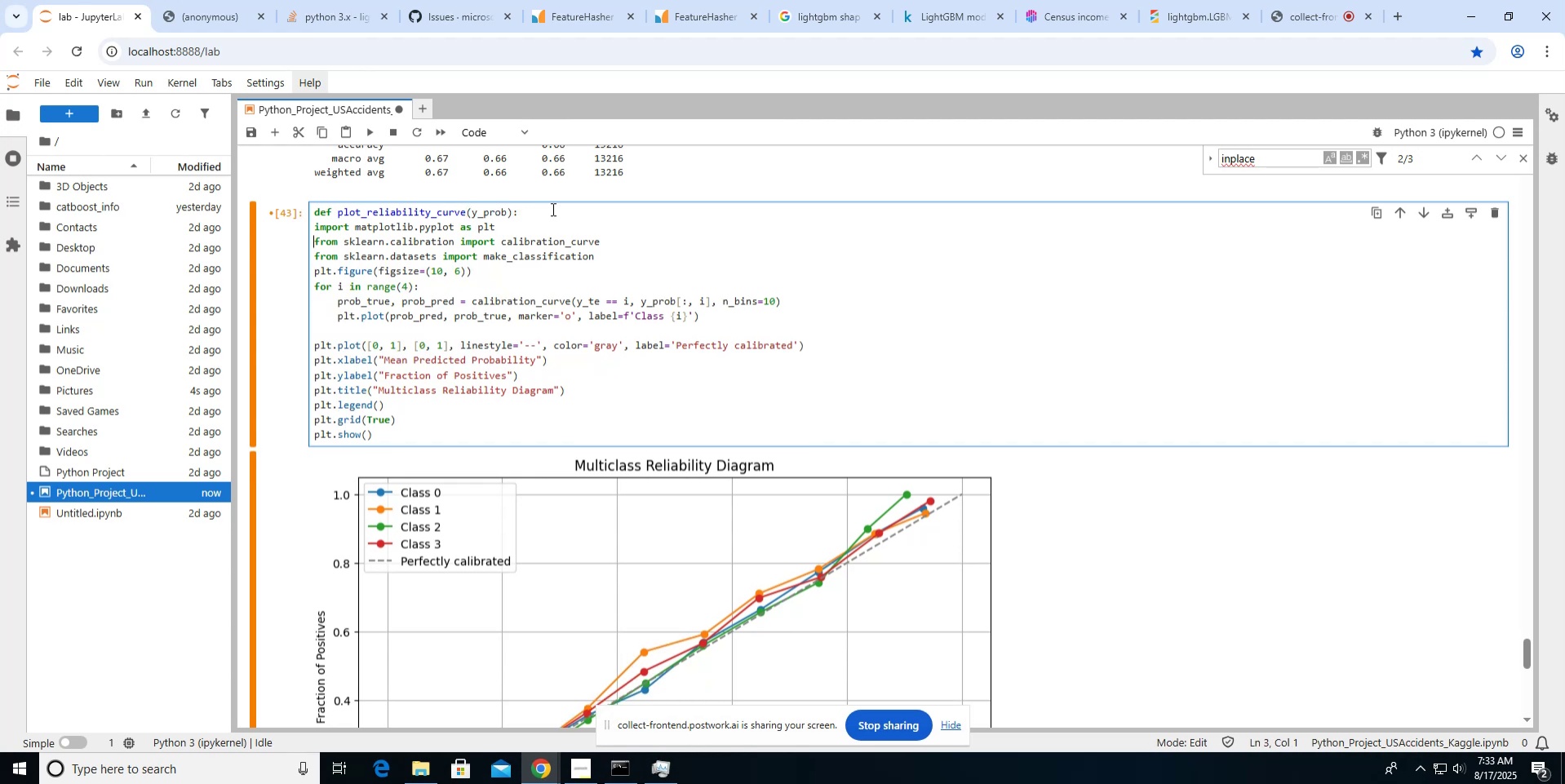 
key(ArrowUp)
 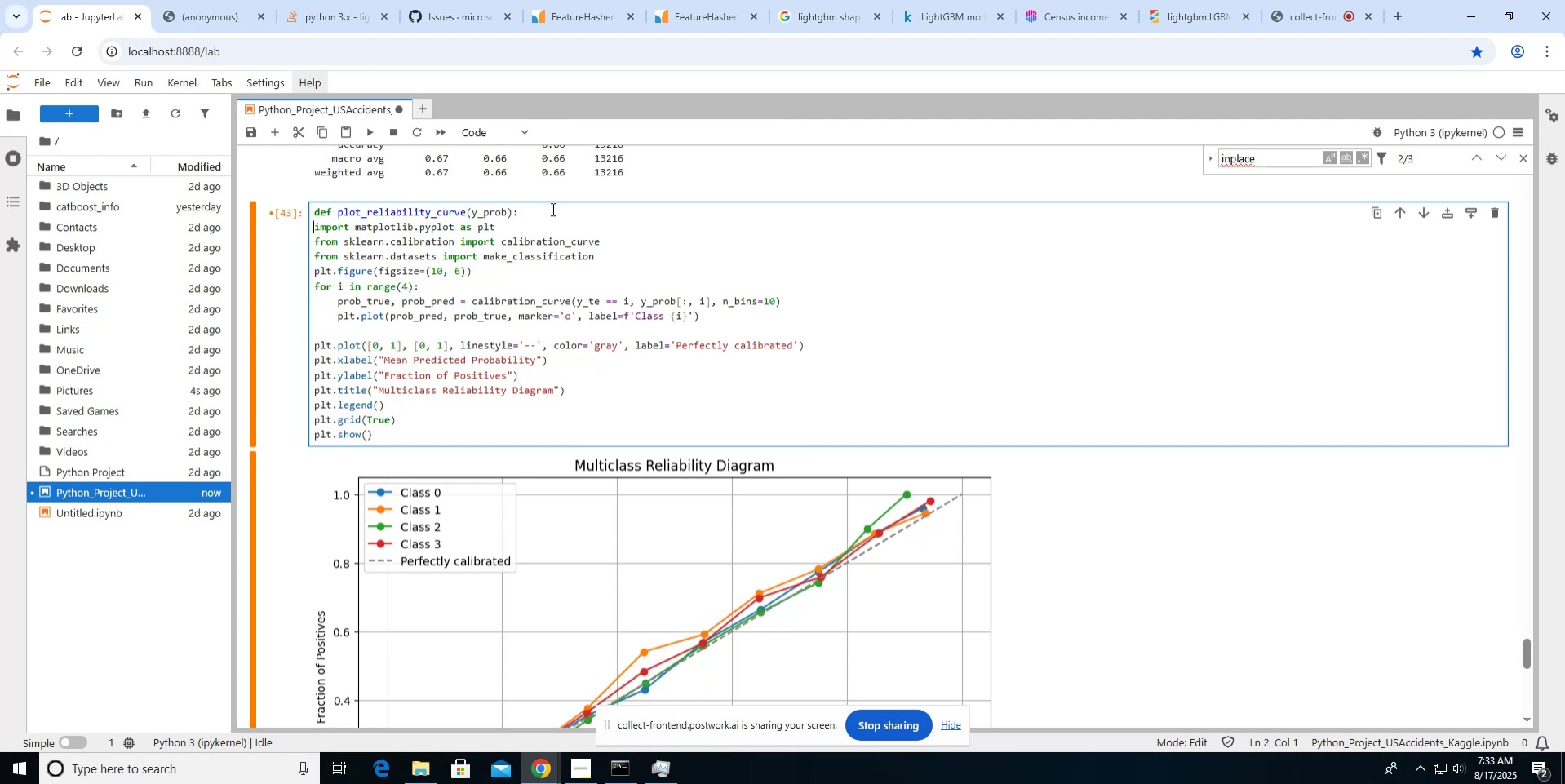 
key(ArrowUp)
 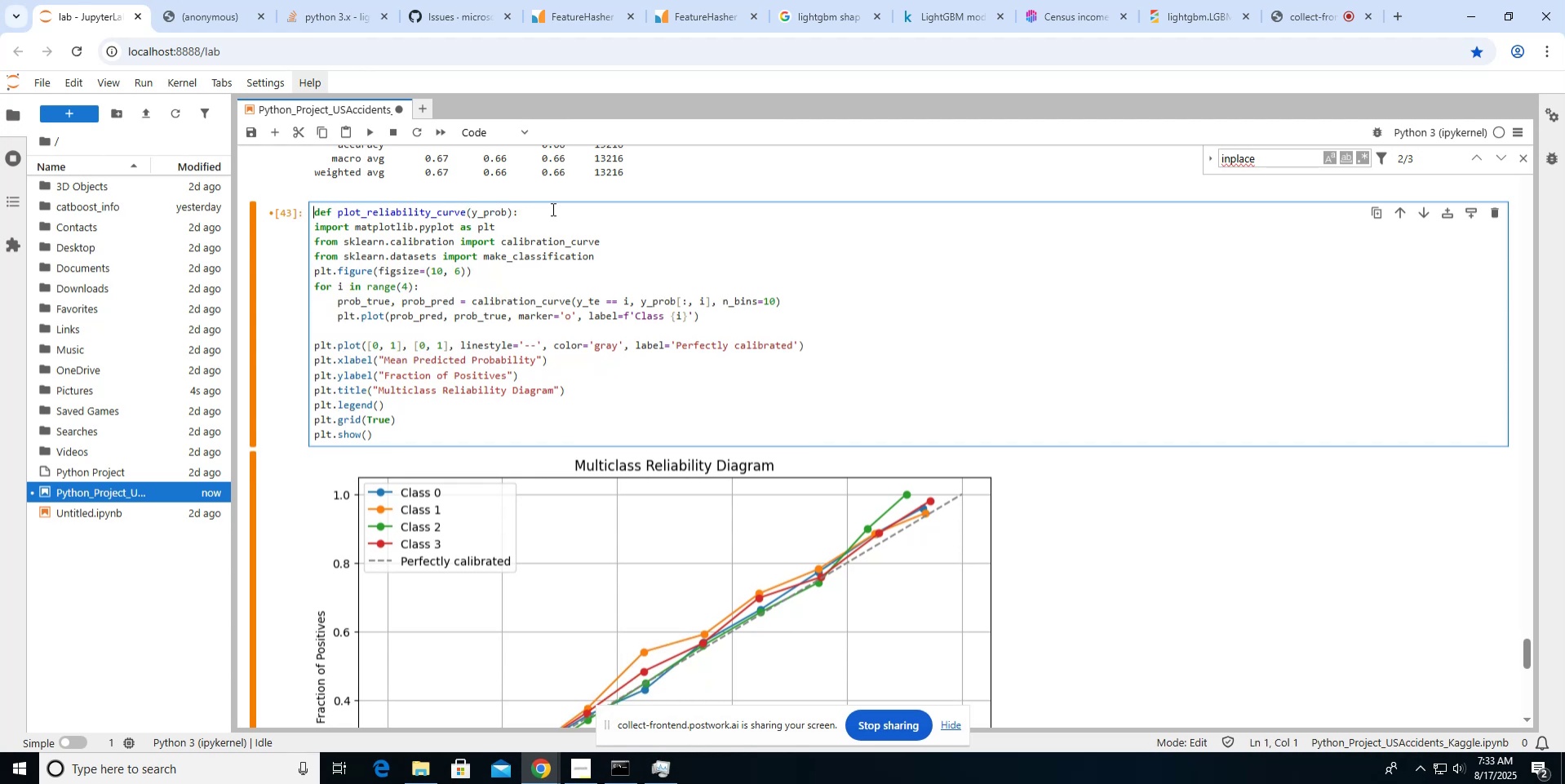 
key(Enter)
 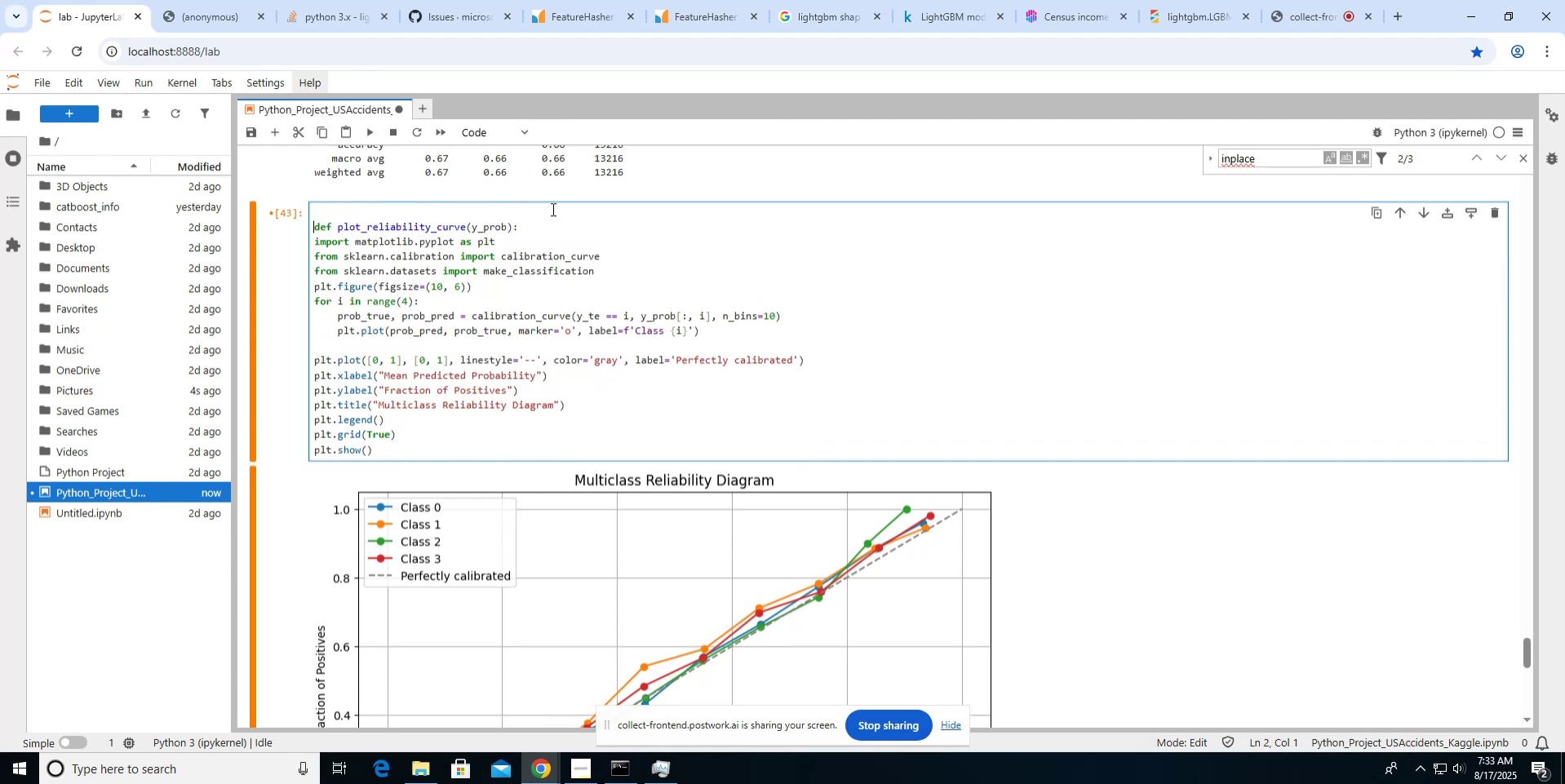 
key(ArrowUp)
 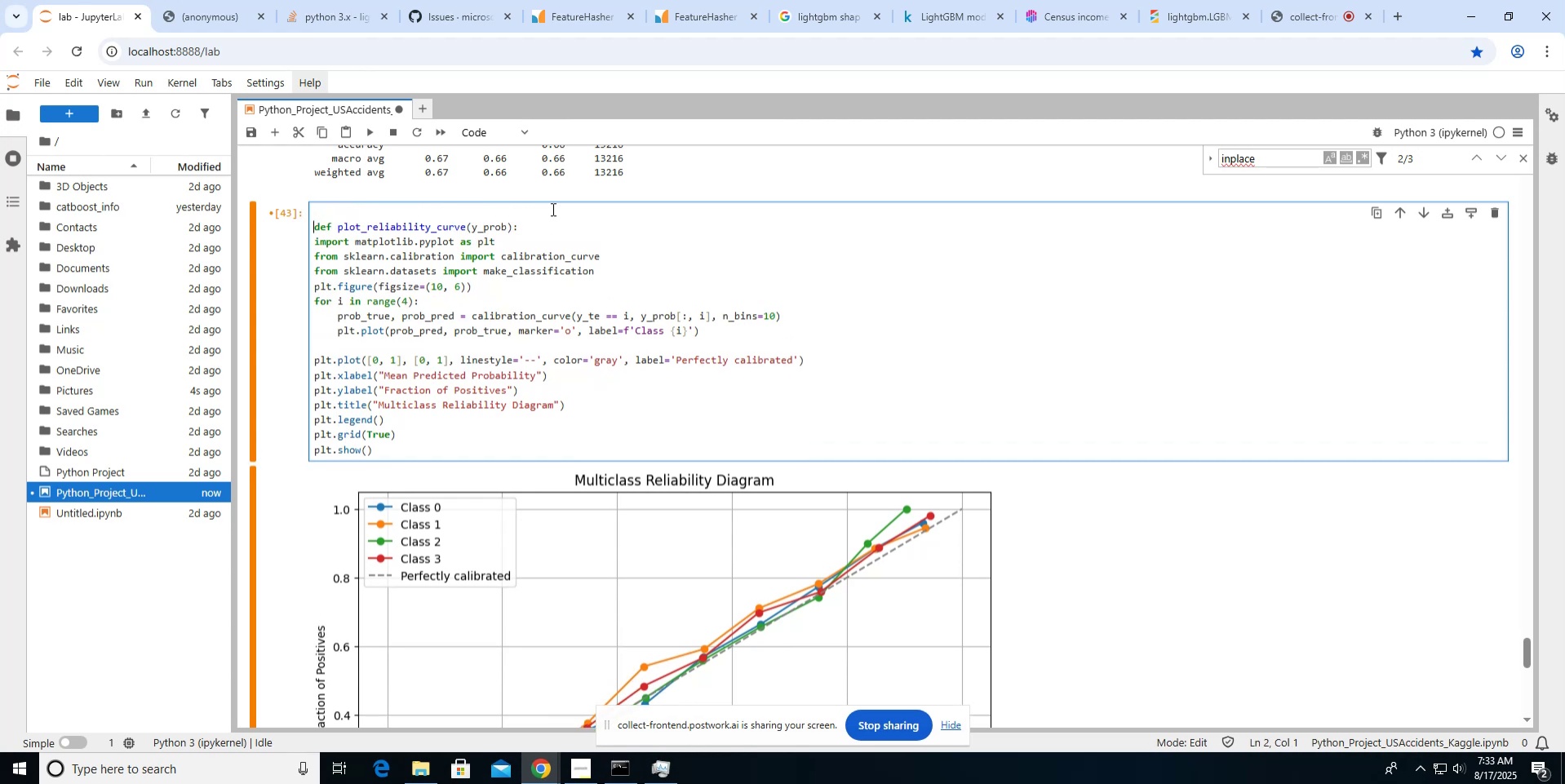 
key(Control+V)
 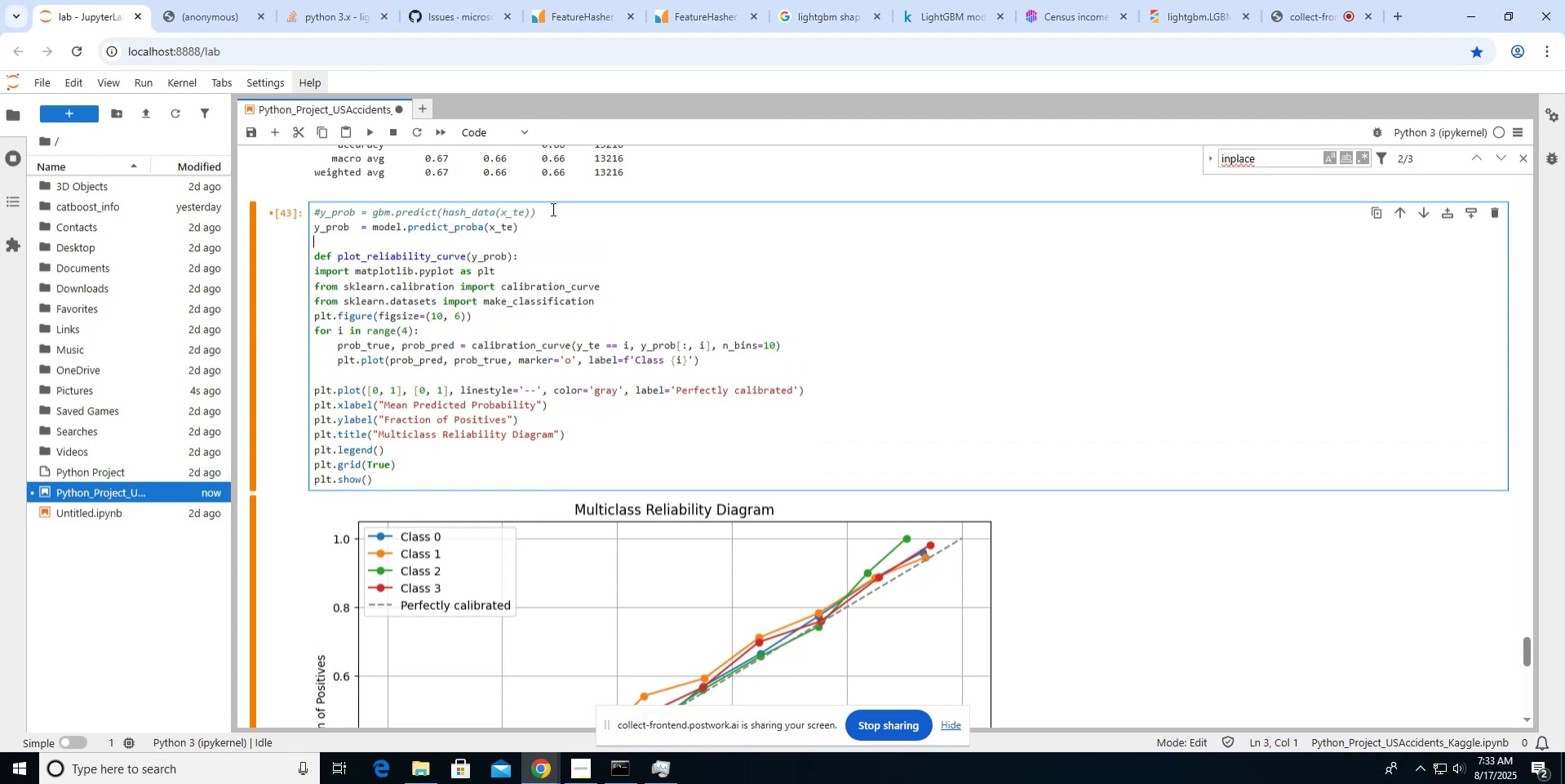 
key(ArrowDown)
 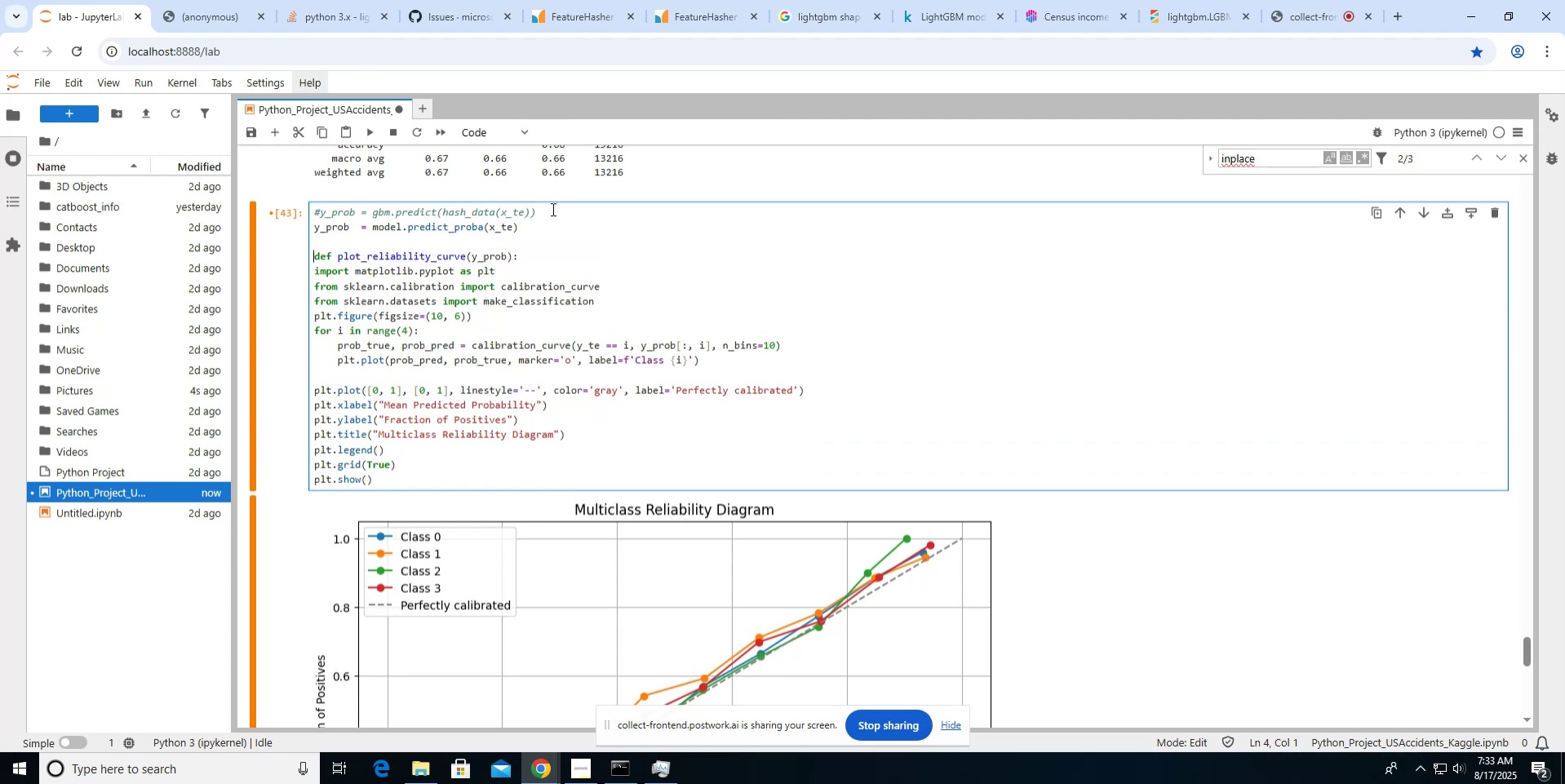 
key(ArrowDown)
 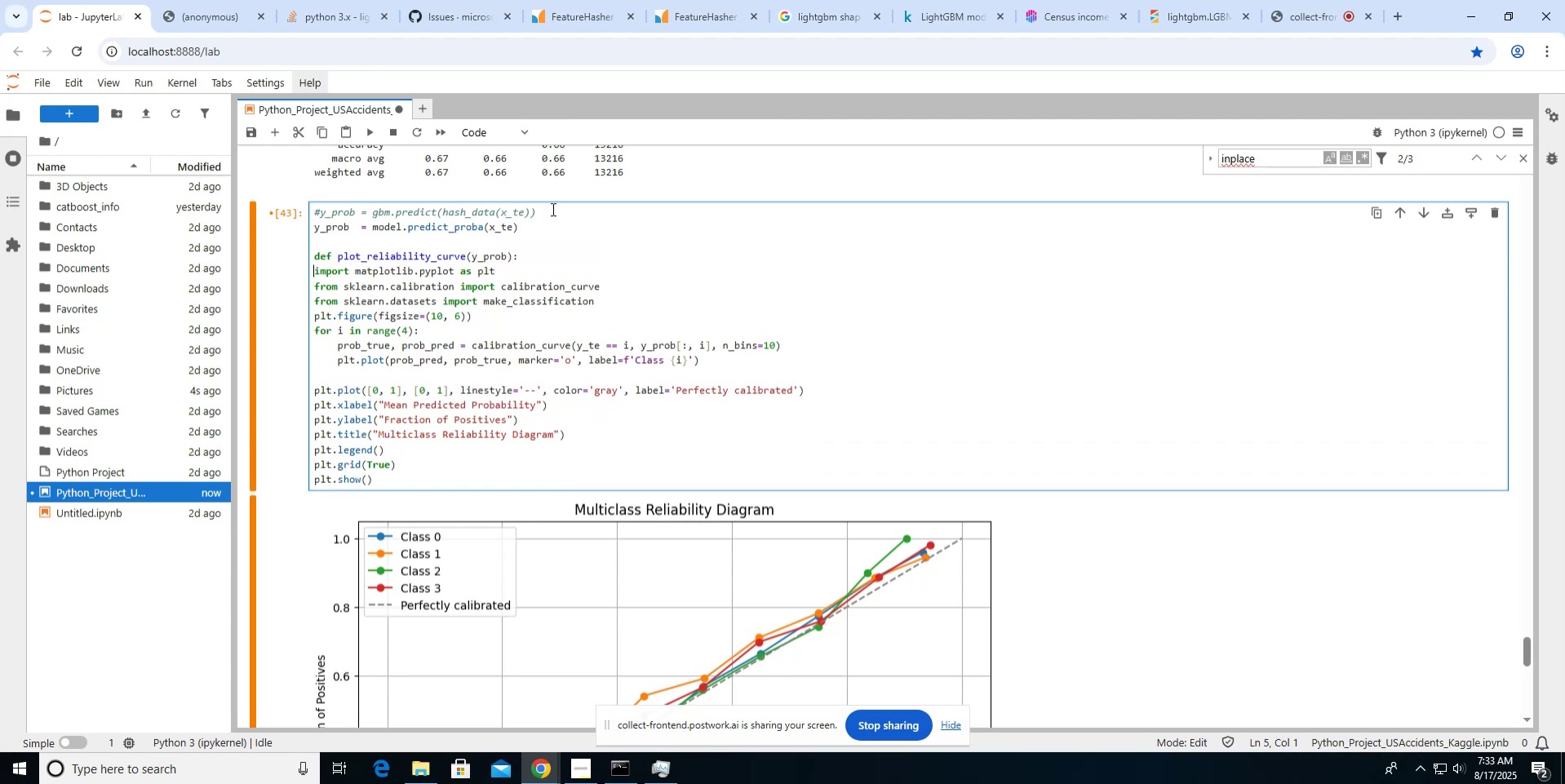 
hold_key(key=ShiftLeft, duration=1.77)
 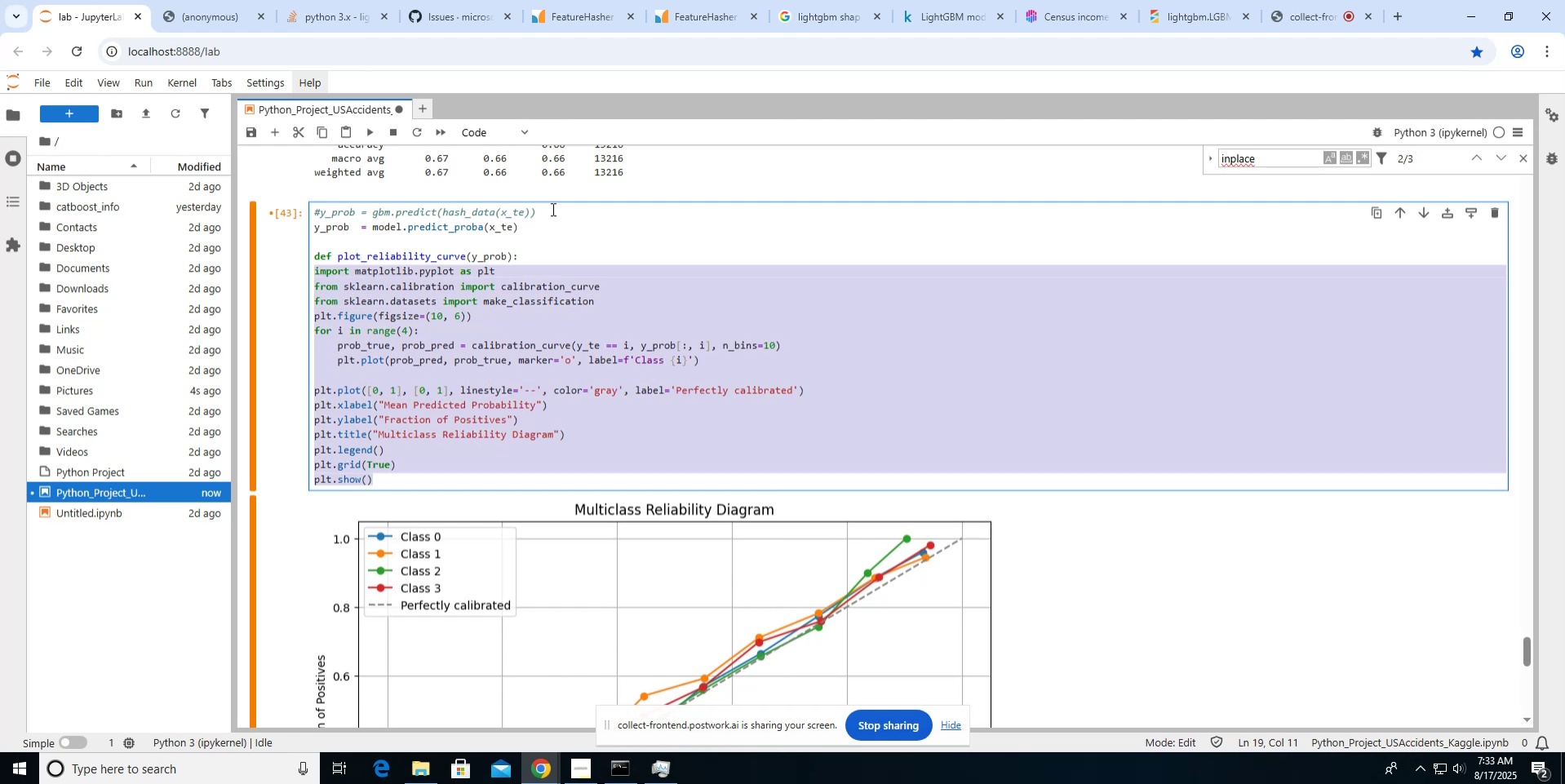 
hold_key(key=ArrowDown, duration=0.96)
 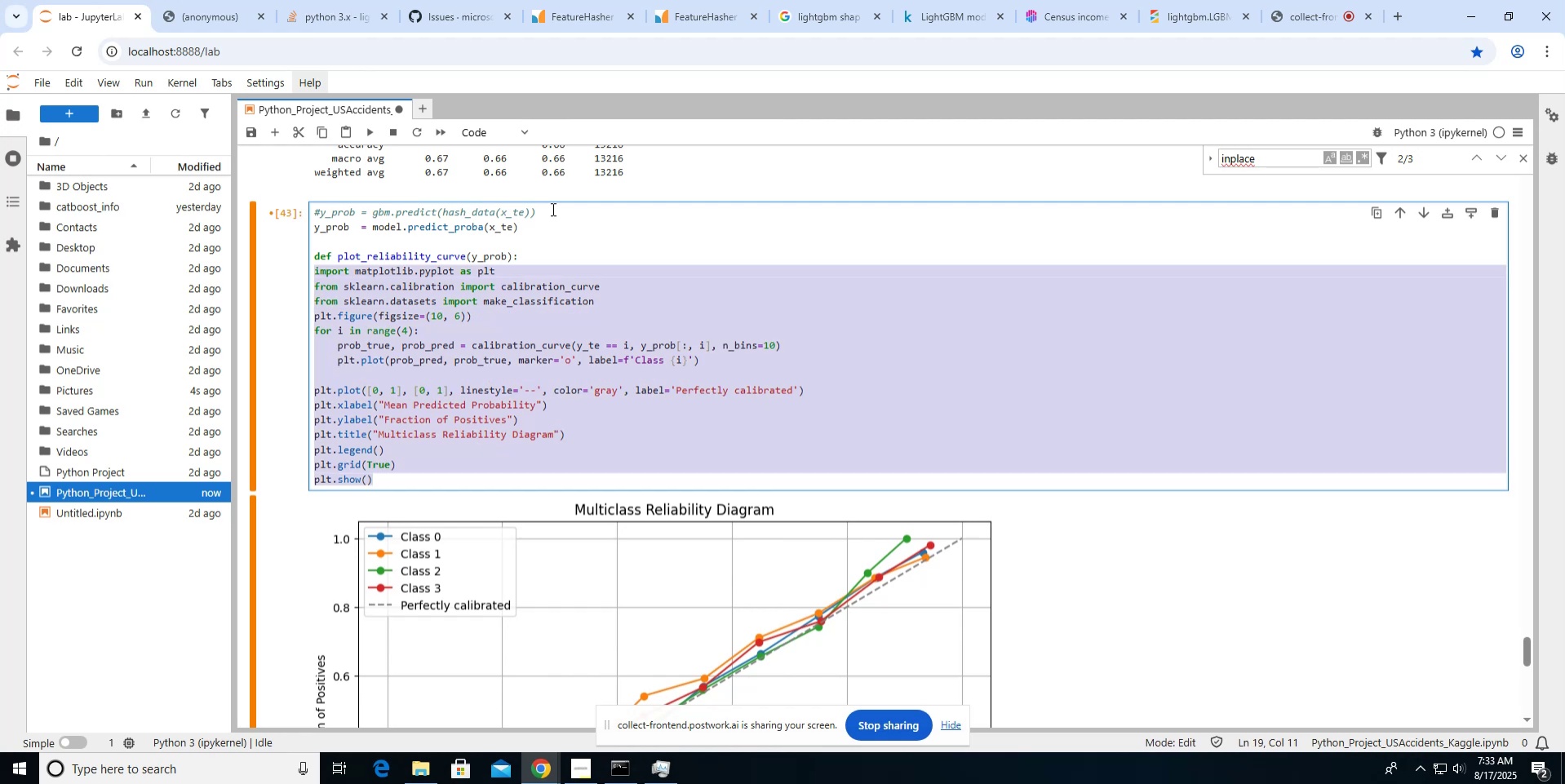 
key(Tab)
 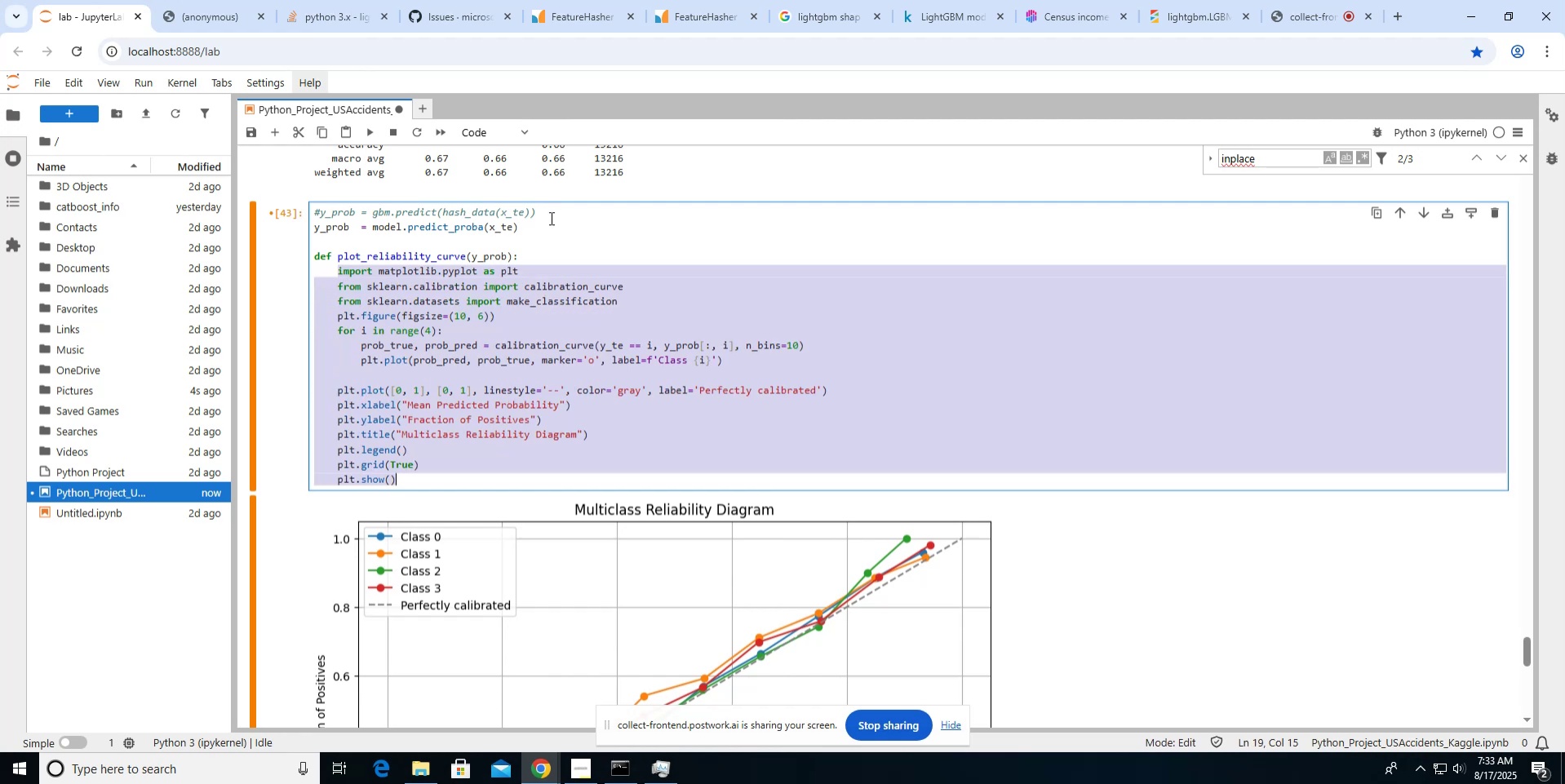 
left_click([527, 250])
 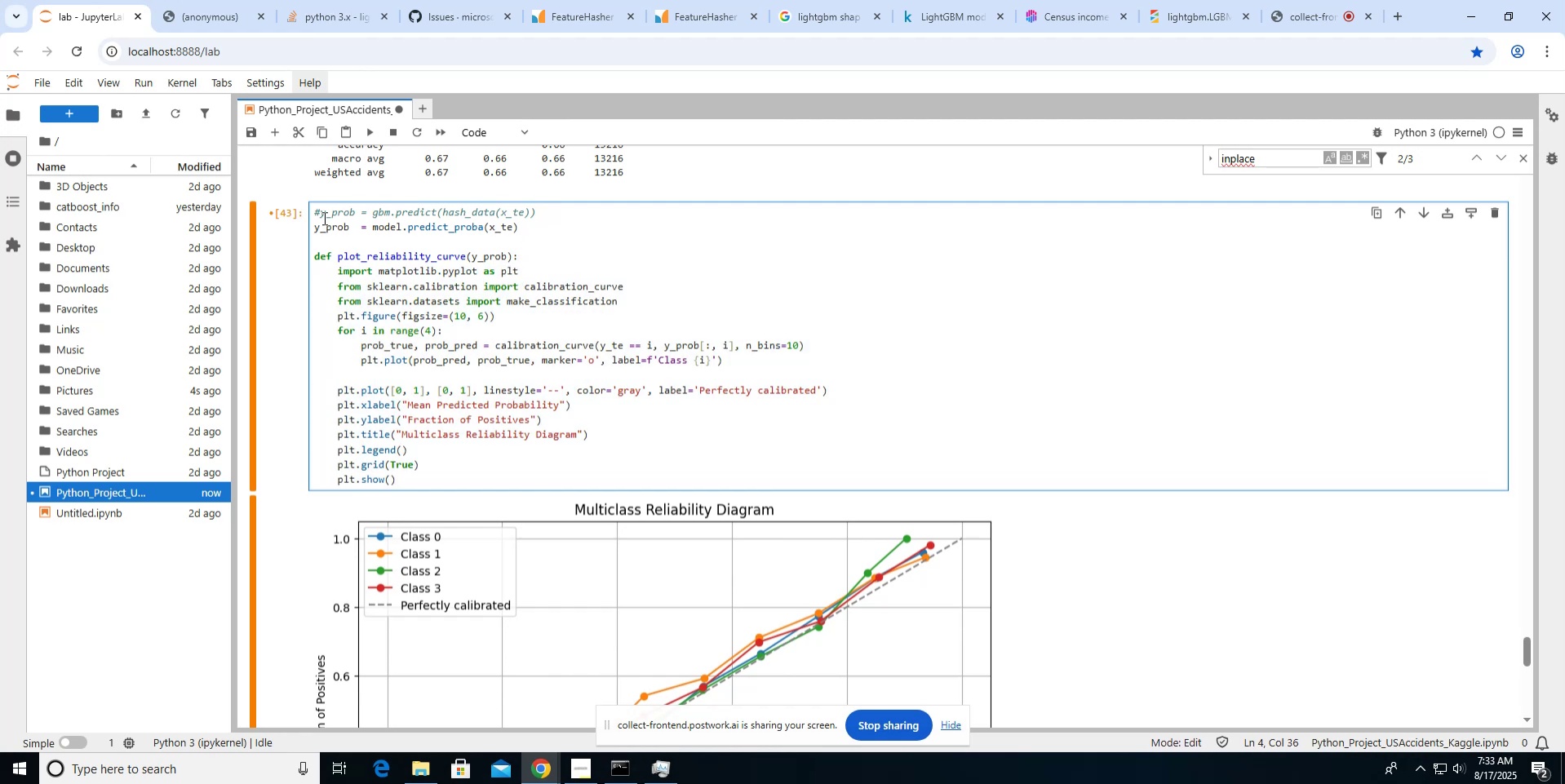 
left_click([321, 214])
 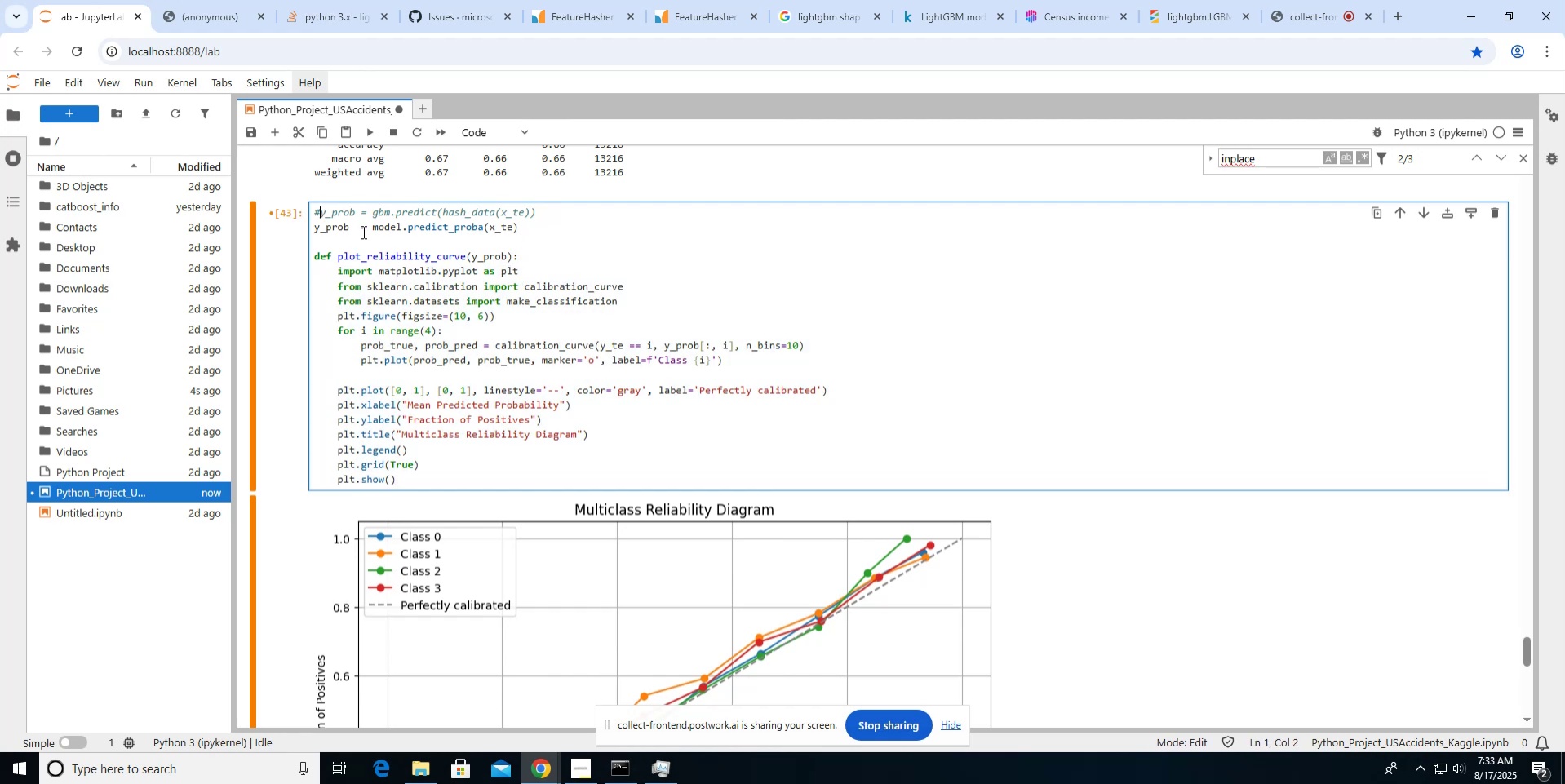 
key(Backspace)
 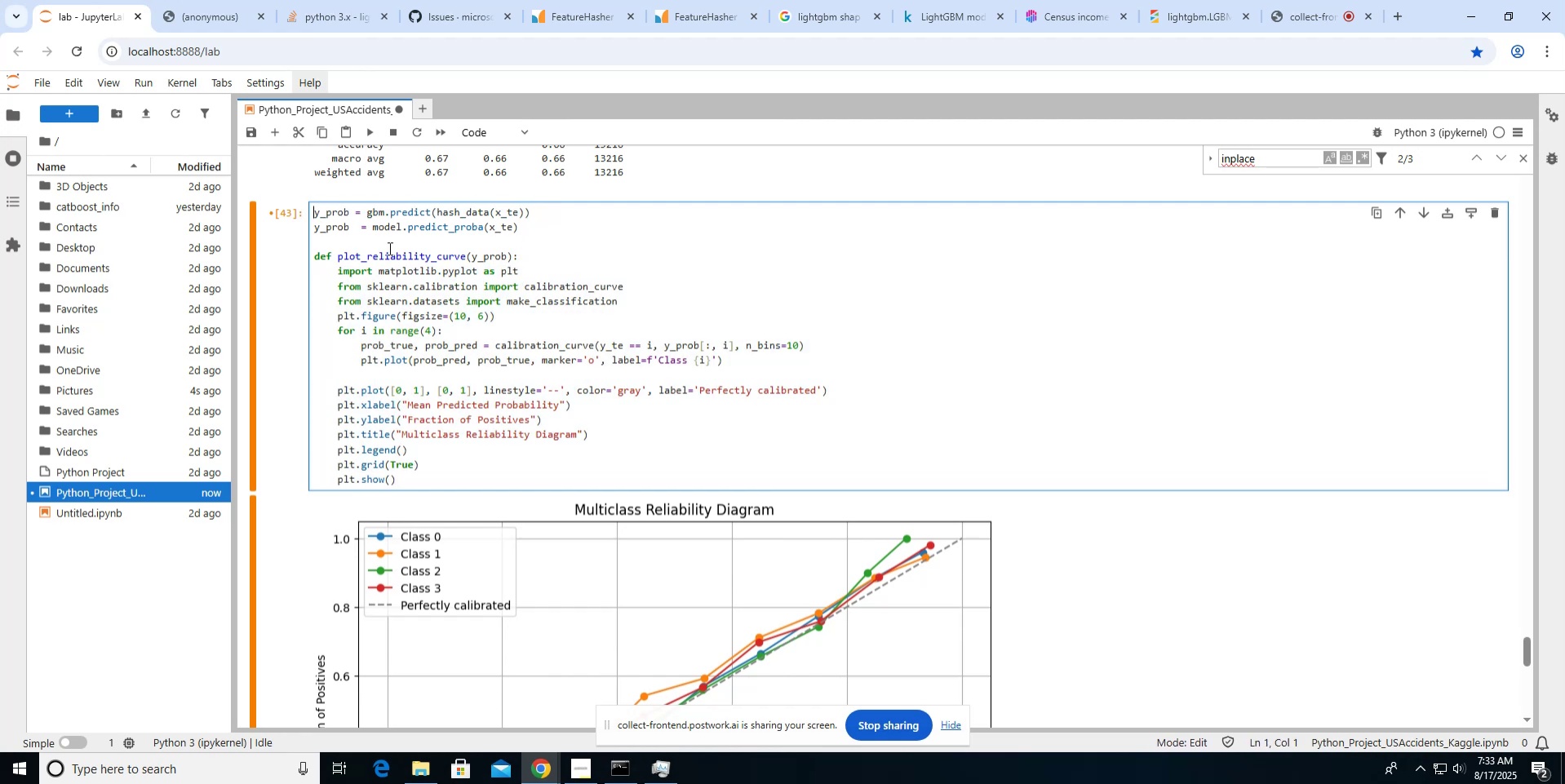 
hold_key(key=ShiftLeft, duration=0.51)
 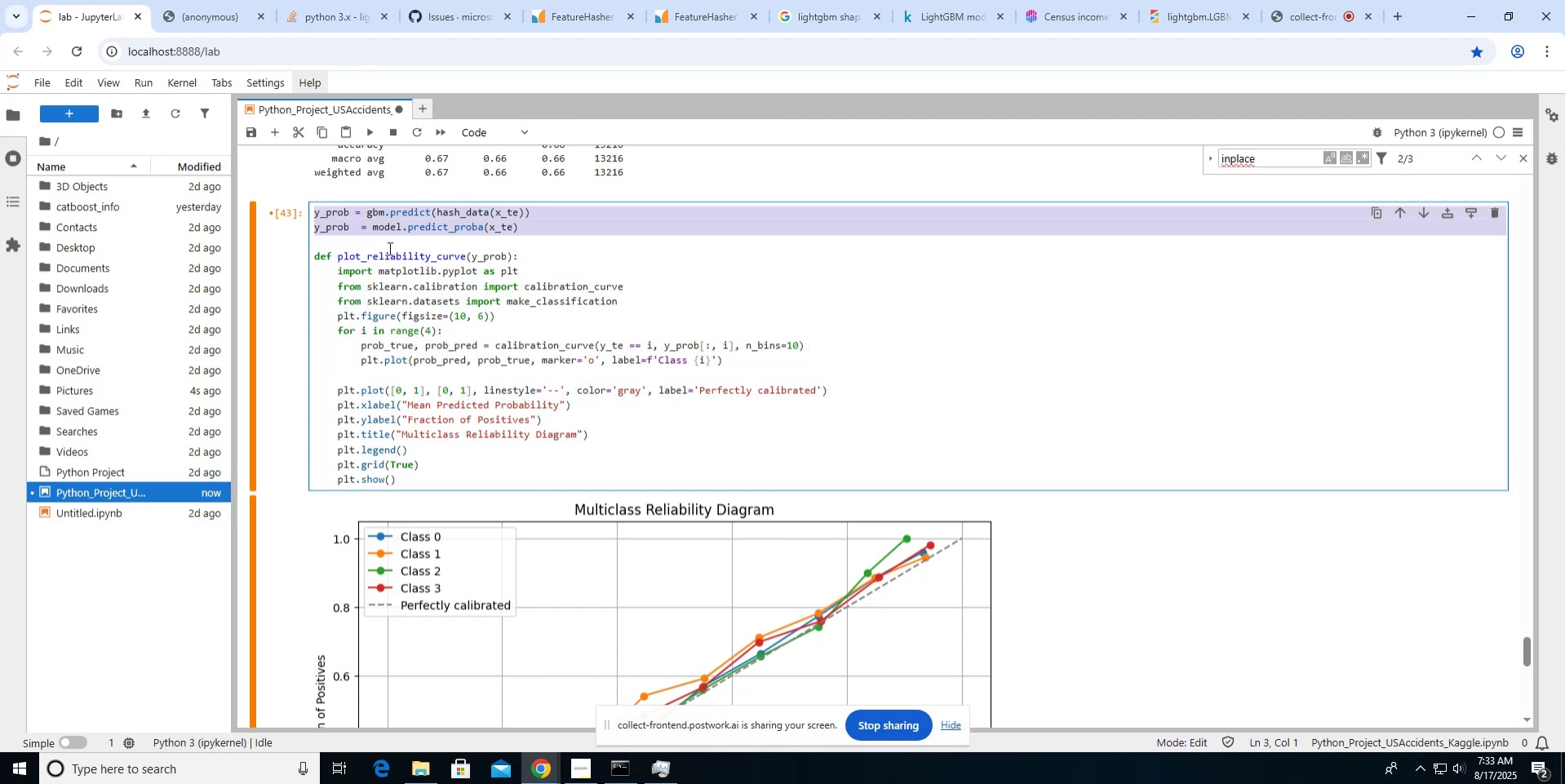 
key(ArrowDown)
 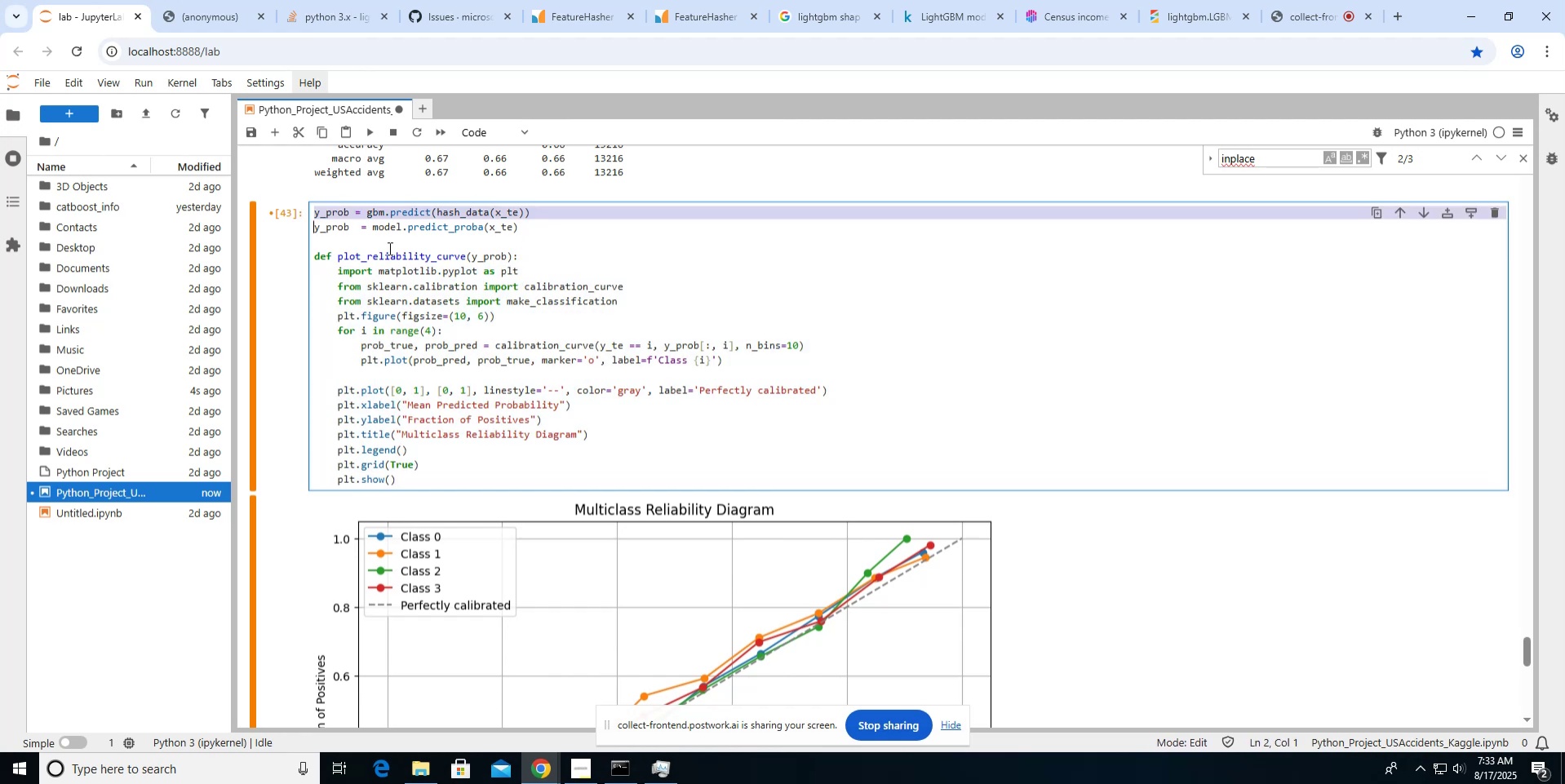 
key(ArrowDown)
 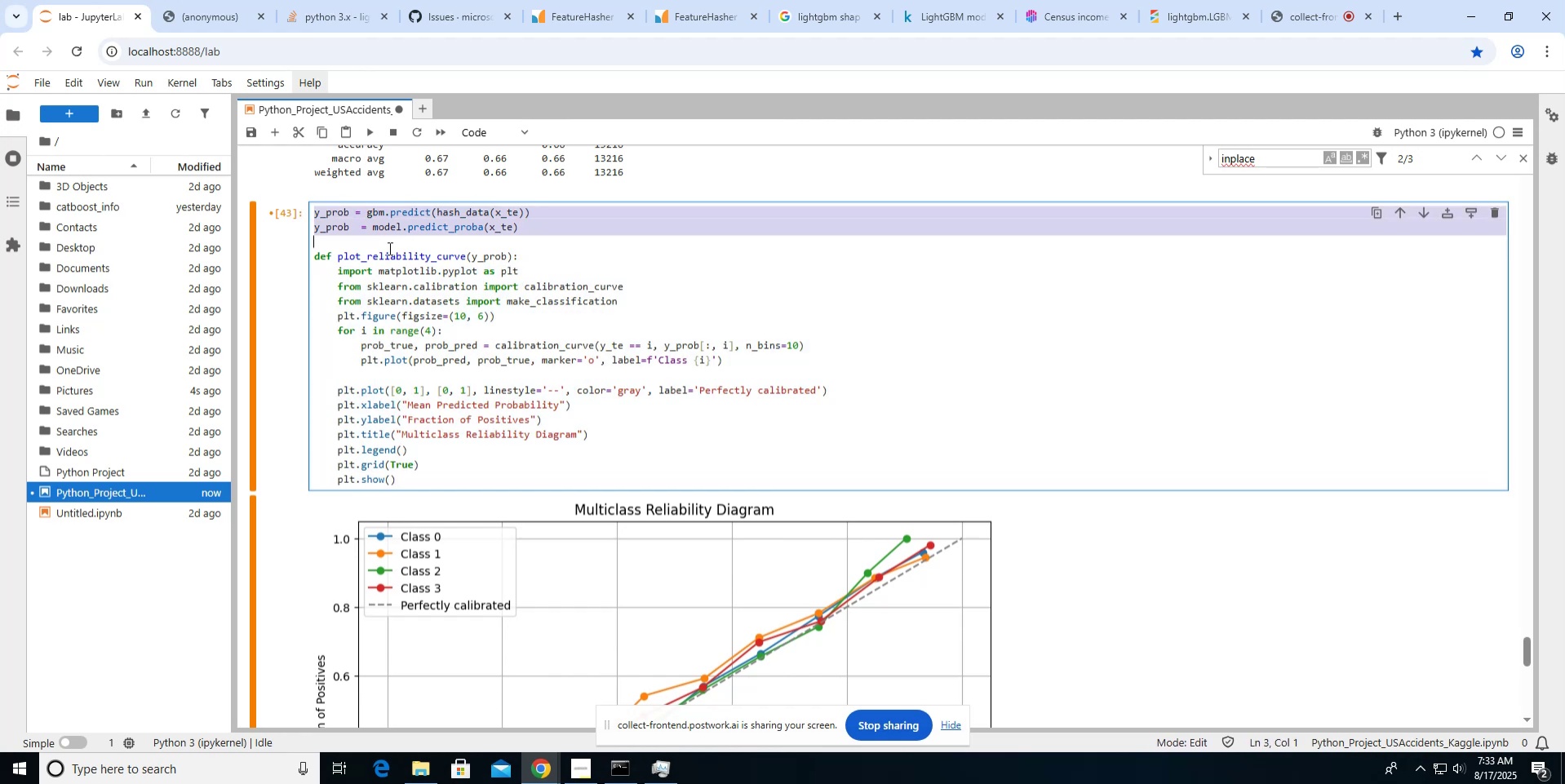 
key(Control+X)
 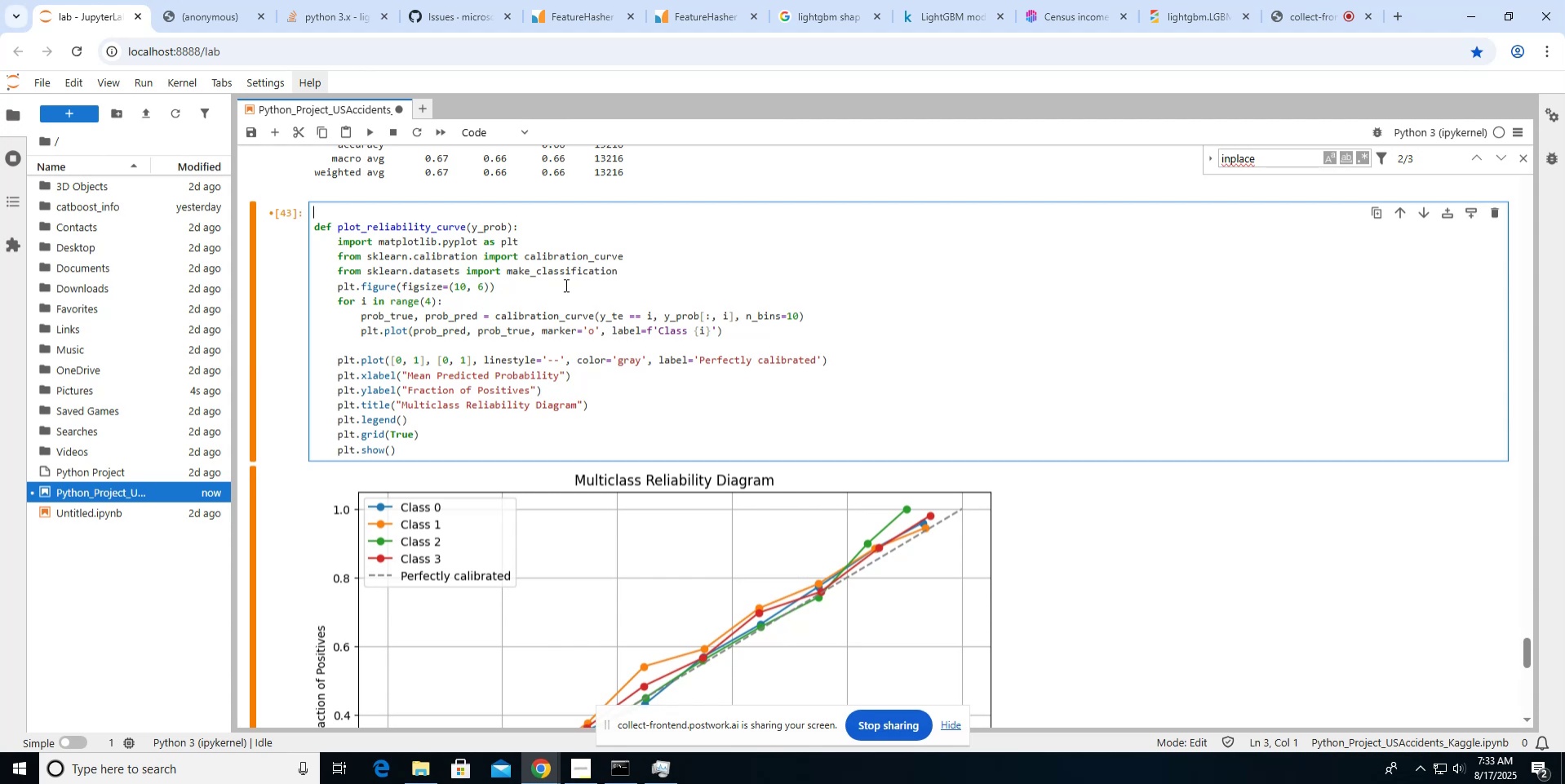 
key(Control+ArrowRight)
 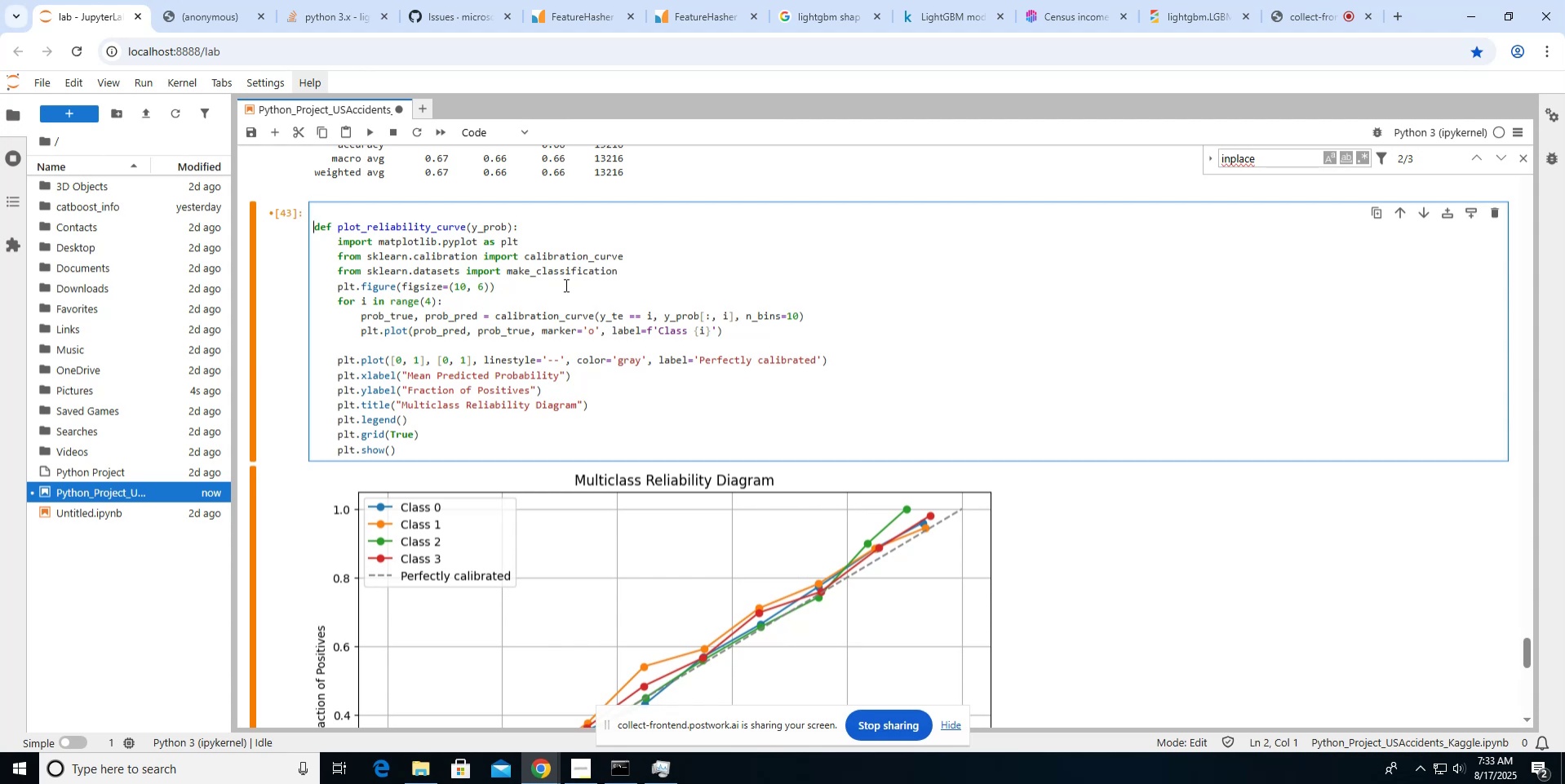 
key(Backspace)
 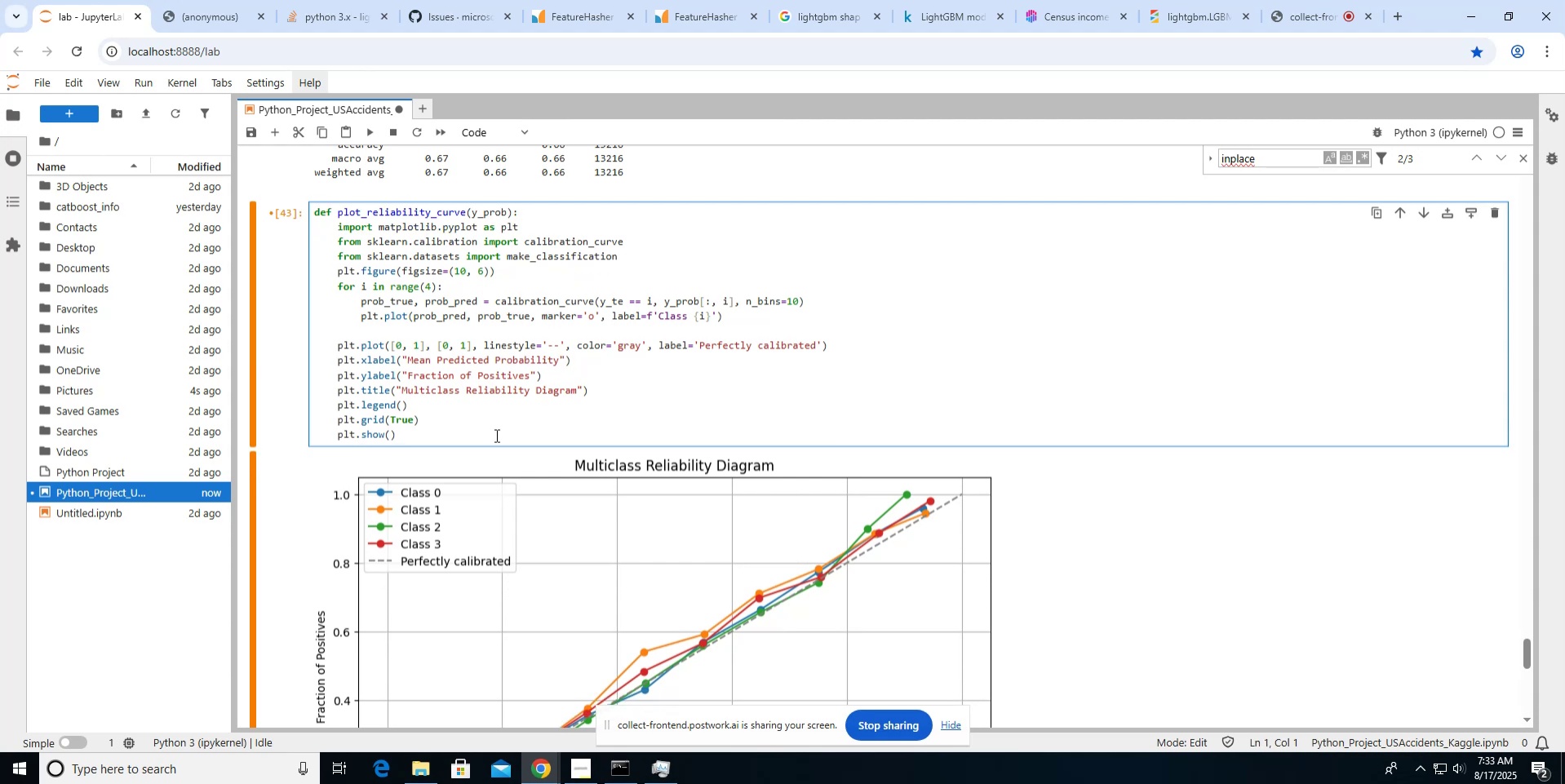 
left_click([481, 433])
 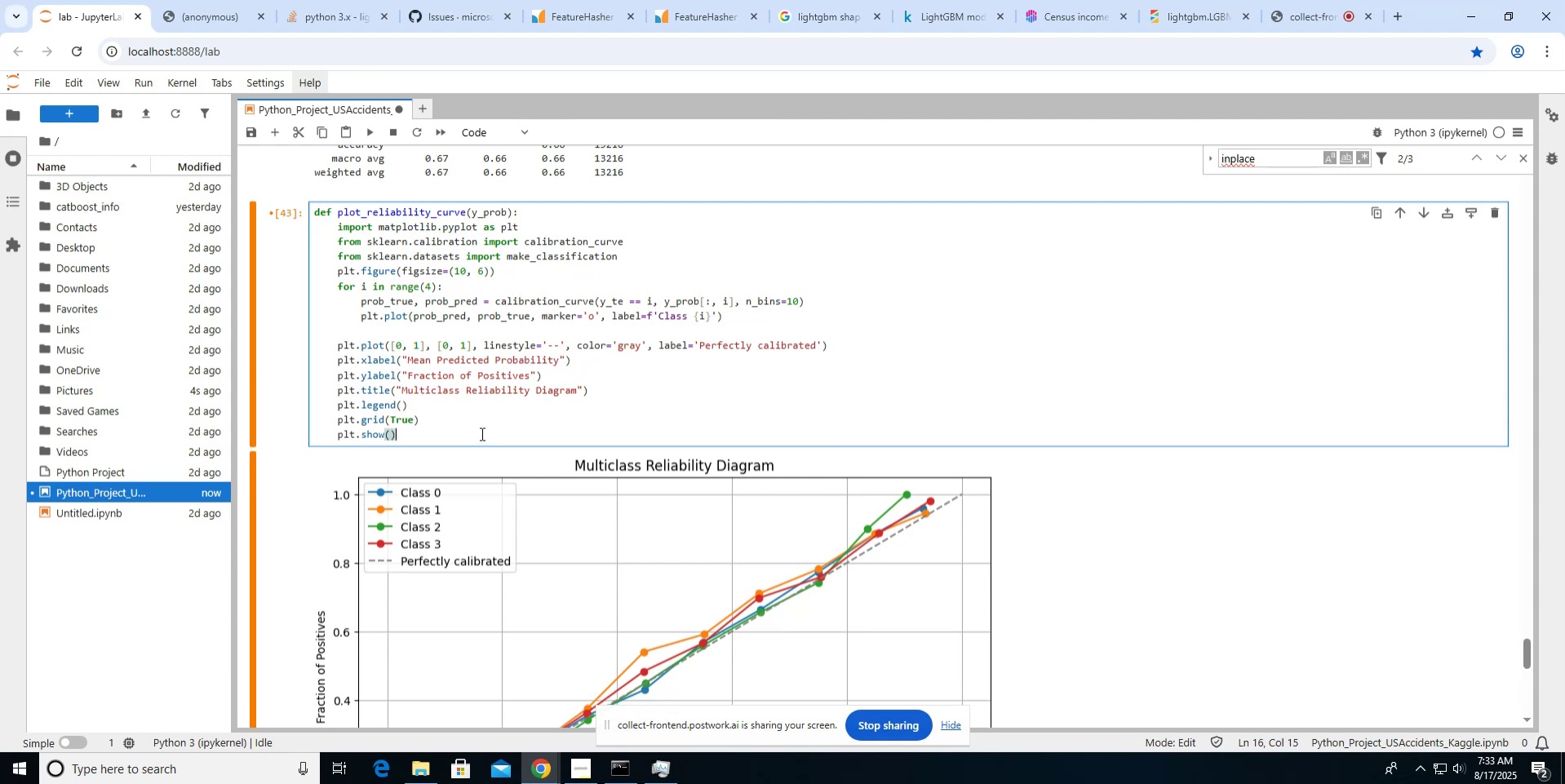 
key(Enter)
 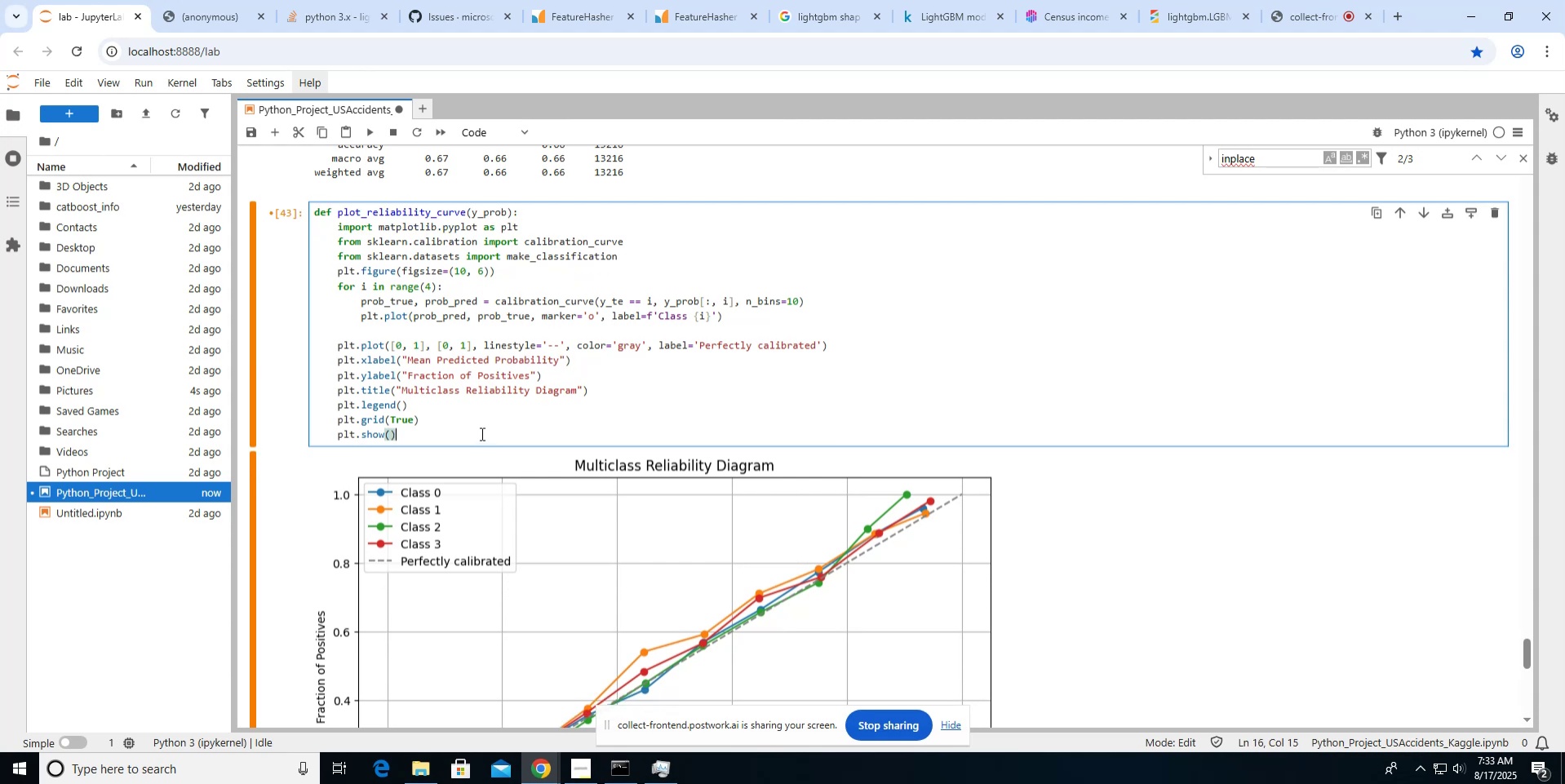 
key(Enter)
 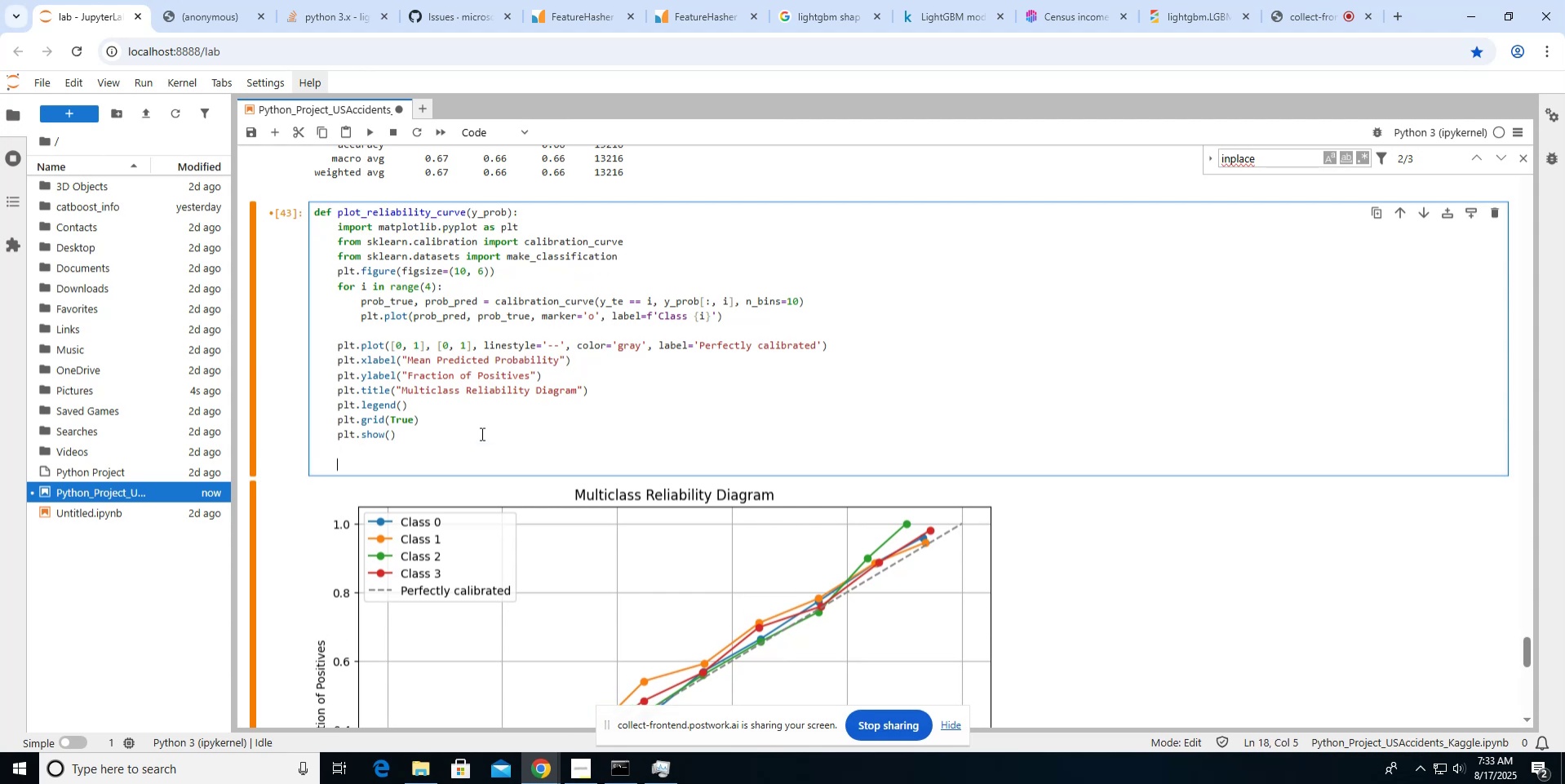 
key(Backspace)
 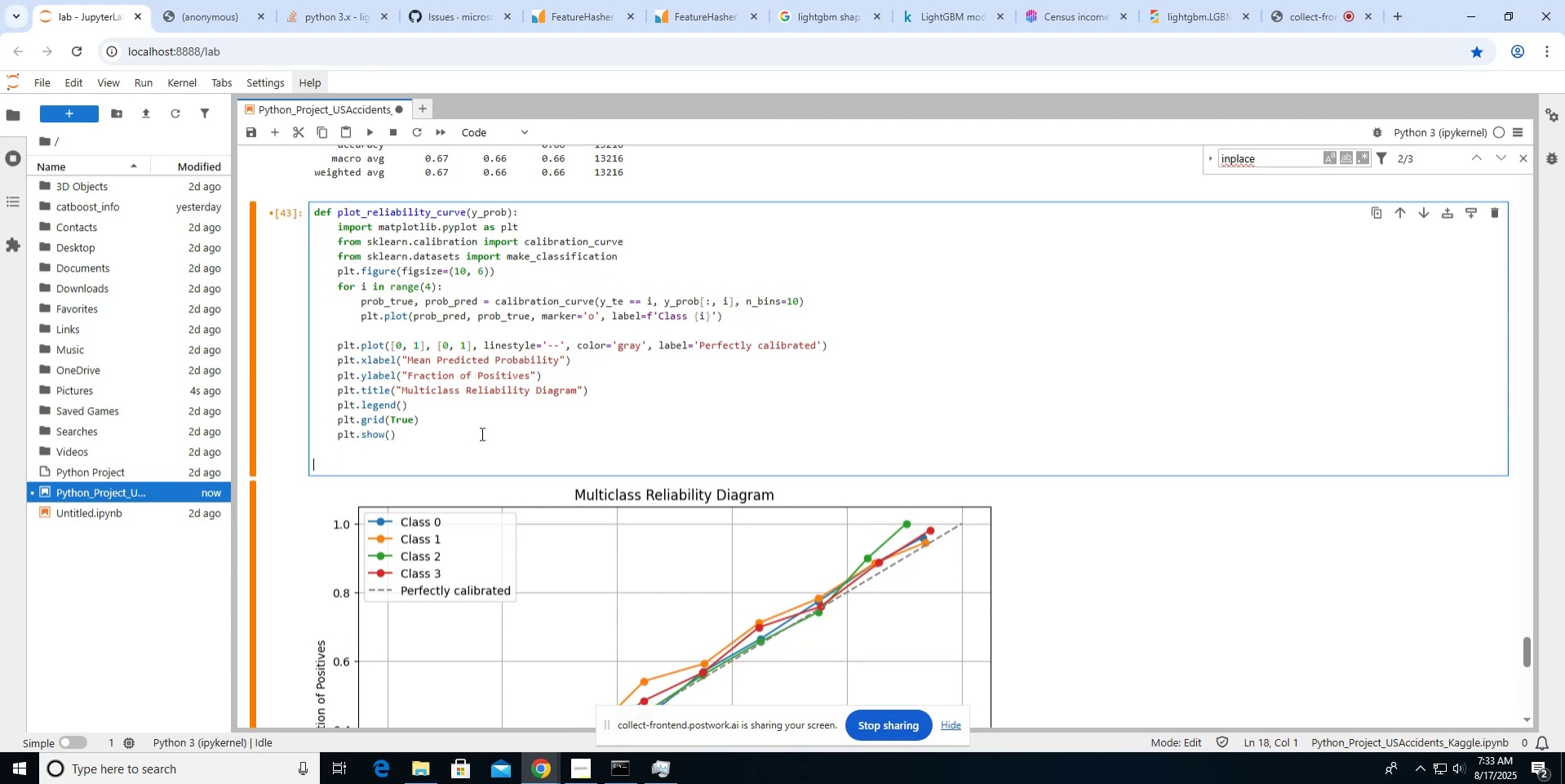 
key(Control+V)
 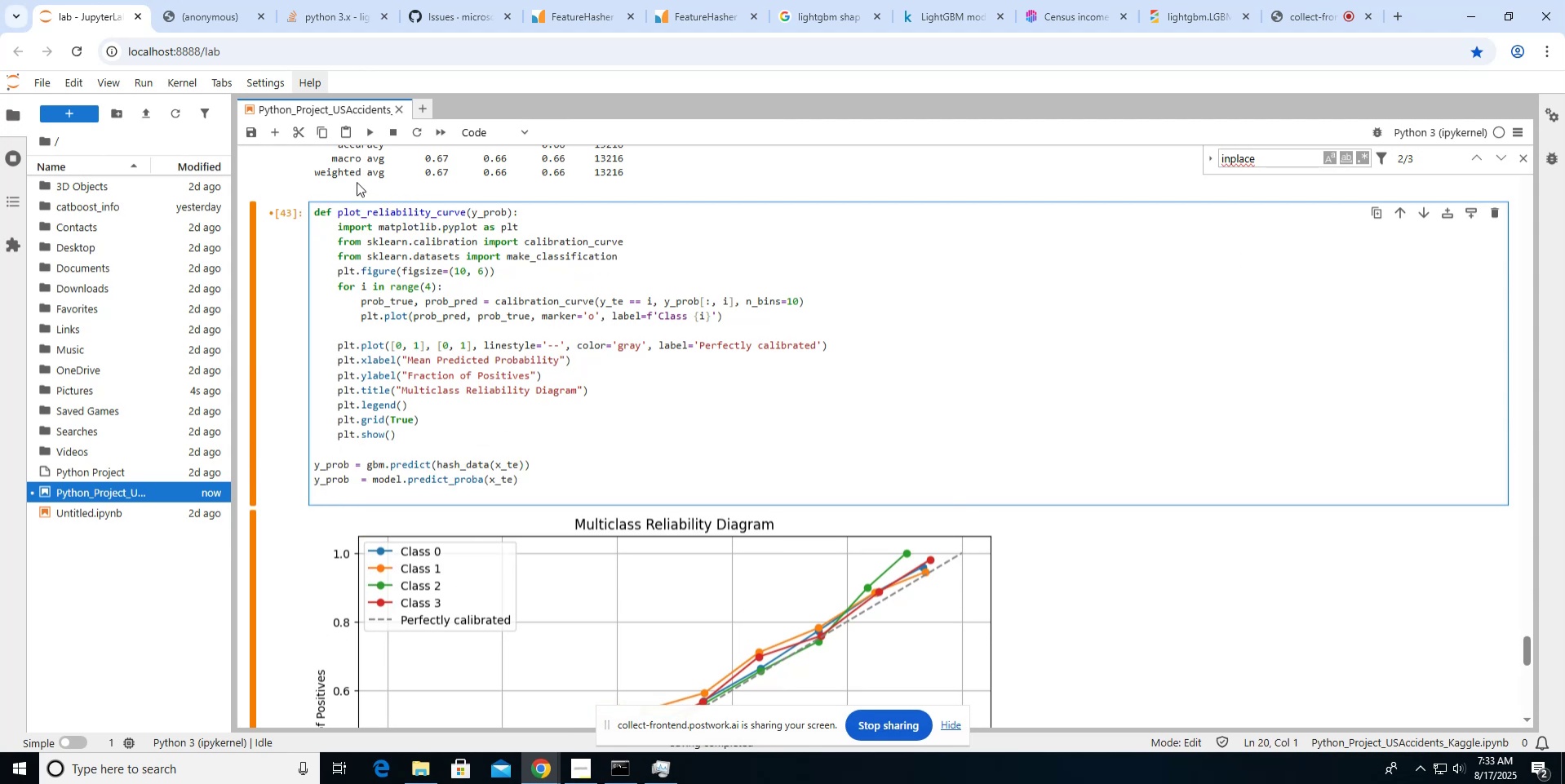 
left_click([361, 128])
 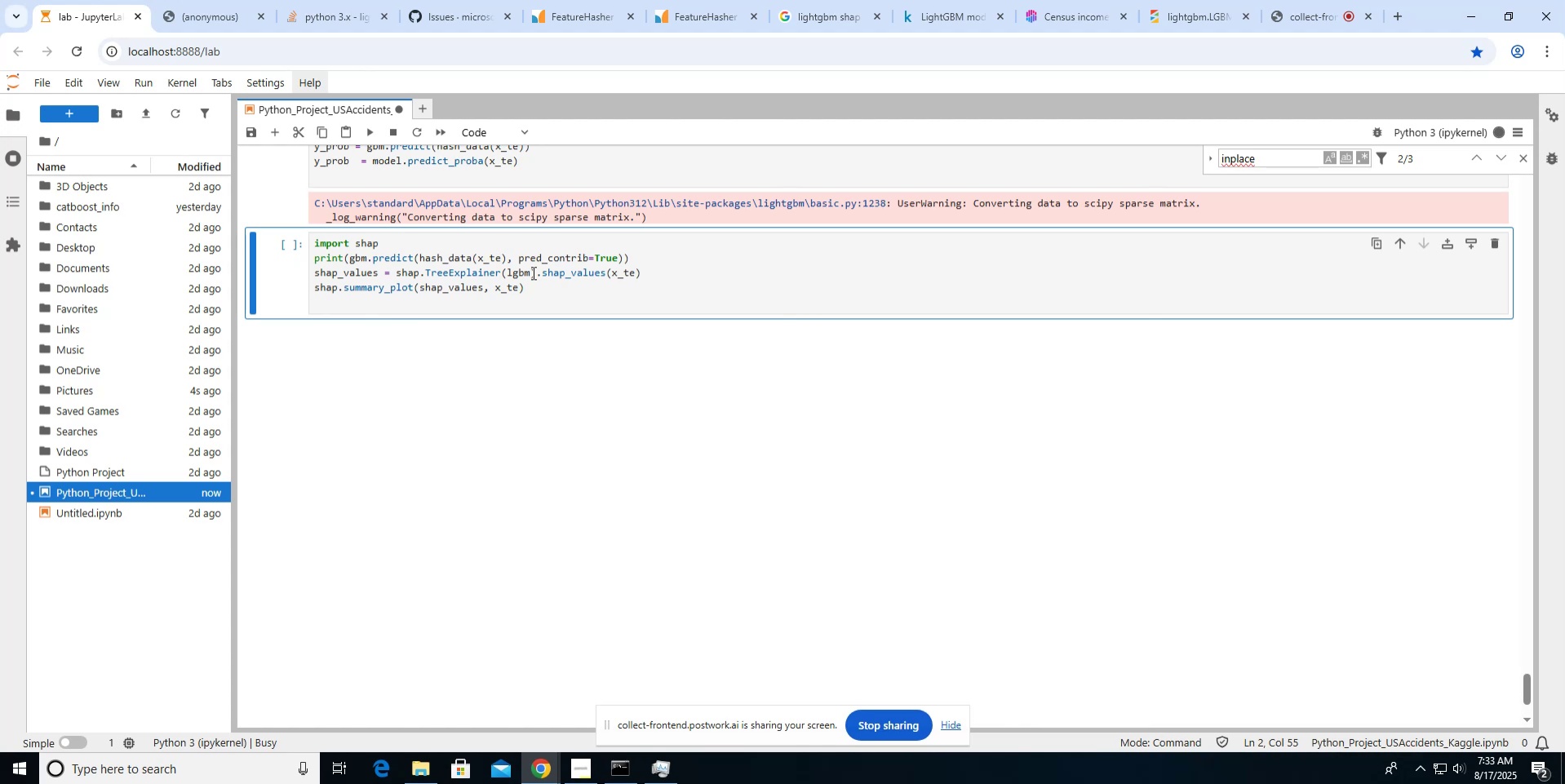 
wait(5.25)
 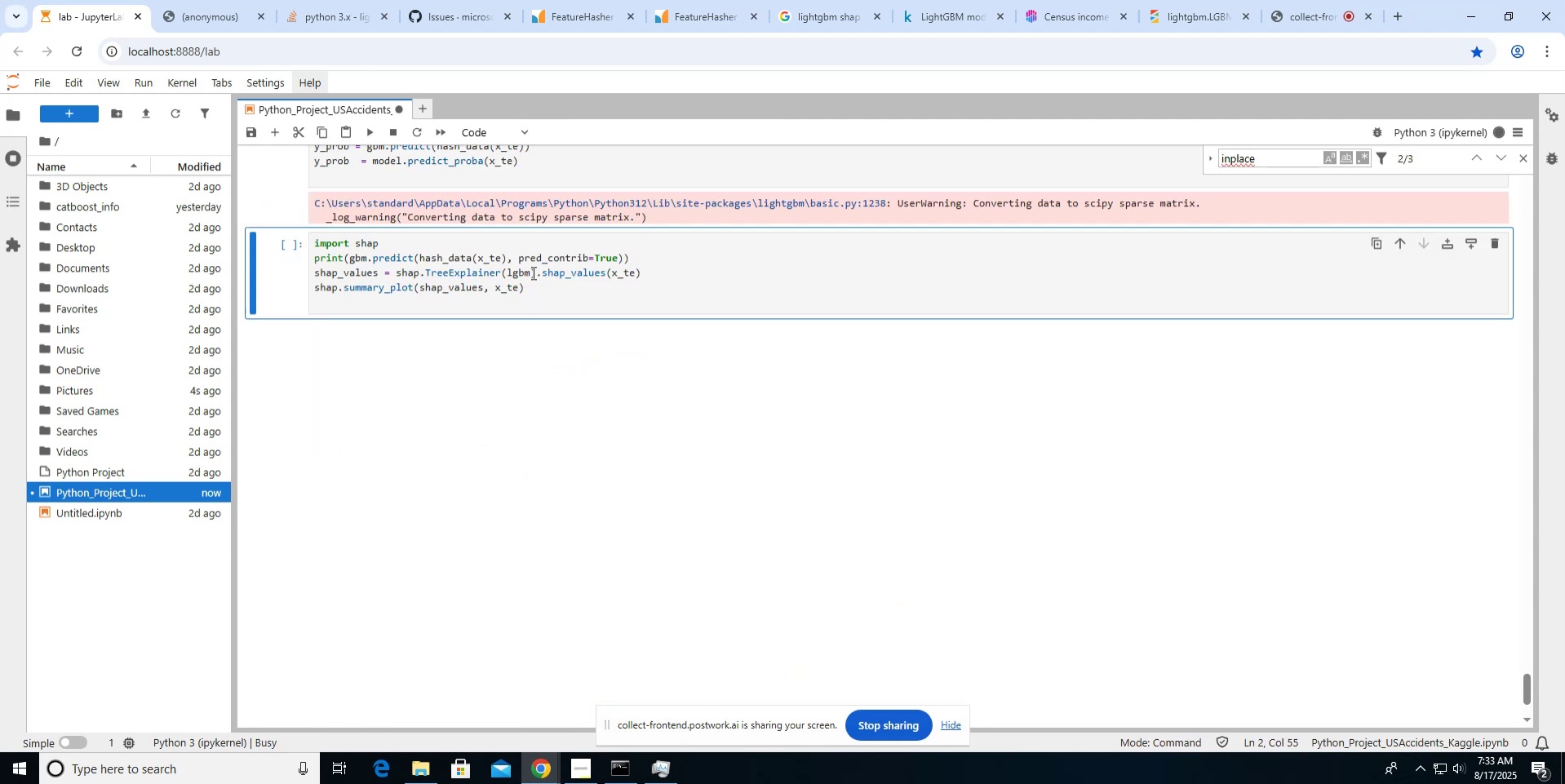 
scroll: coordinate [419, 344], scroll_direction: up, amount: 7.0
 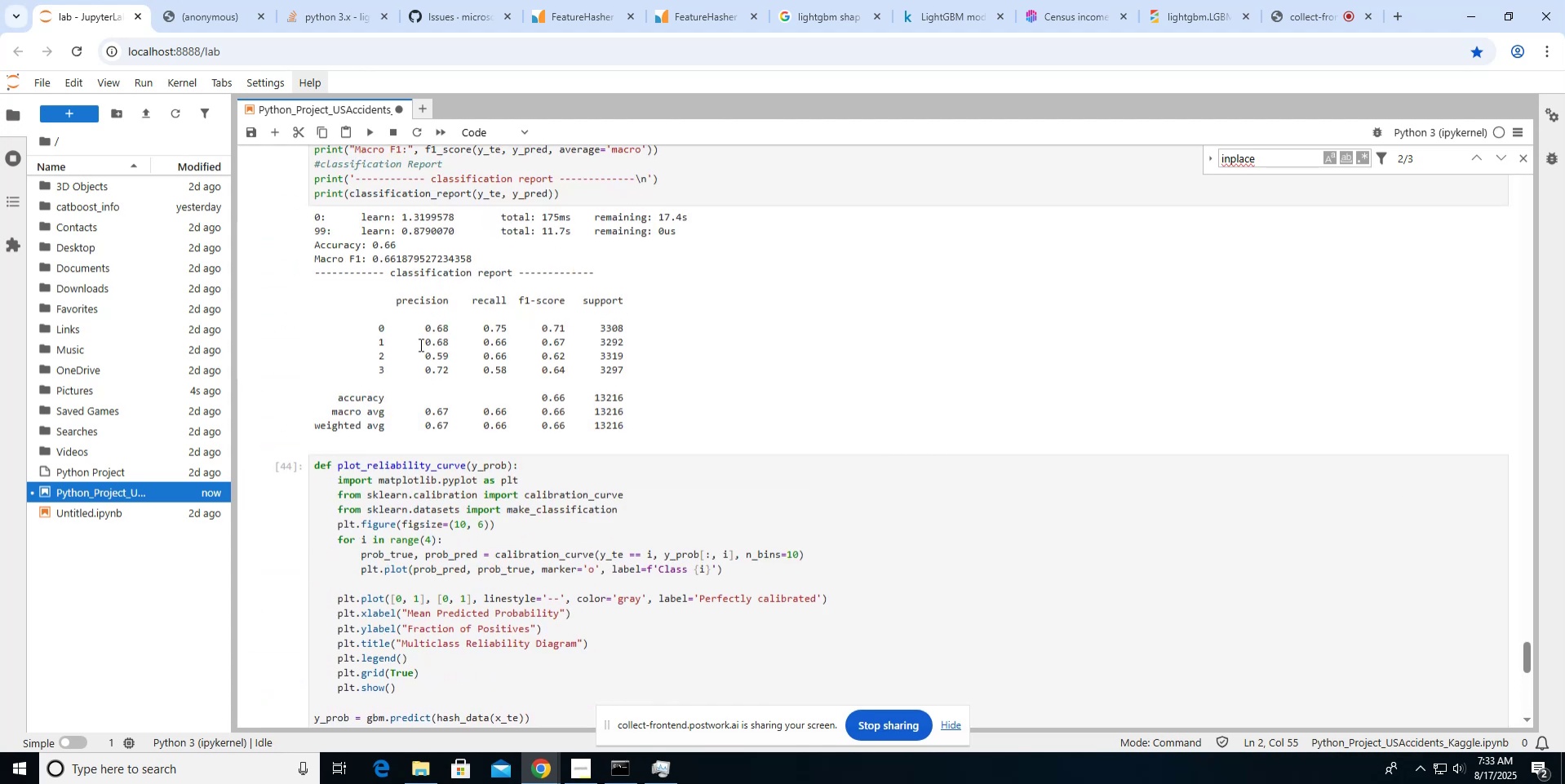 
scroll: coordinate [419, 344], scroll_direction: down, amount: 3.0
 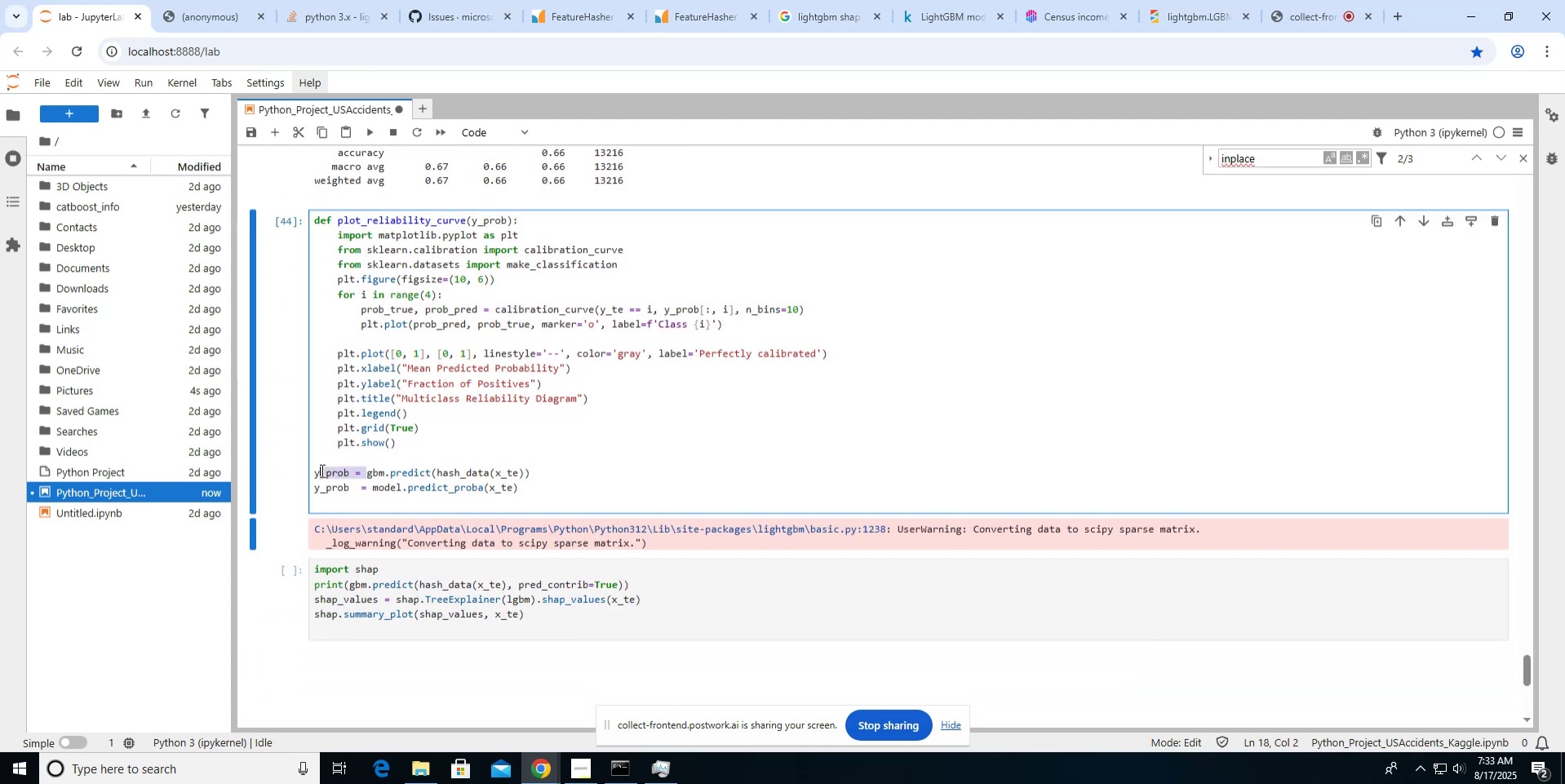 
key(Shift+ArrowLeft)
 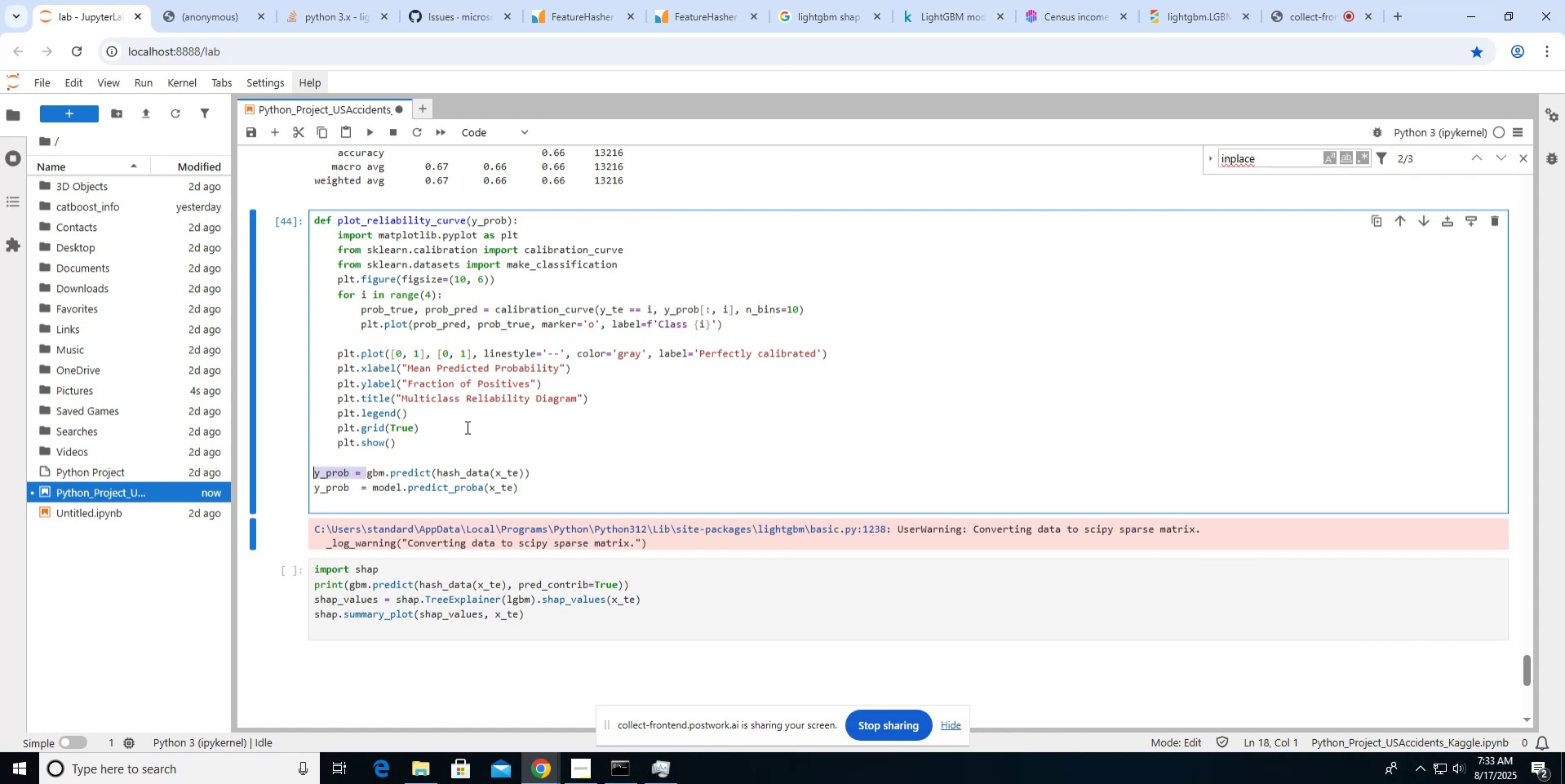 
type(plot_reliability_curve()
 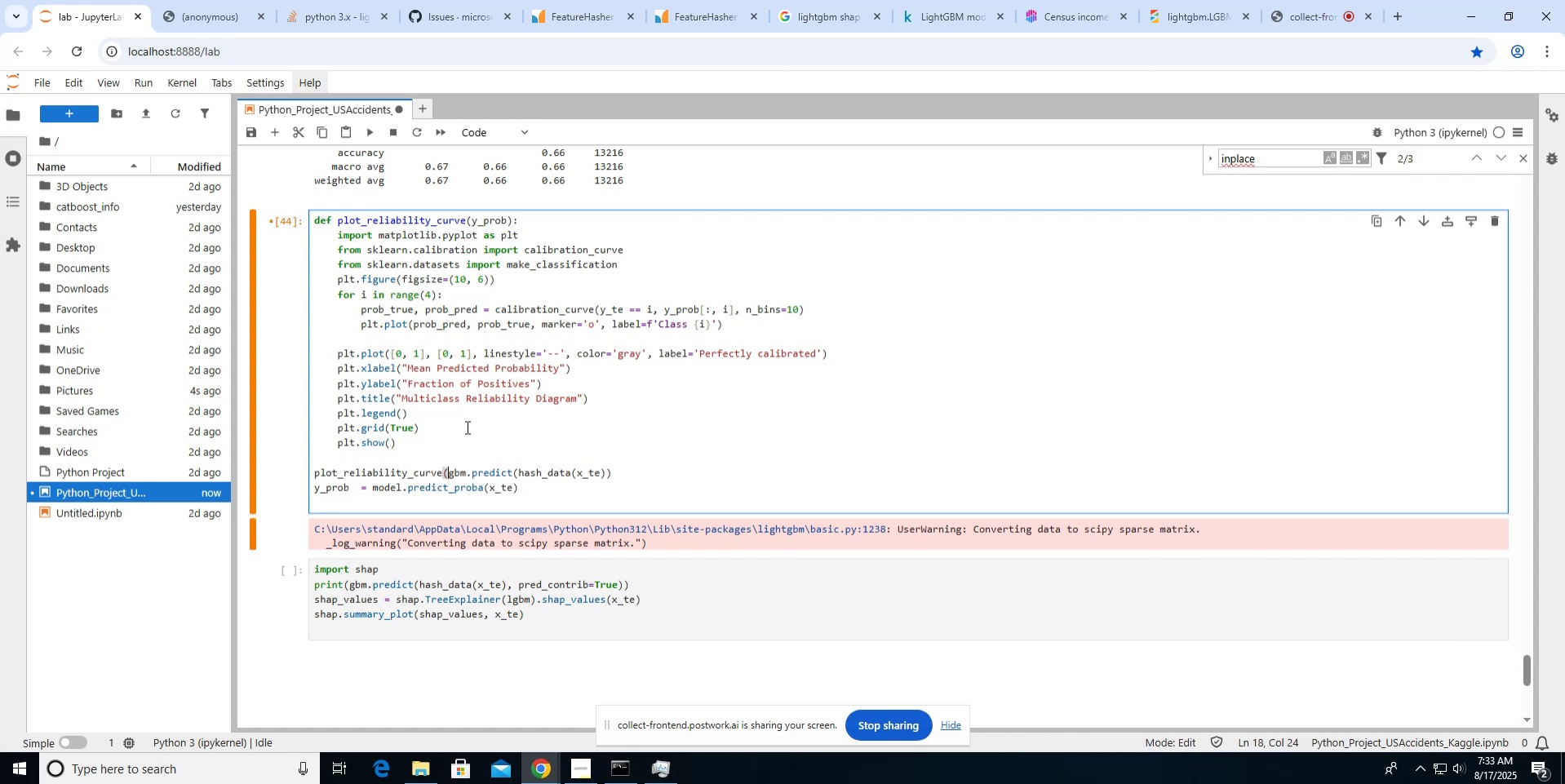 
left_click([624, 473])
 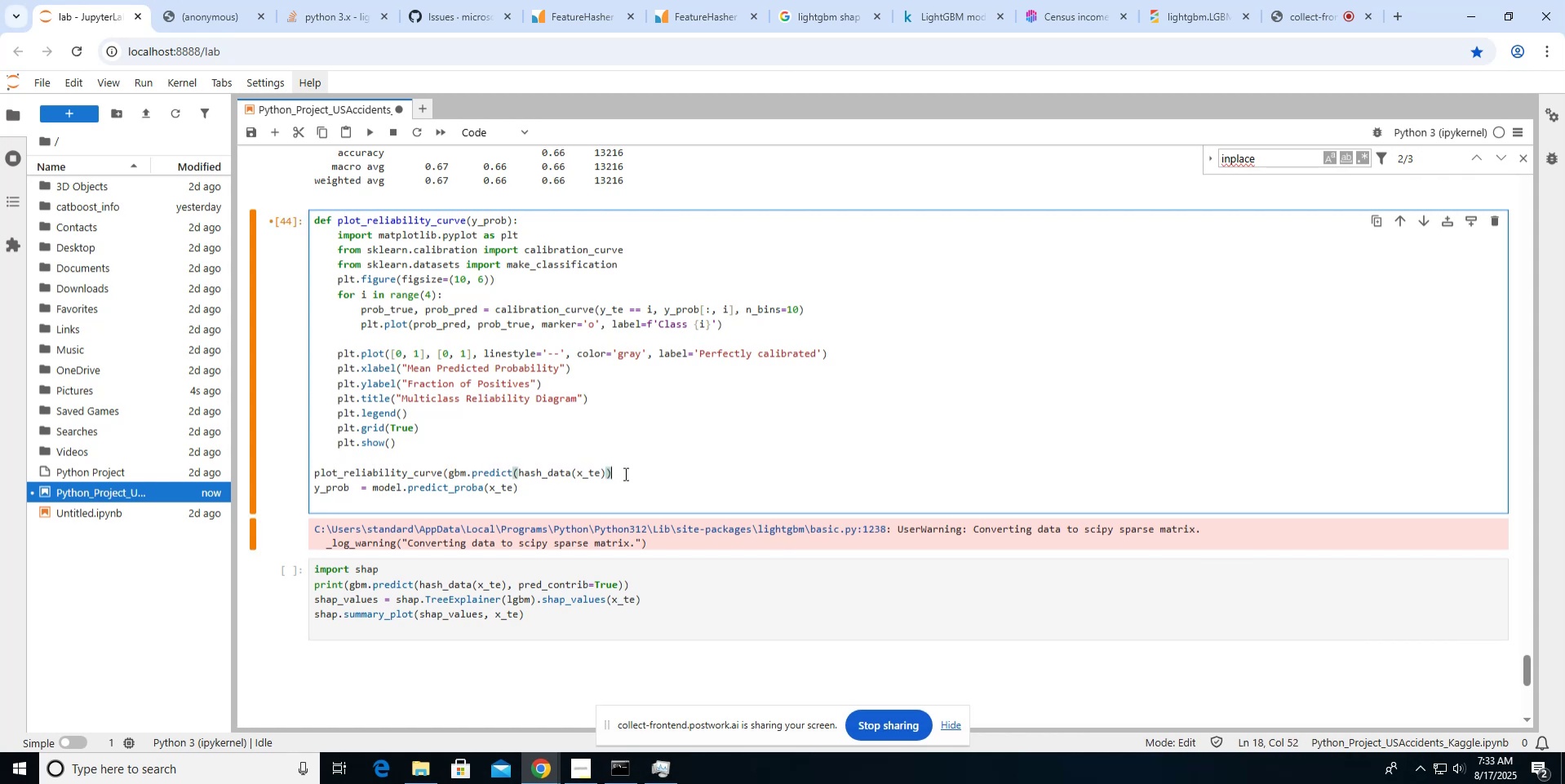 
key(Shift+0)
 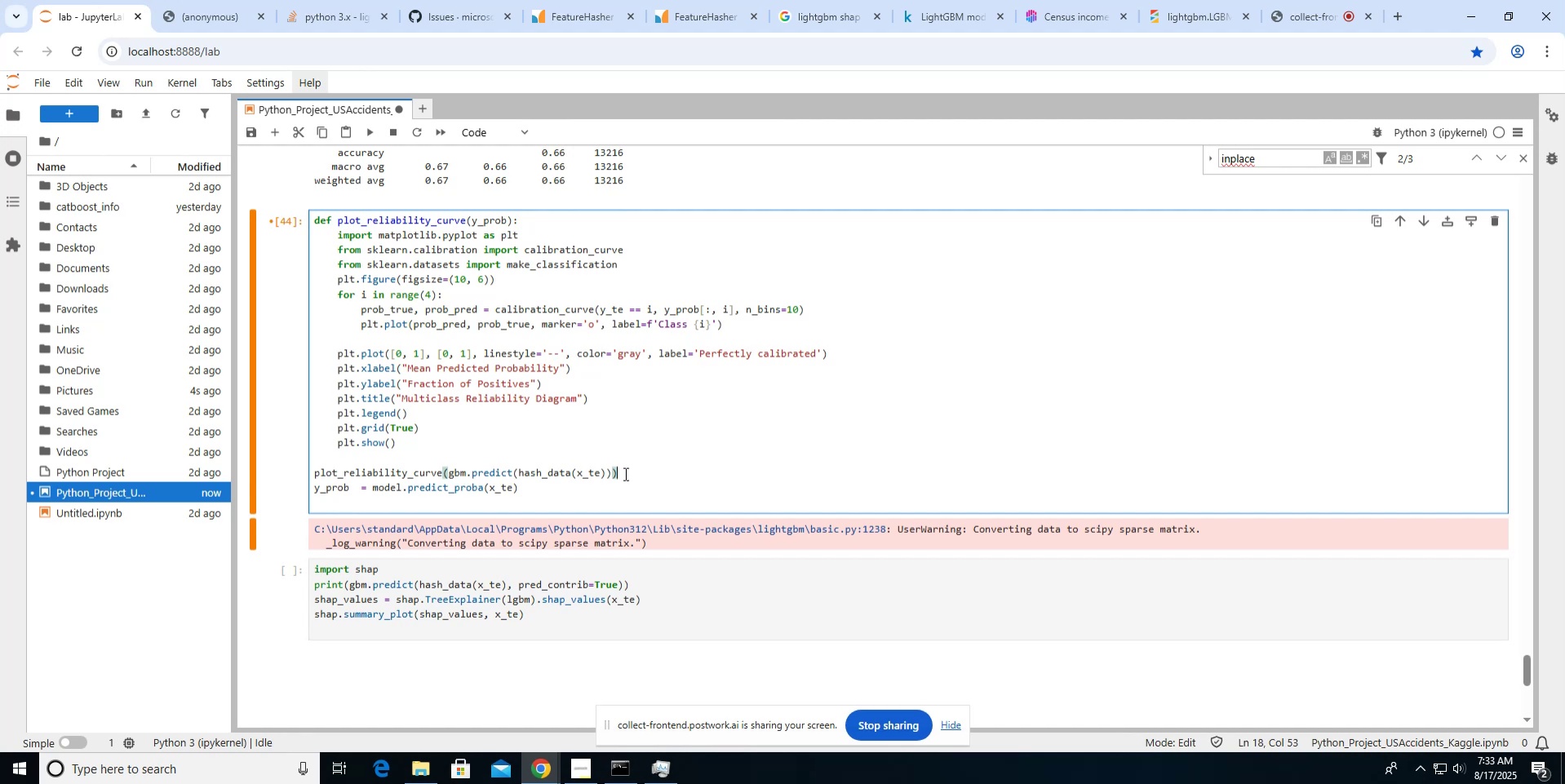 
key(ArrowRight)
 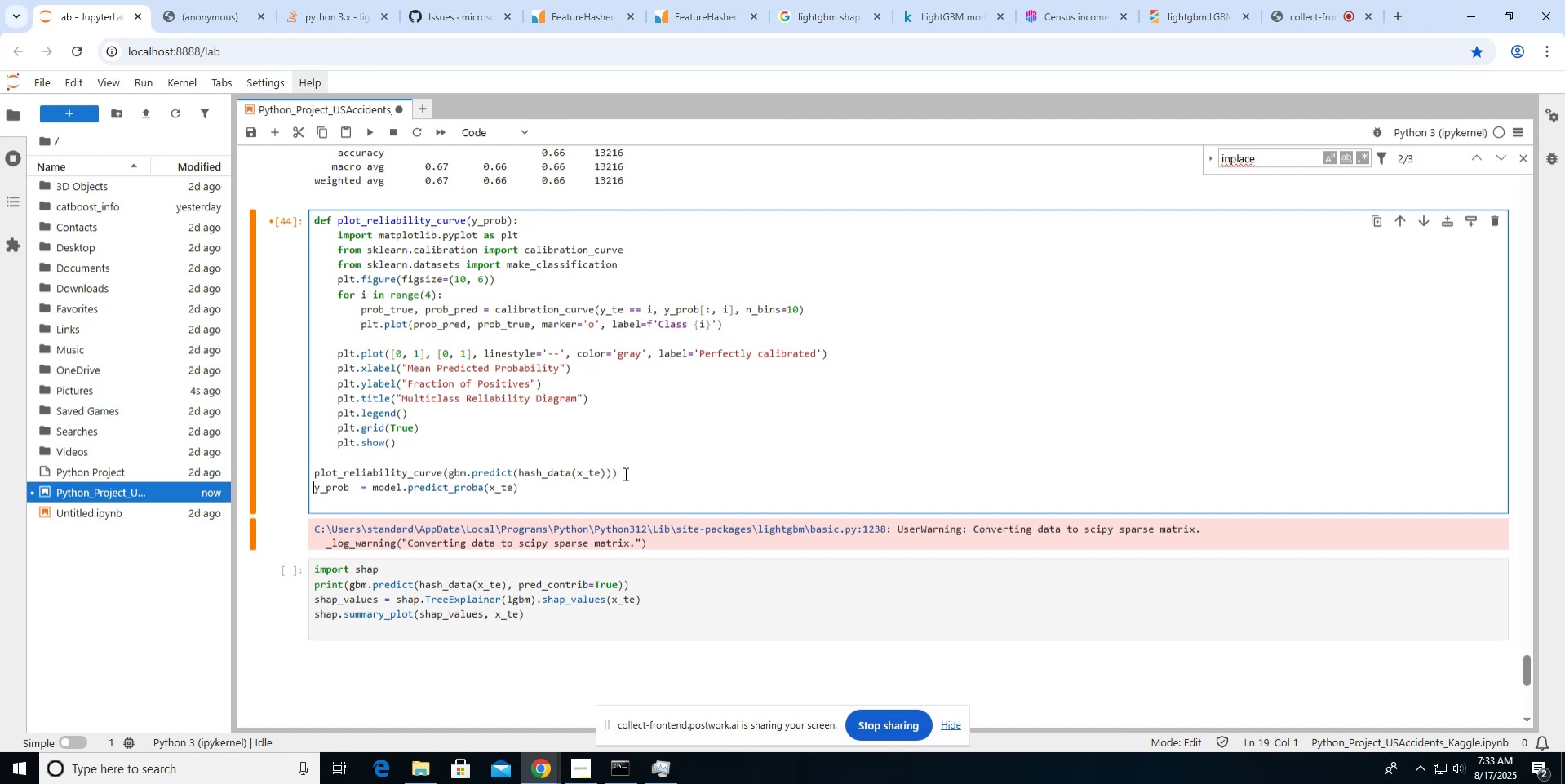 
key(ArrowUp)
 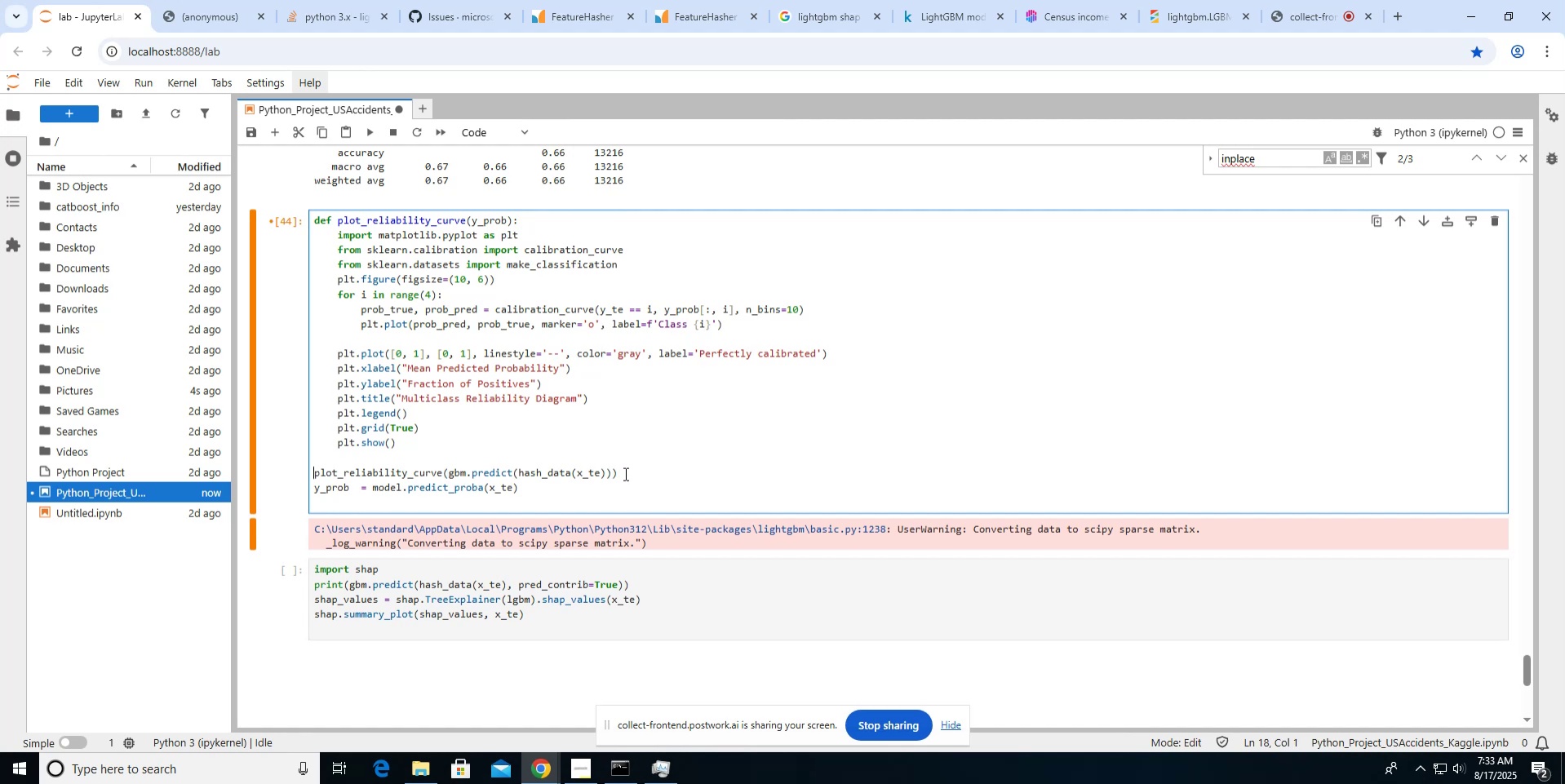 
hold_key(key=ArrowRight, duration=1.2)
 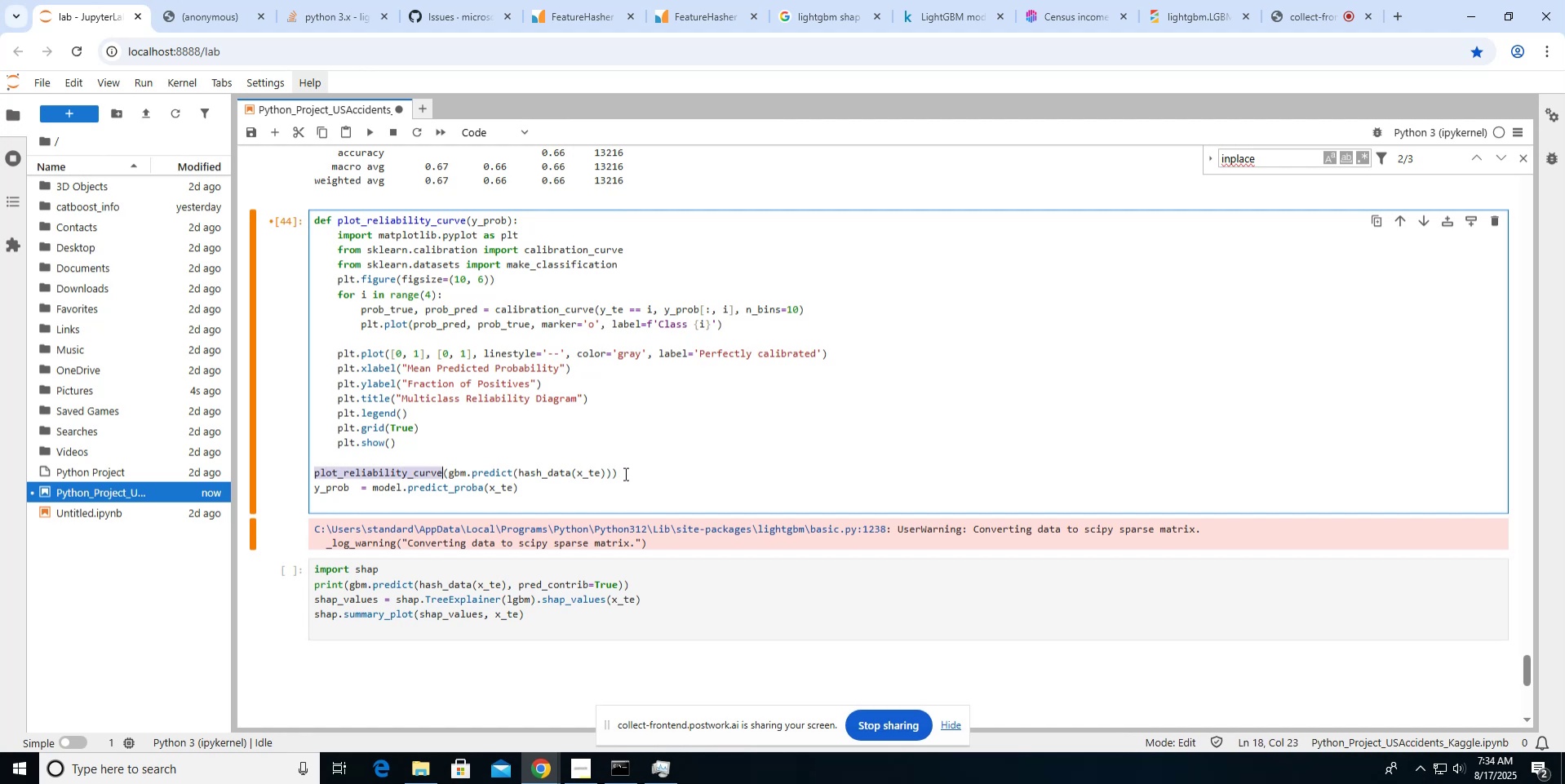 
key(Shift+ArrowRight)
 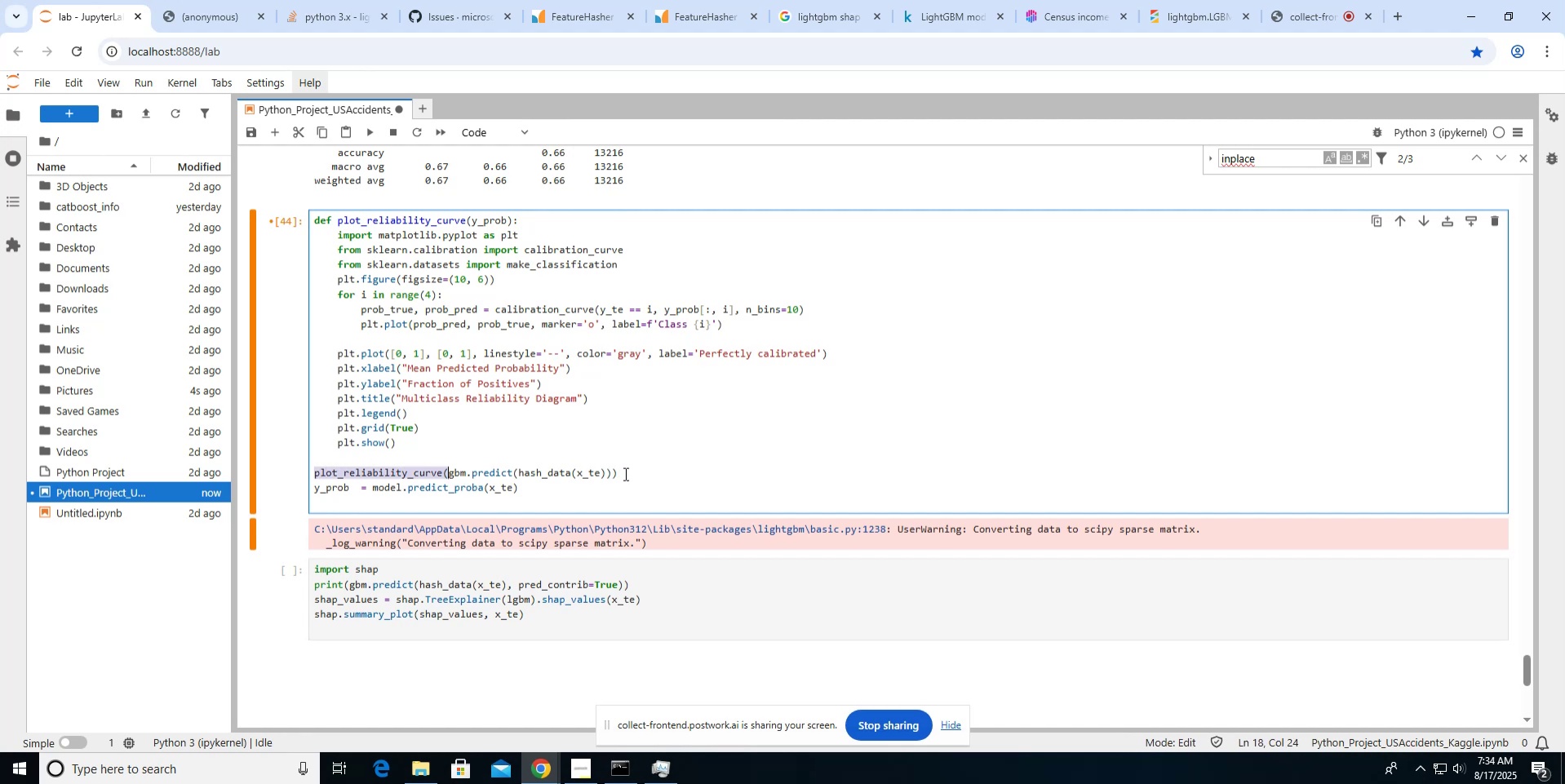 
key(Control+C)
 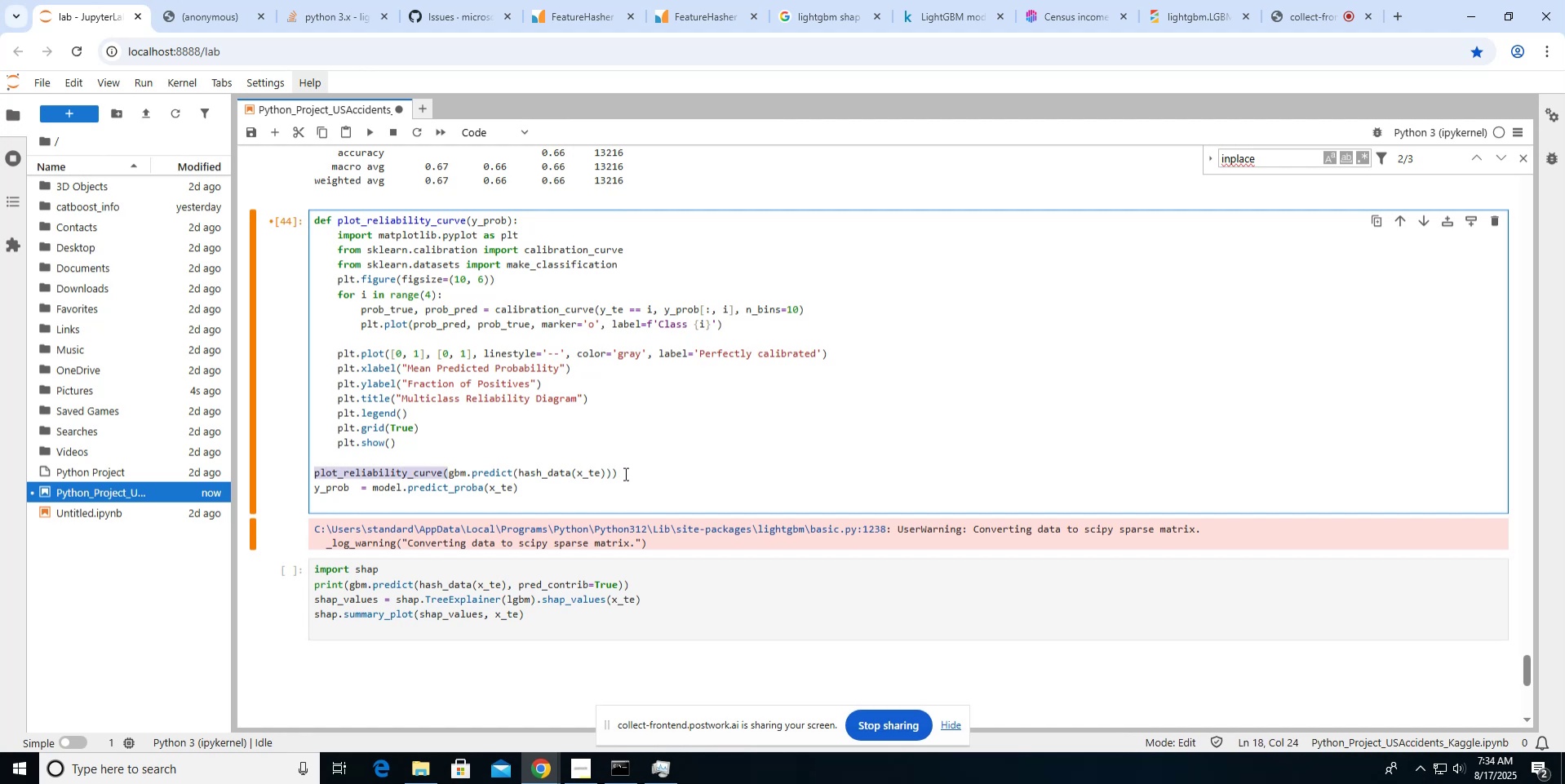 
key(Control+ArrowDown)
 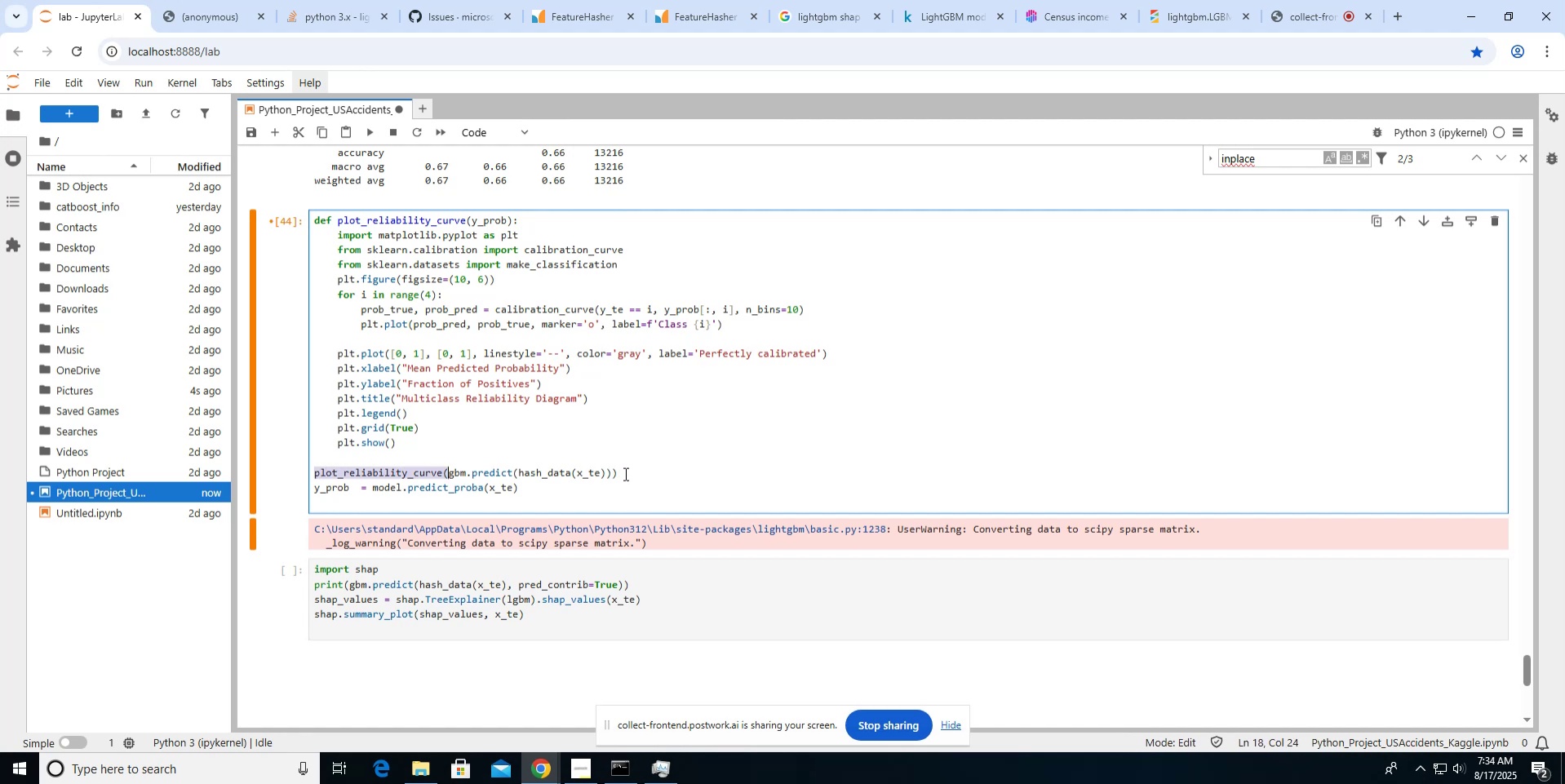 
hold_key(key=ArrowLeft, duration=0.68)
 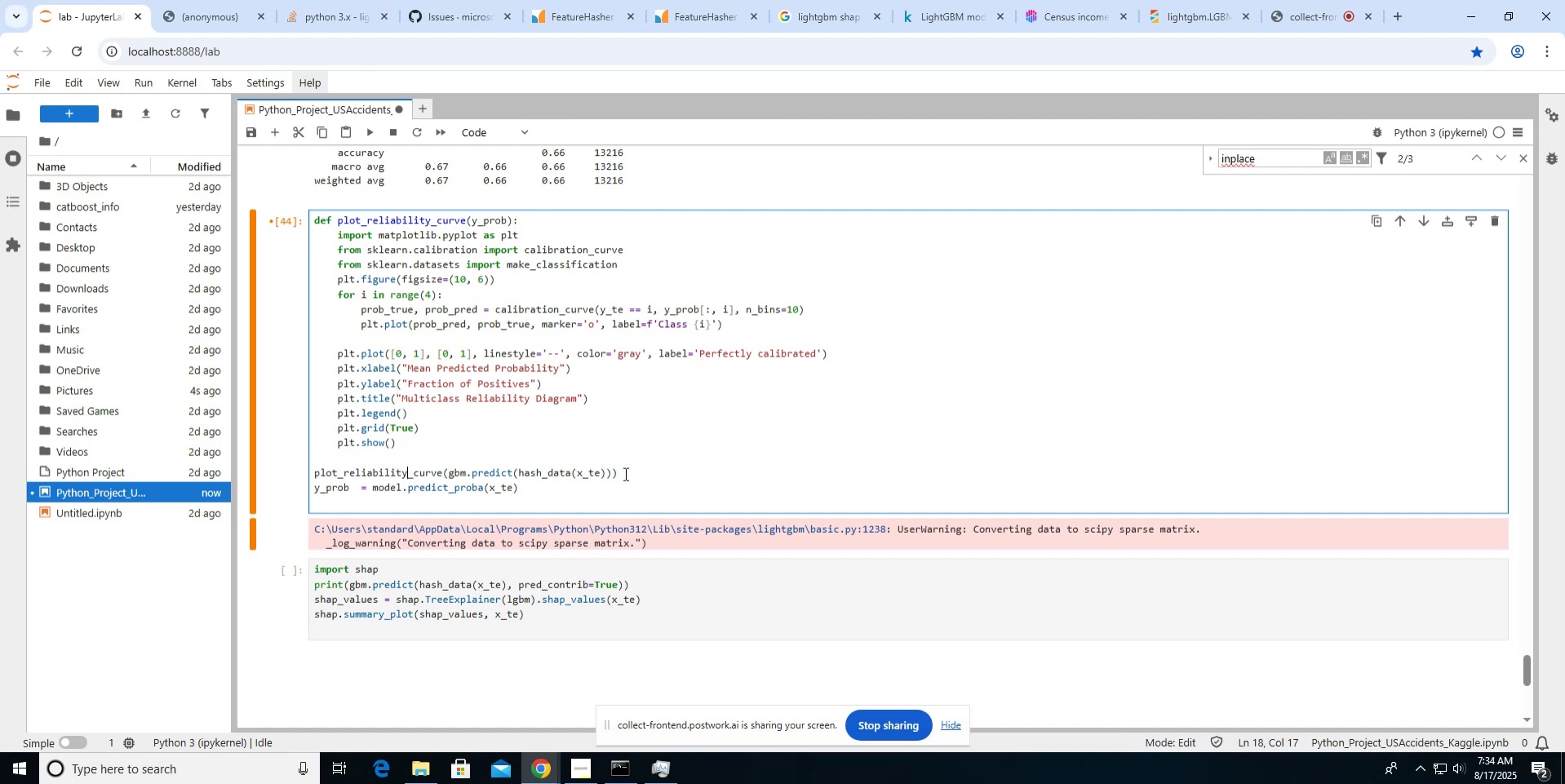 
key(ArrowDown)
 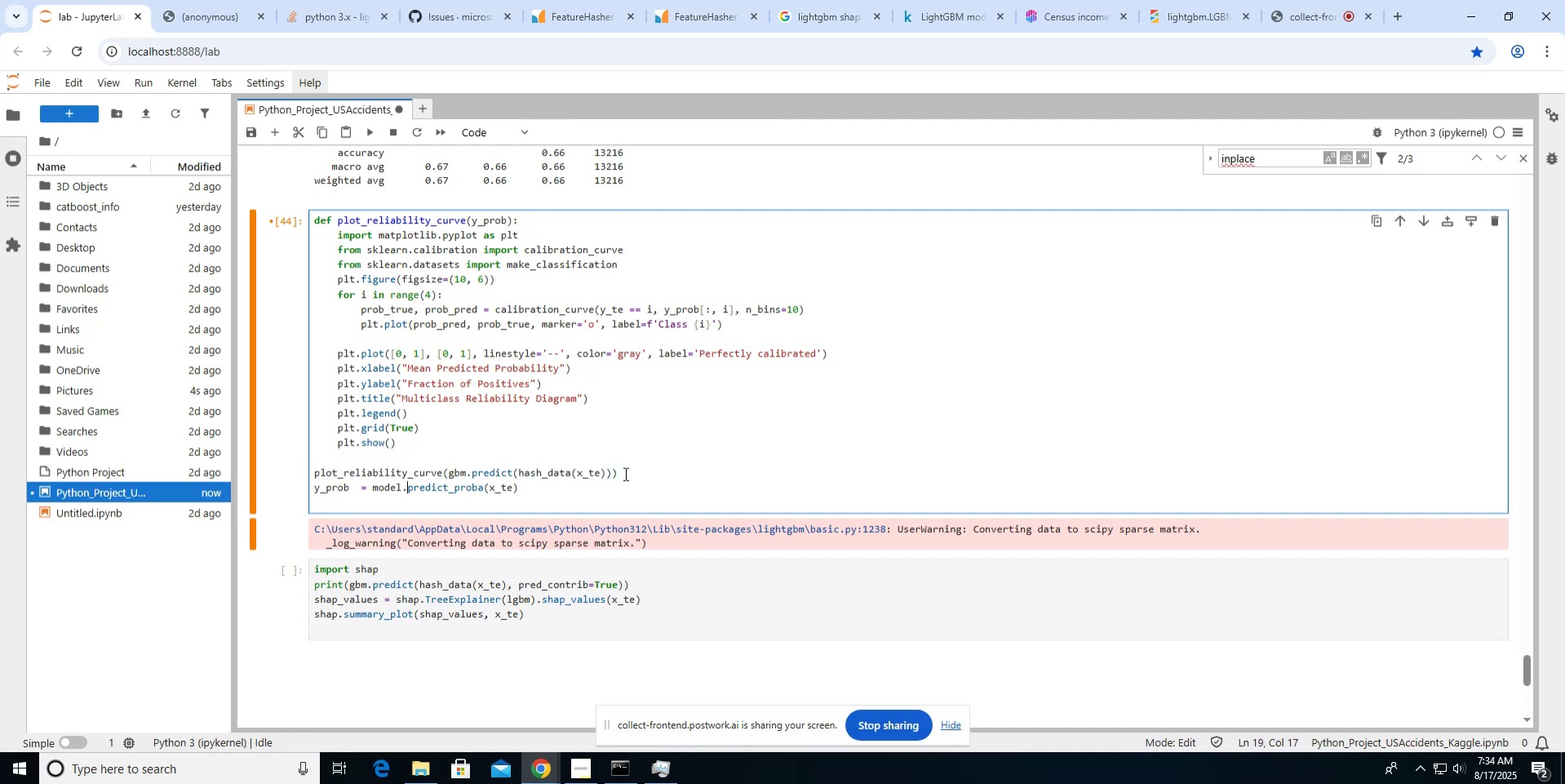 
key(ArrowDown)
 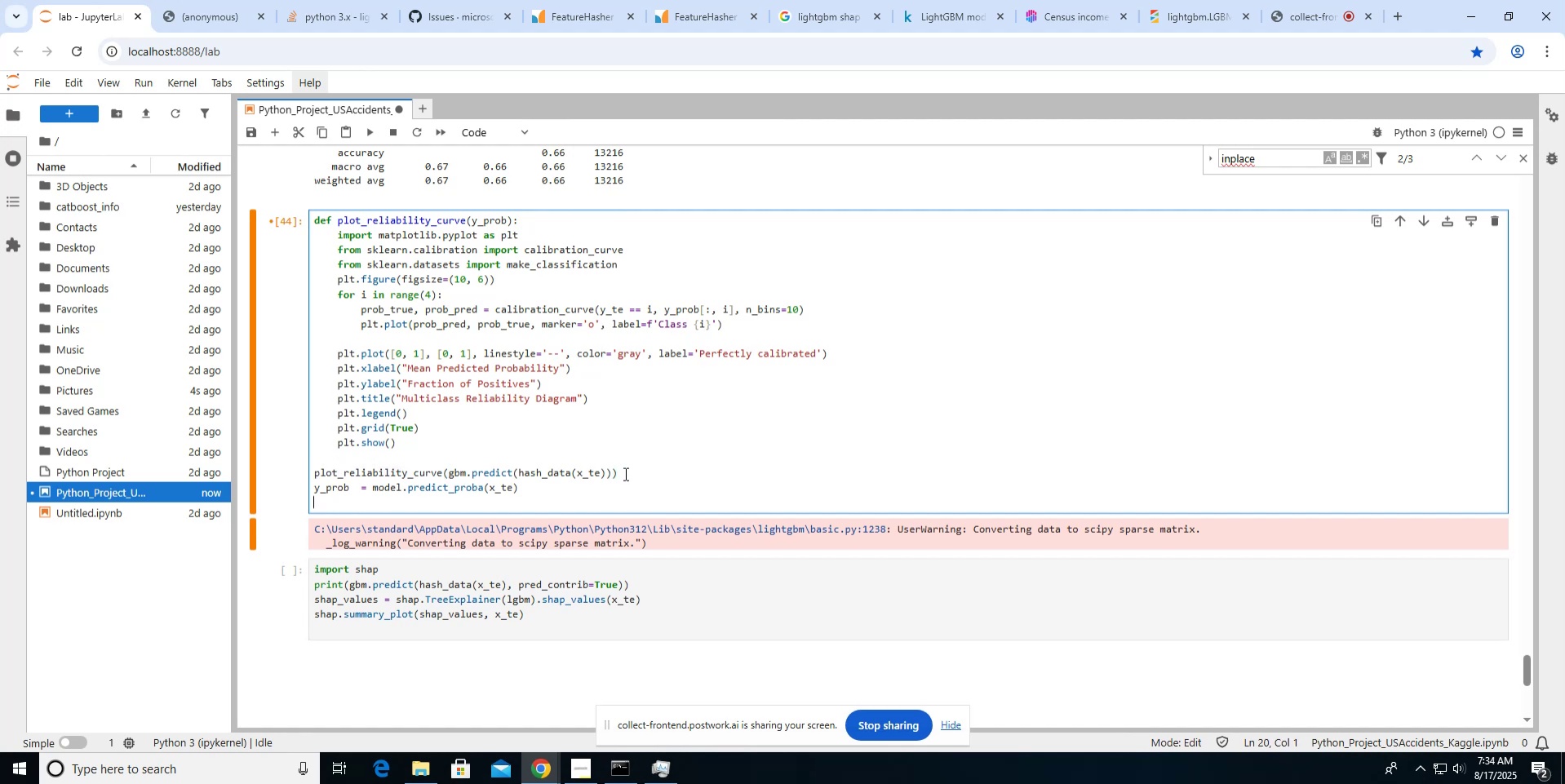 
key(ArrowDown)
 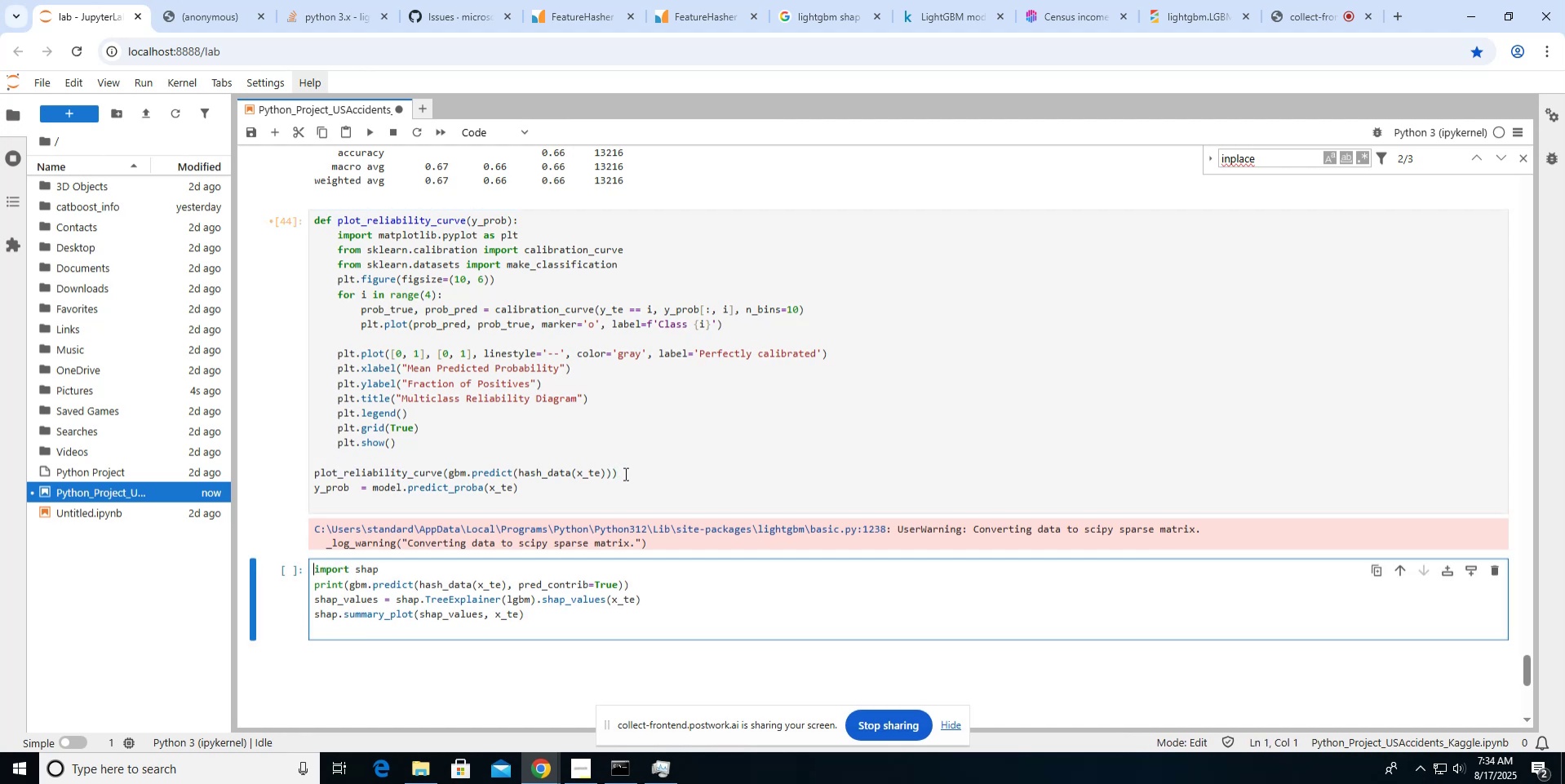 
key(ArrowUp)
 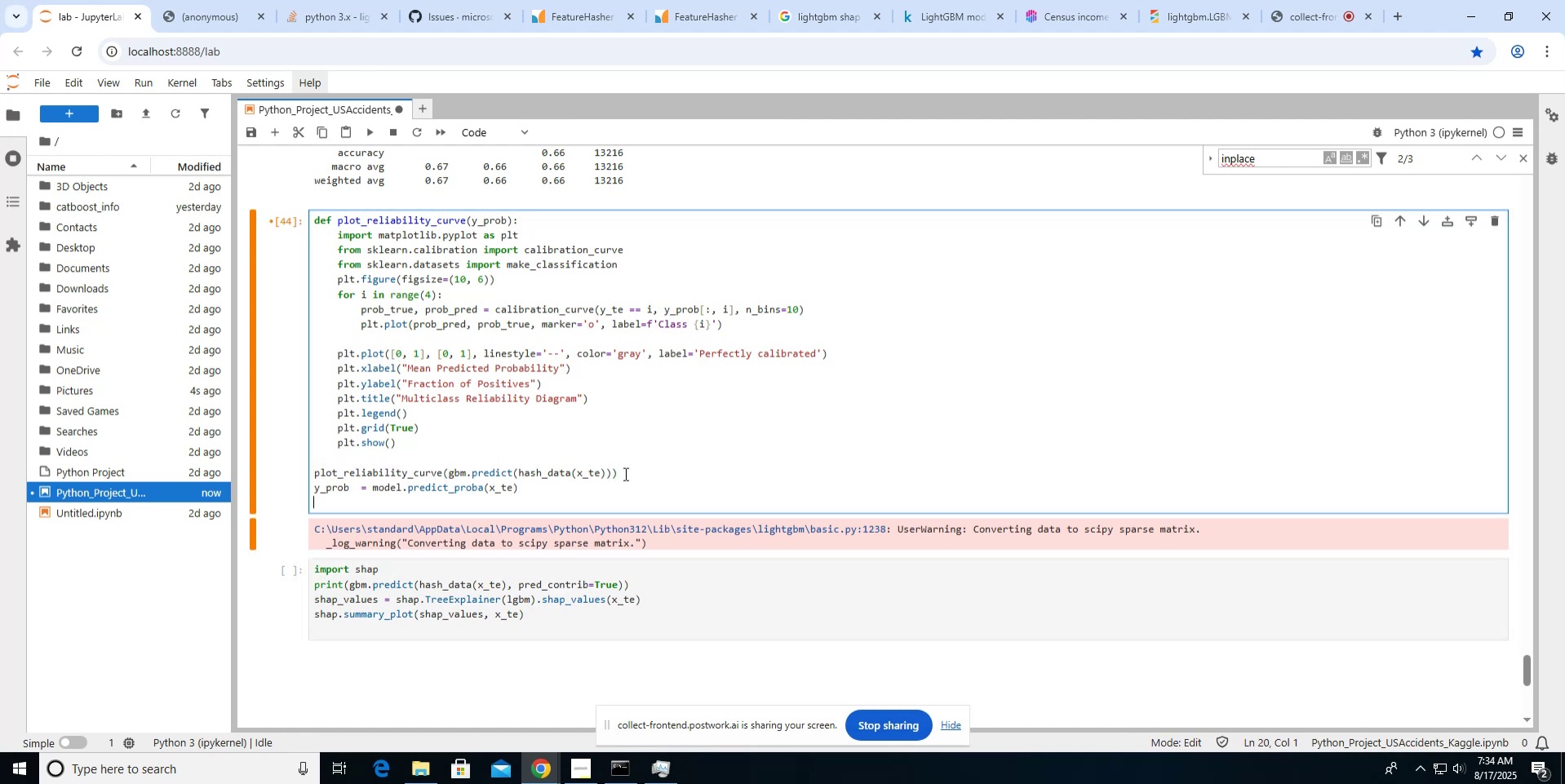 
key(ArrowLeft)
 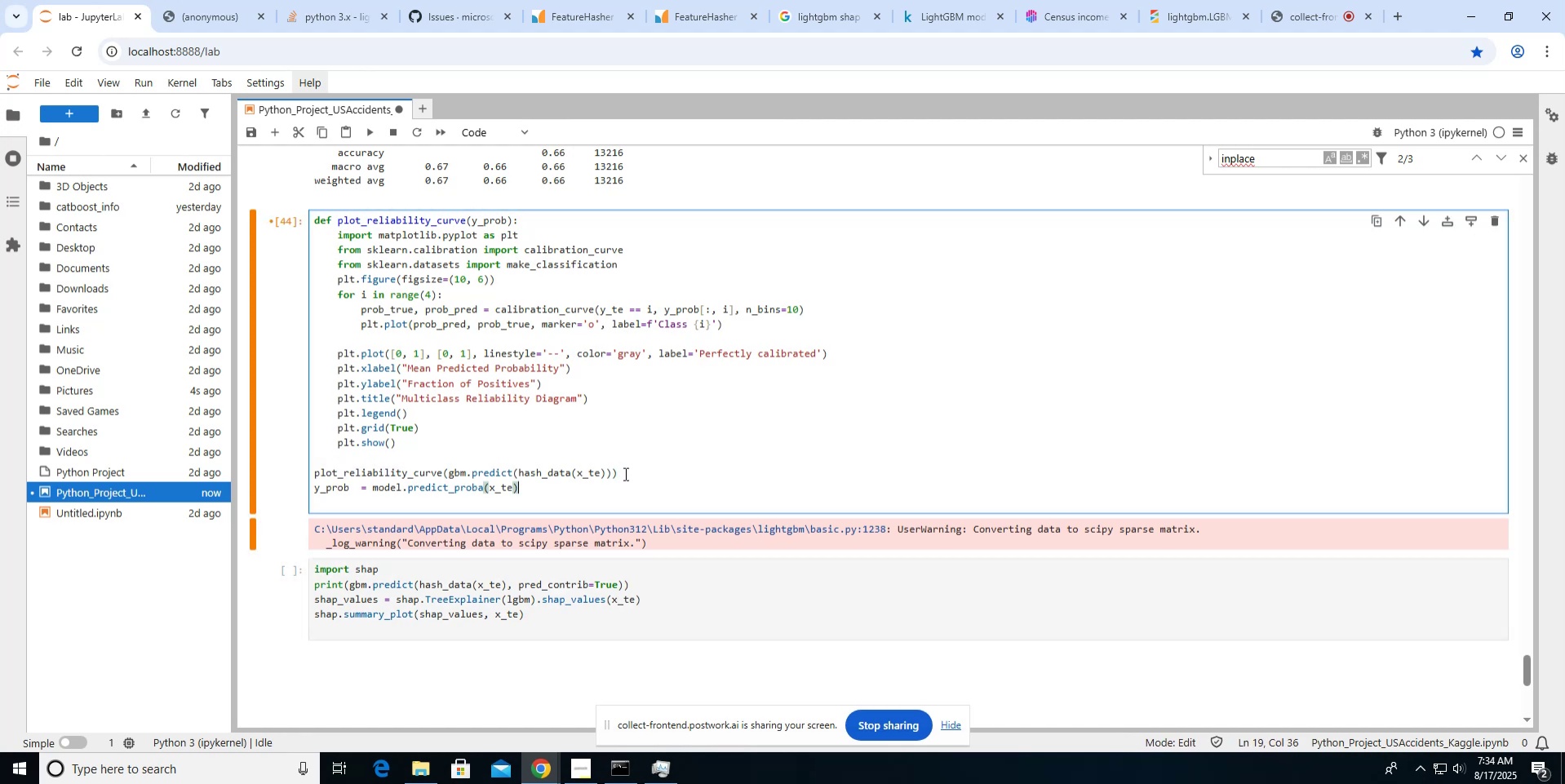 
key(Shift+0)
 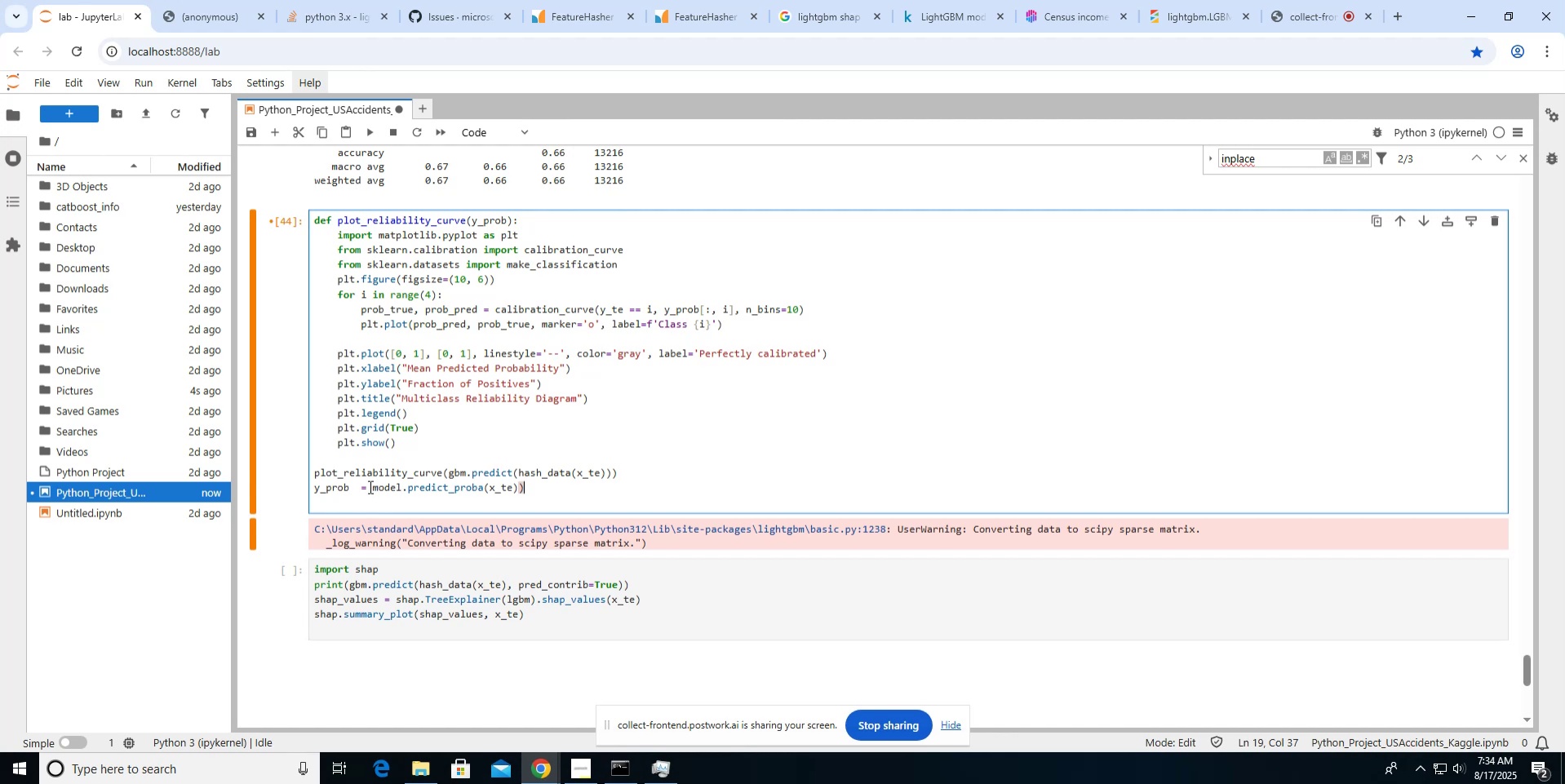 
key(Control+V)
 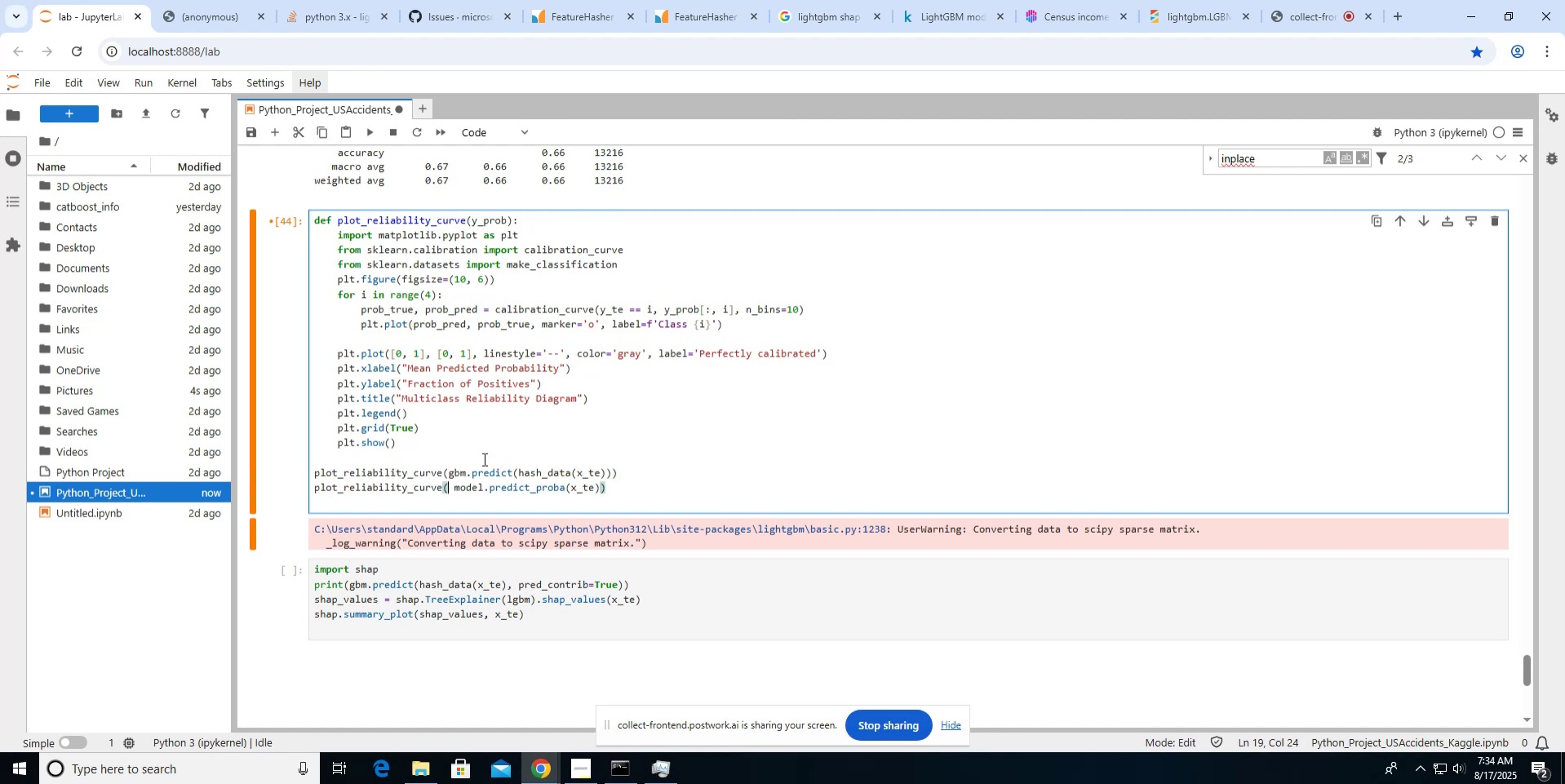 
key(ArrowRight)
 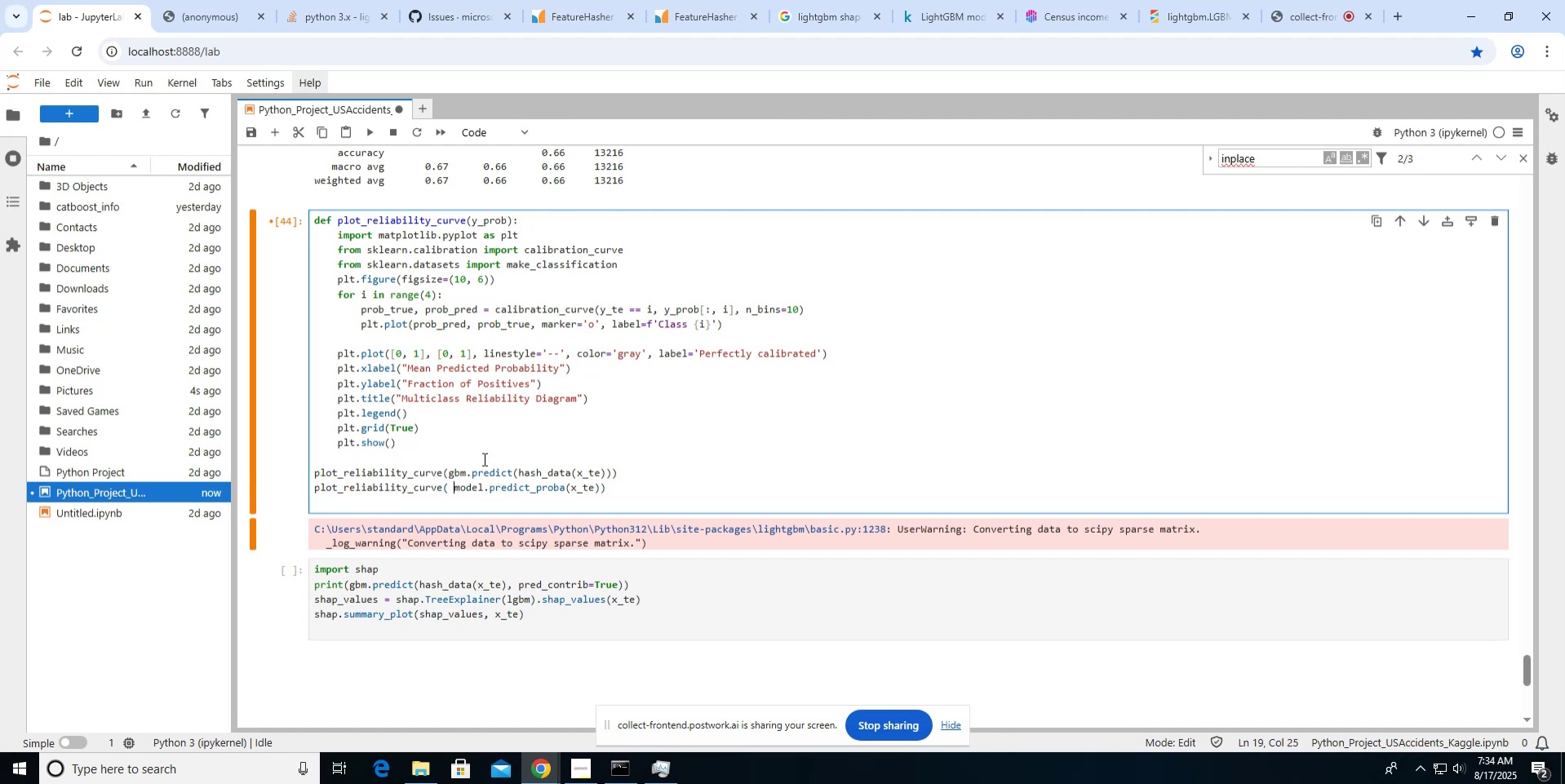 
key(Backspace)
 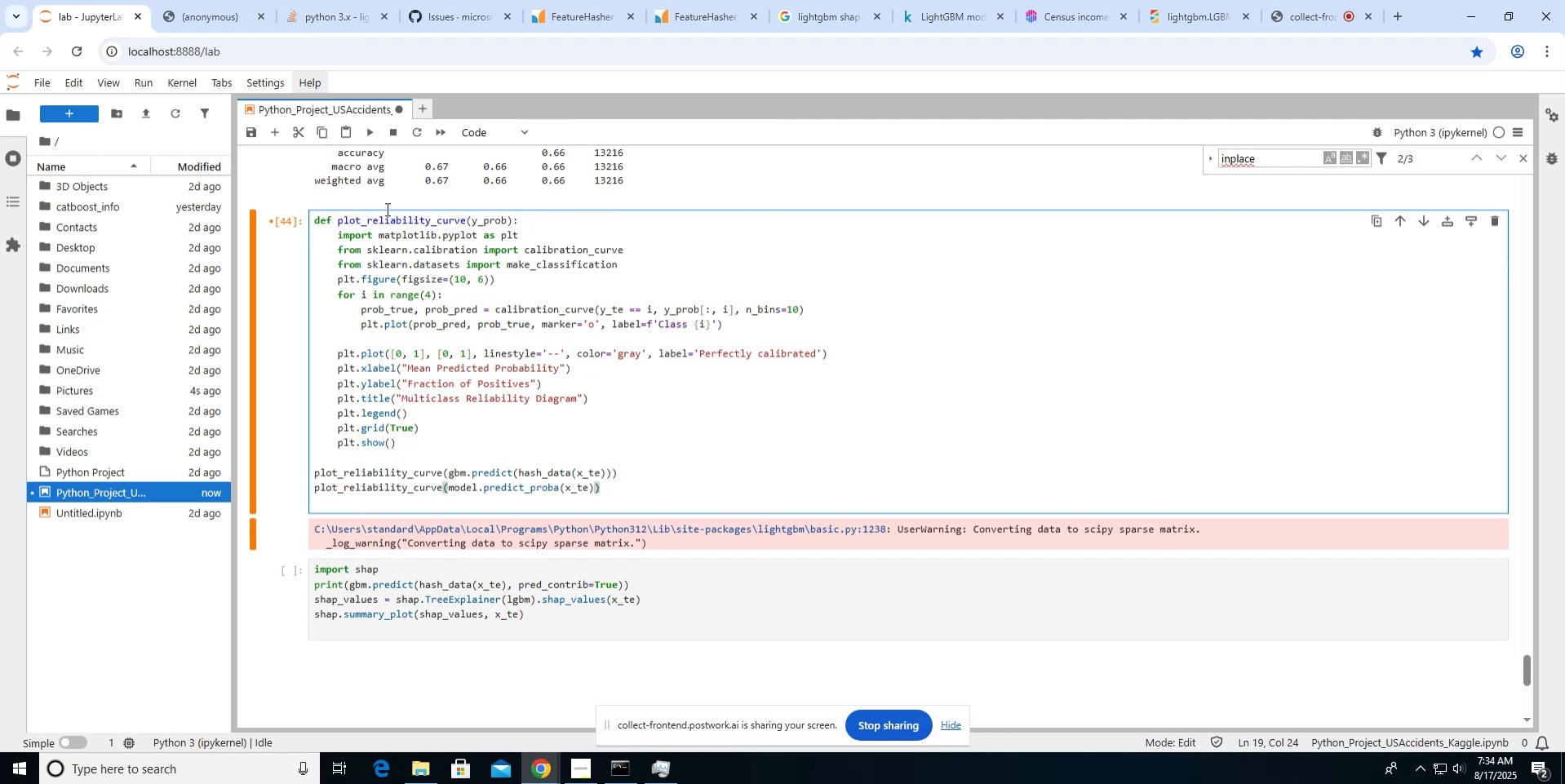 
left_click([366, 134])
 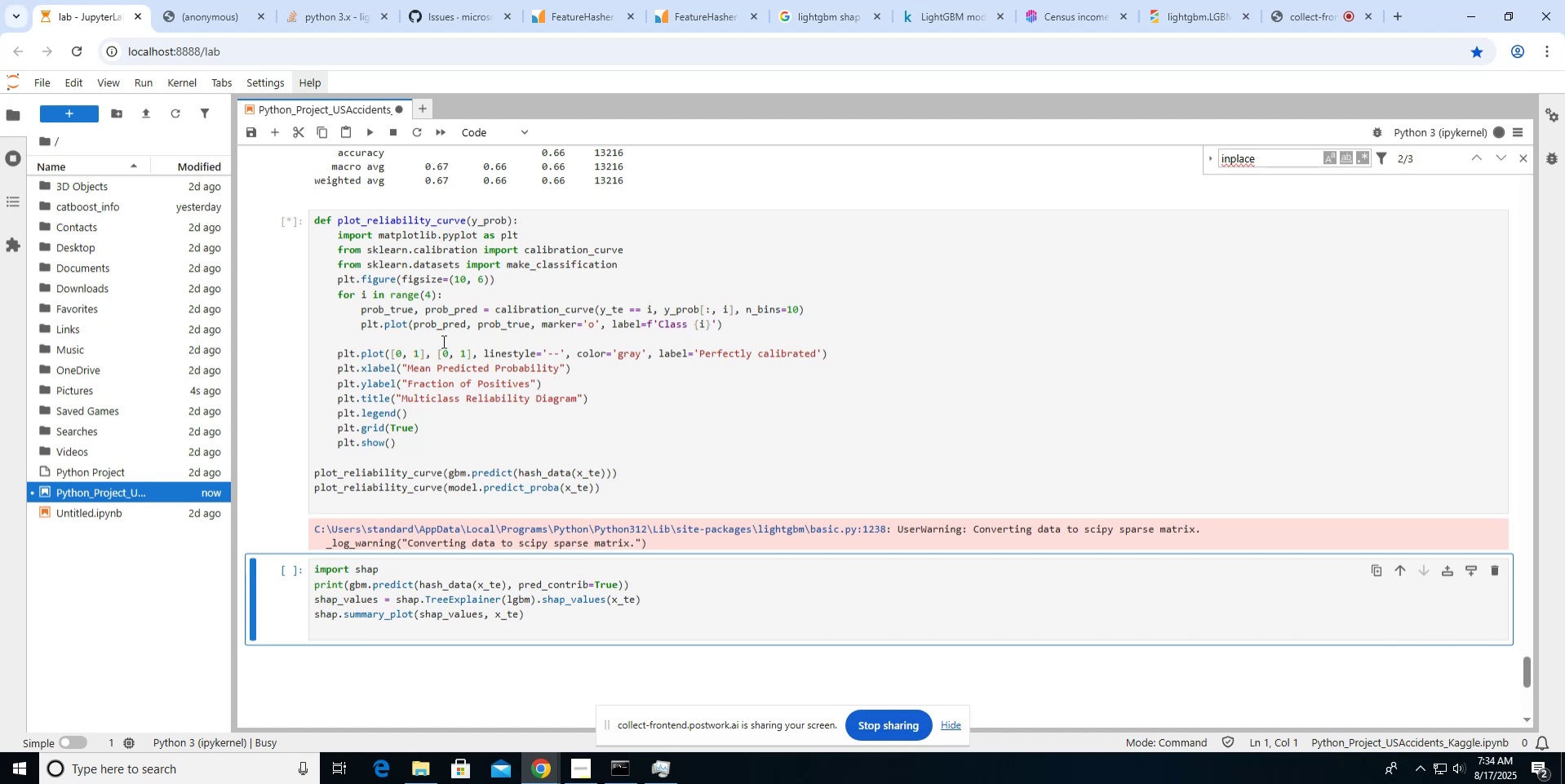 
wait(6.84)
 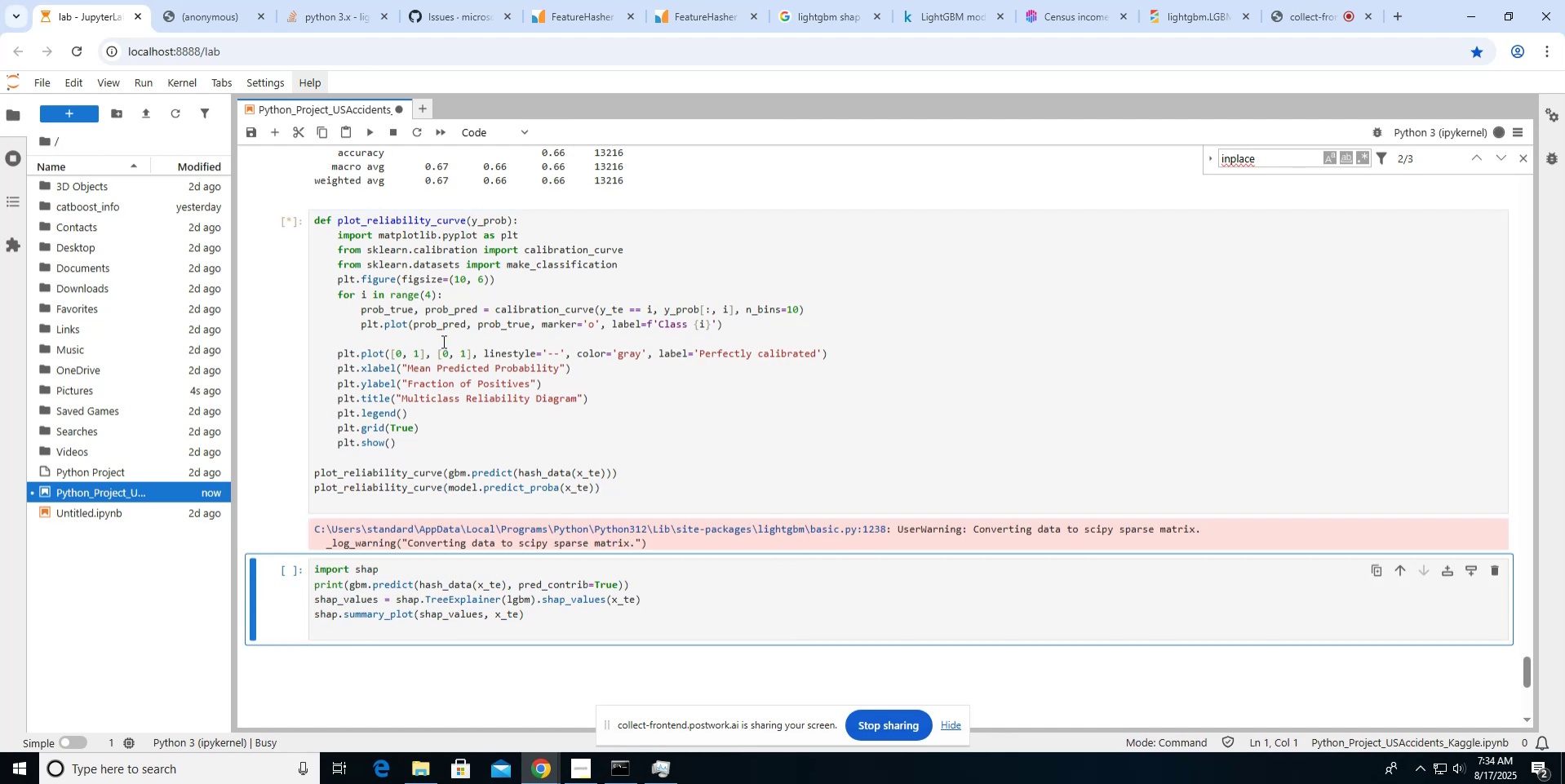 
scroll: coordinate [442, 341], scroll_direction: down, amount: 8.0
 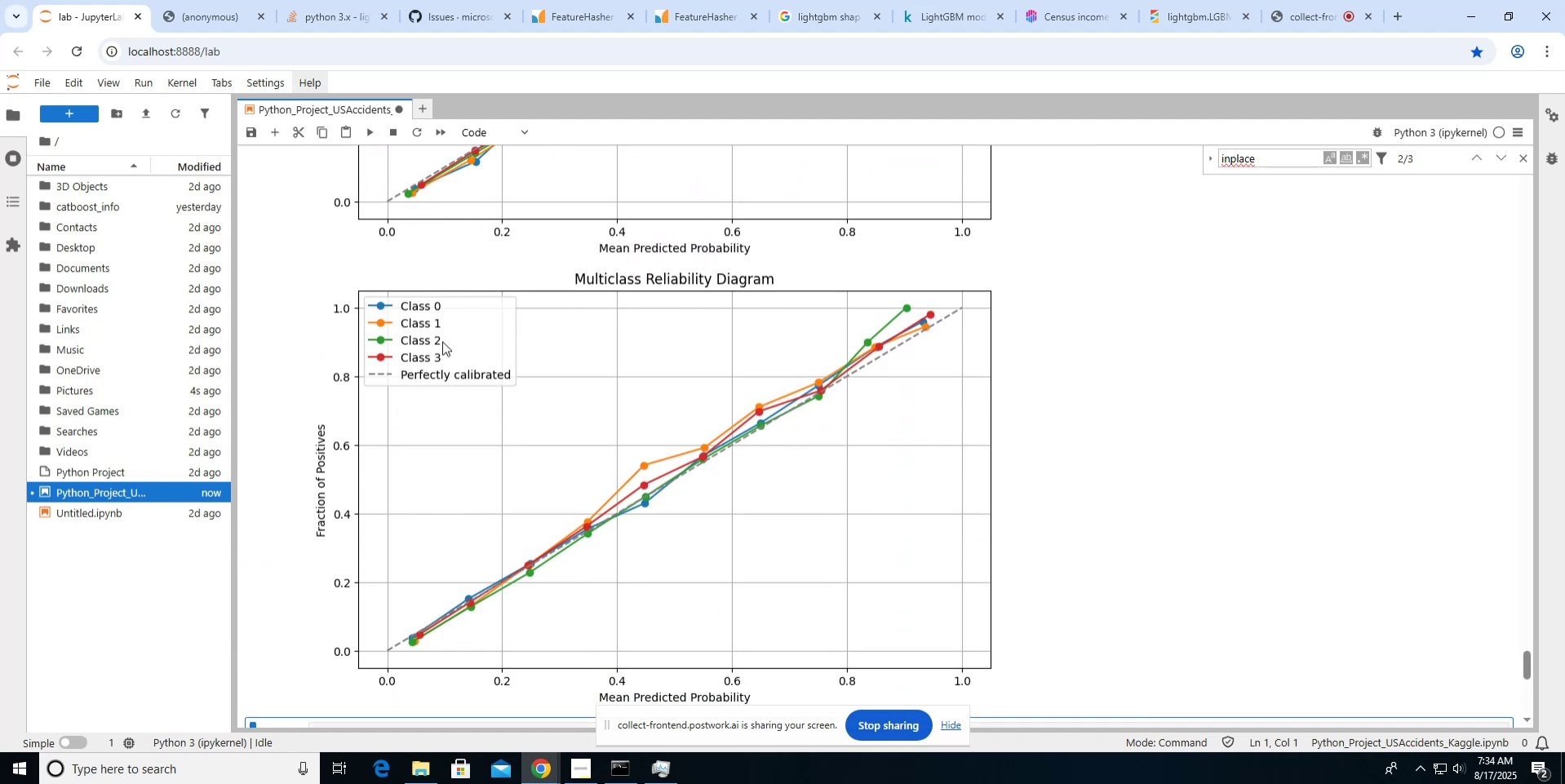 
scroll: coordinate [442, 341], scroll_direction: up, amount: 5.0
 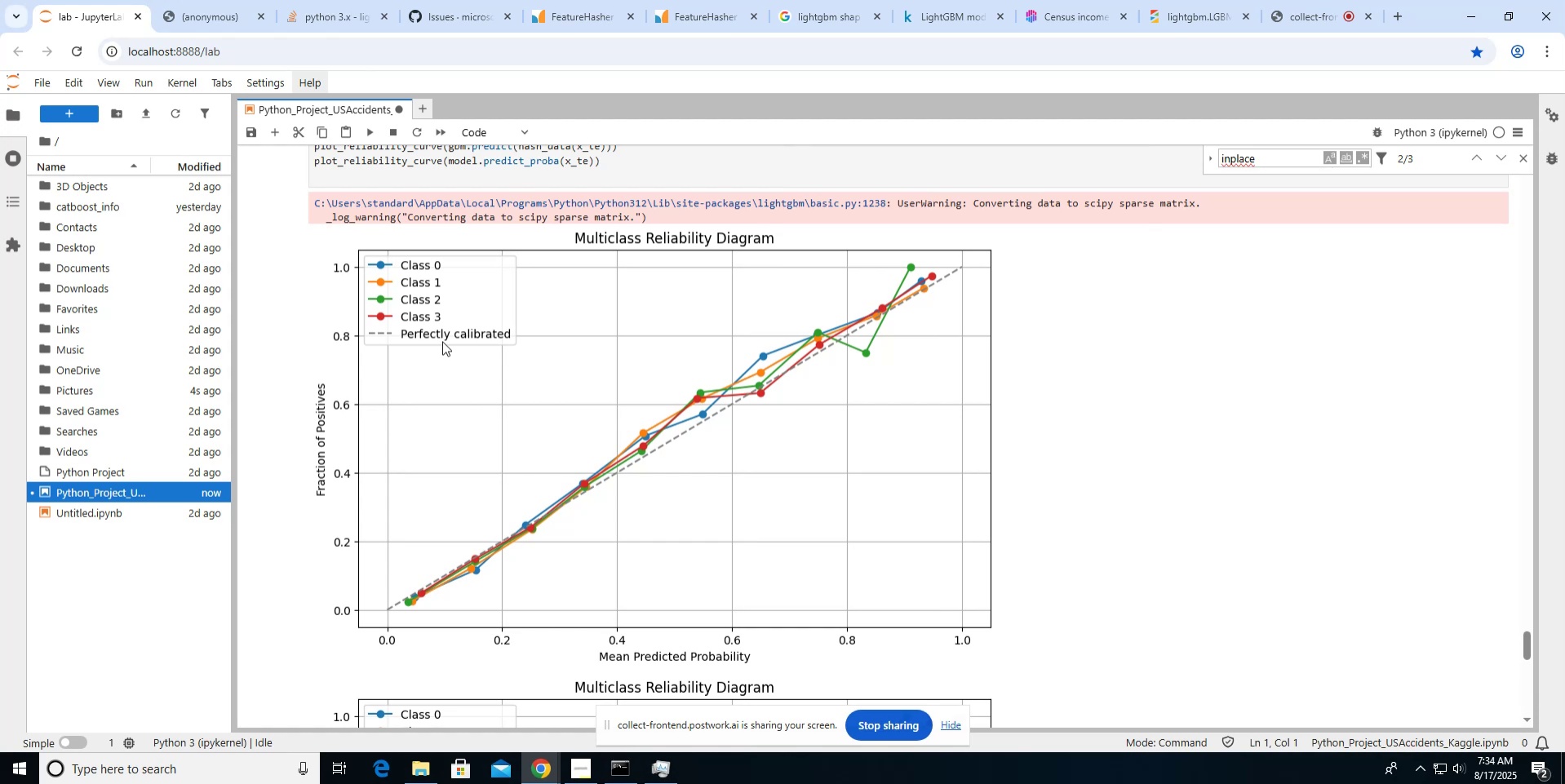 
wait(8.05)
 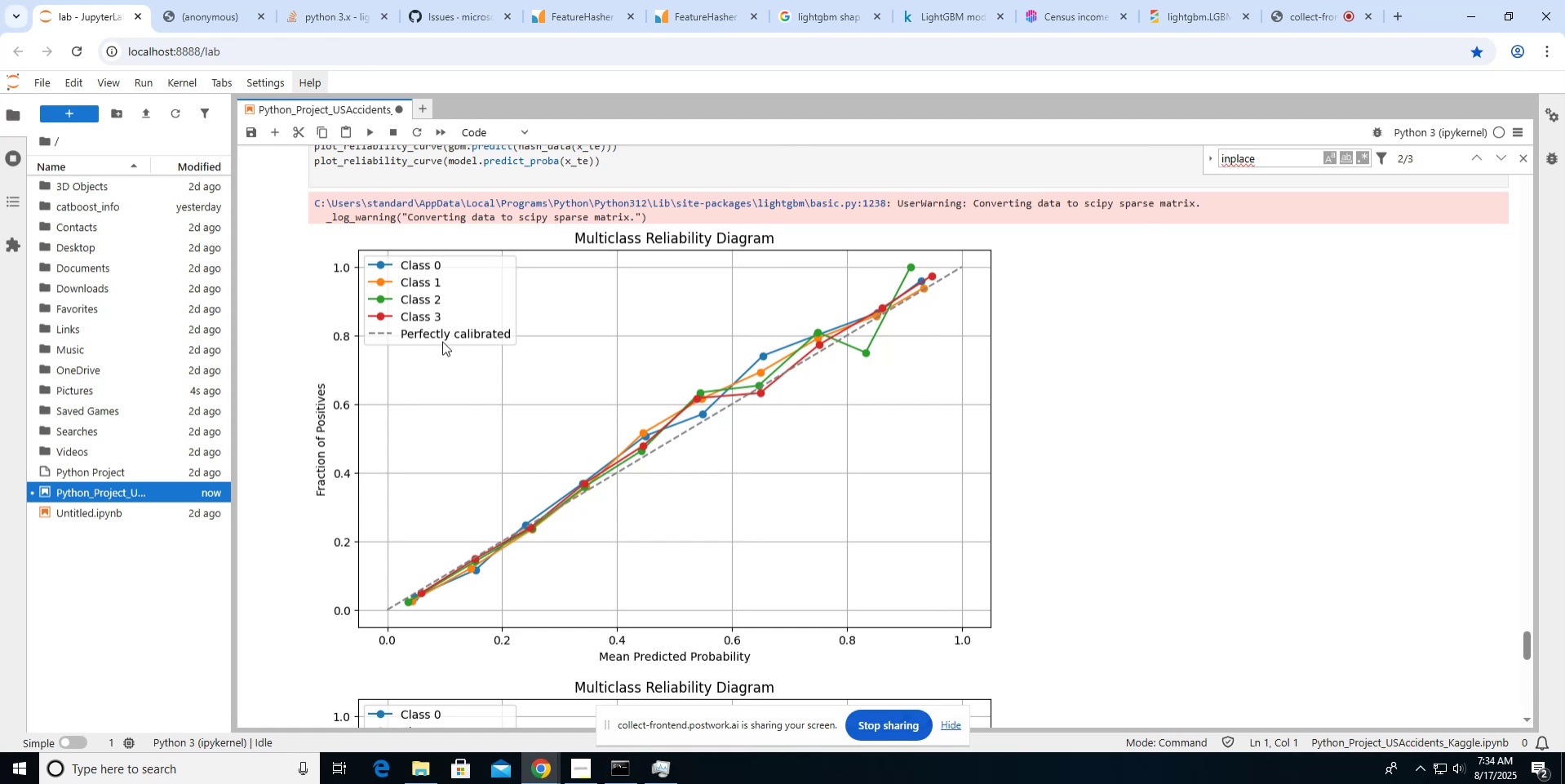 
scroll: coordinate [442, 341], scroll_direction: down, amount: 12.0
 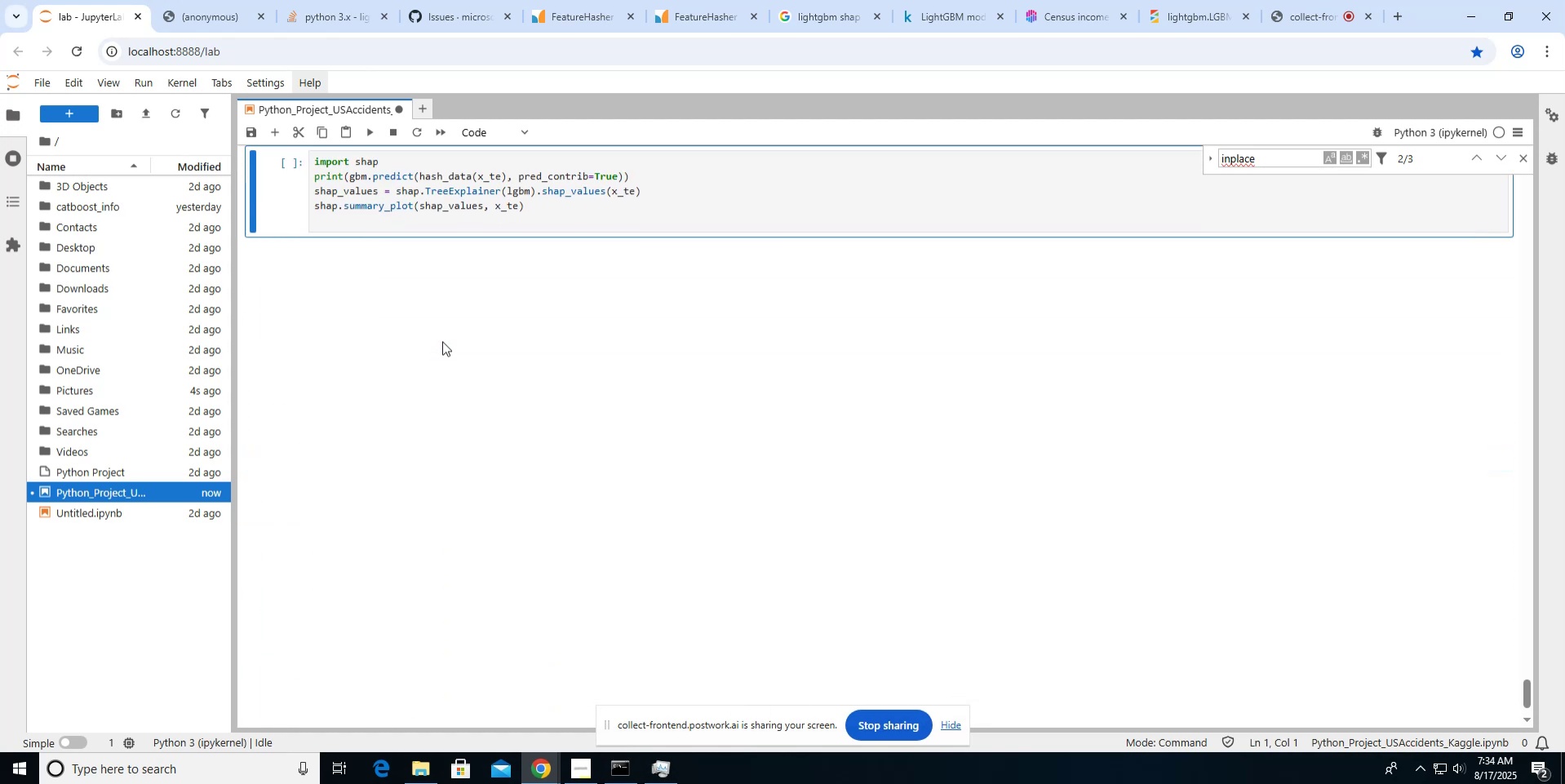 
scroll: coordinate [442, 341], scroll_direction: up, amount: 2.0
 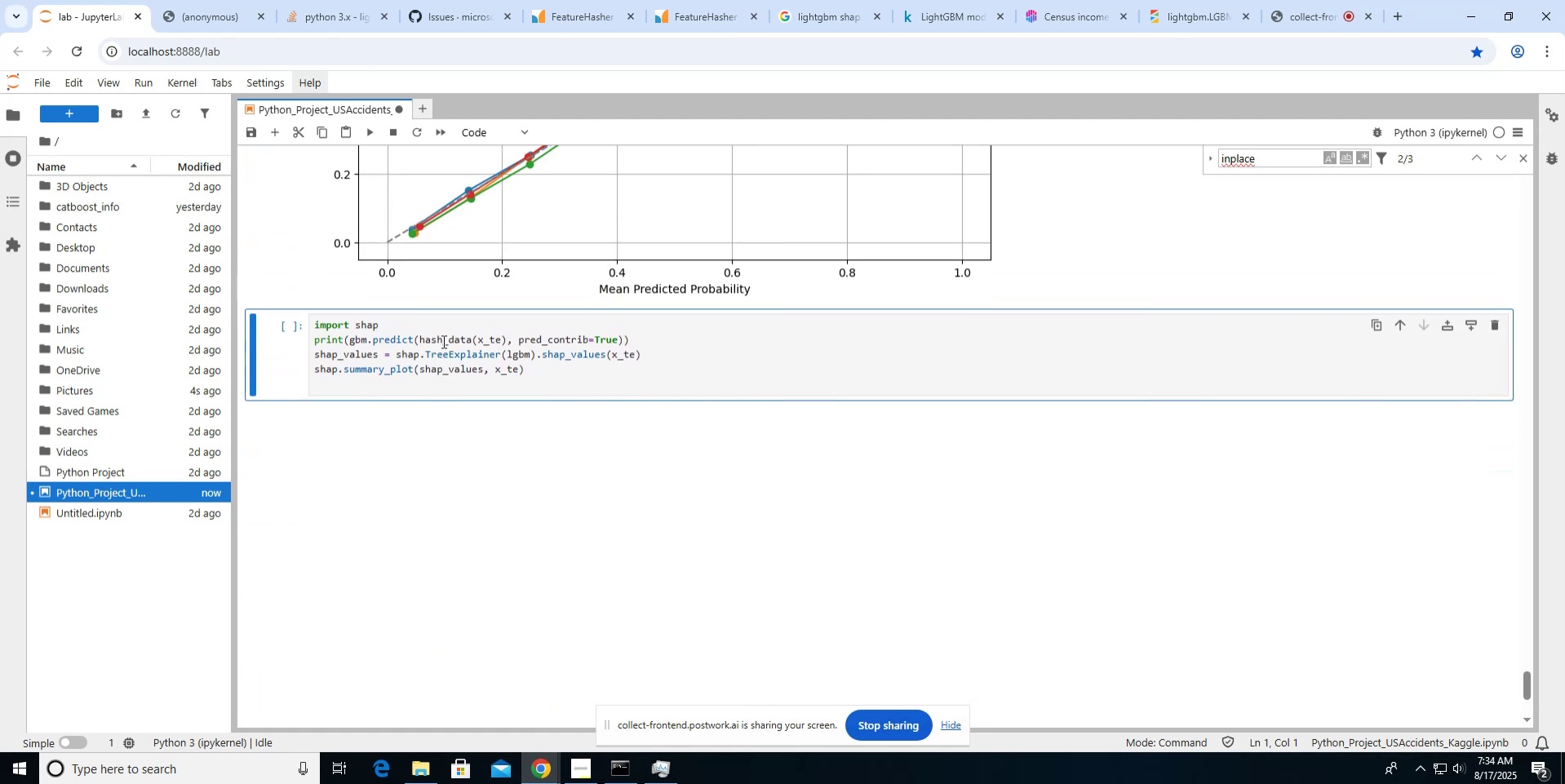 
left_click([405, 362])
 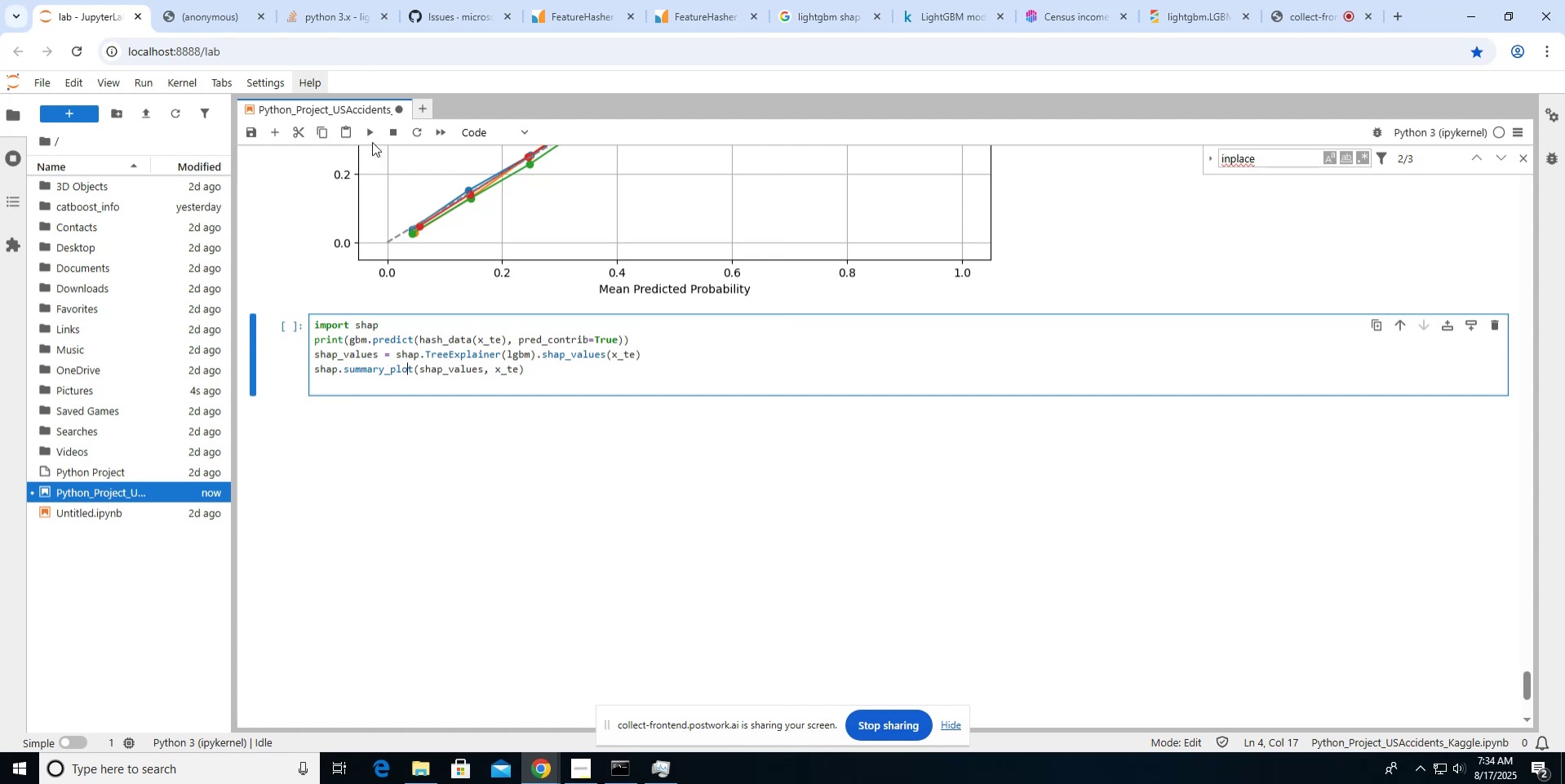 
left_click([371, 134])
 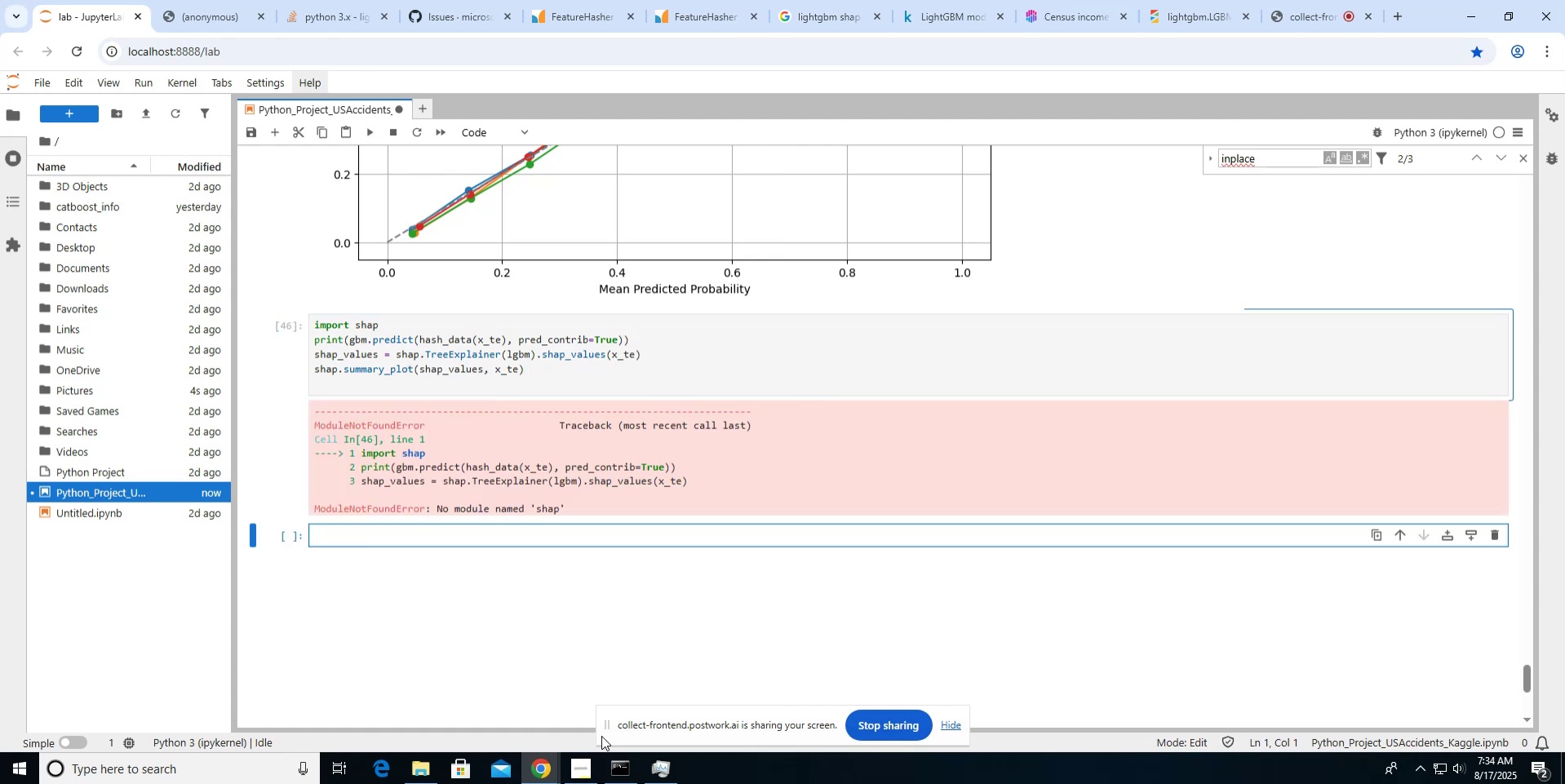 
left_click([617, 766])
 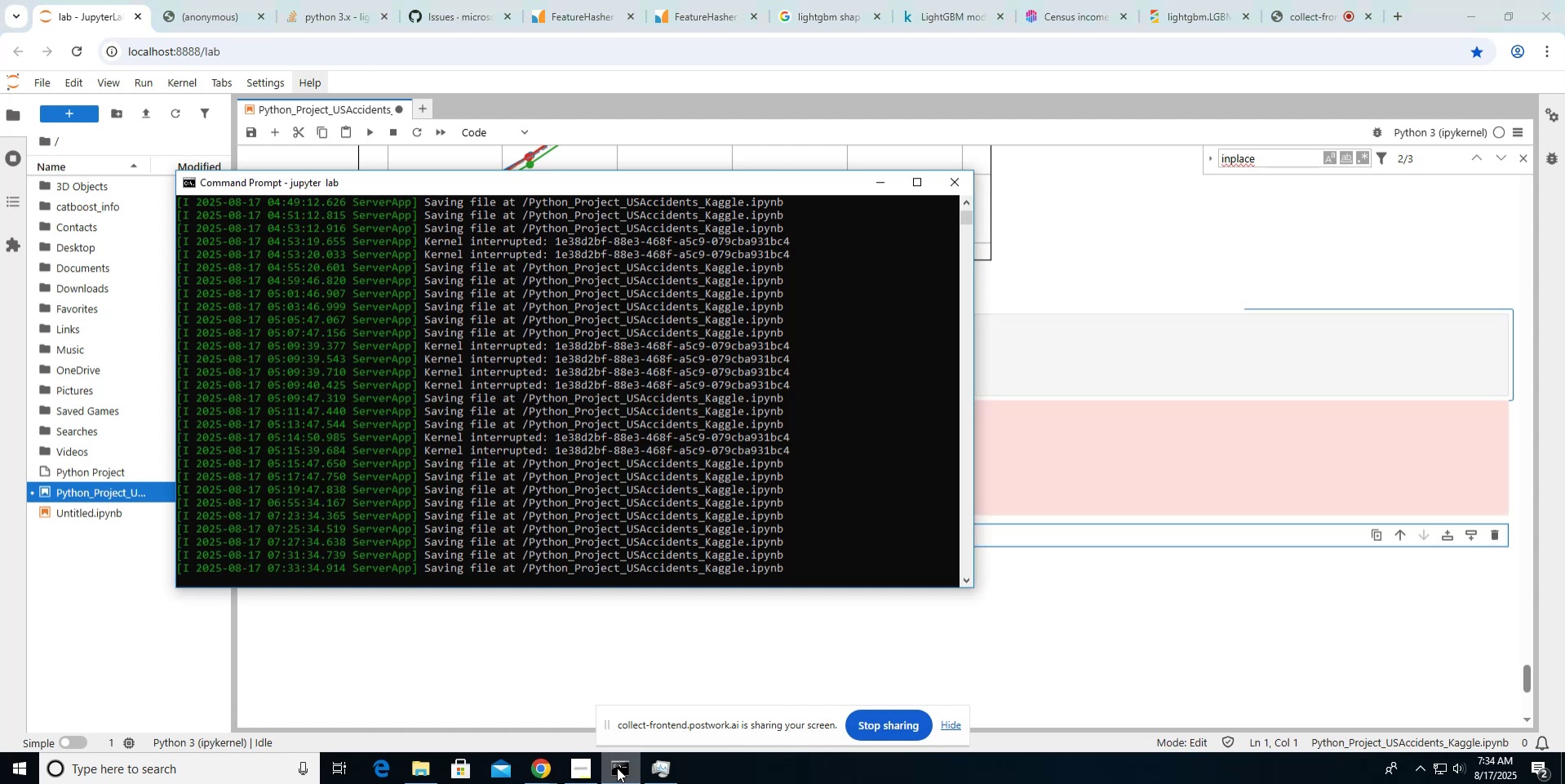 
right_click([617, 767])
 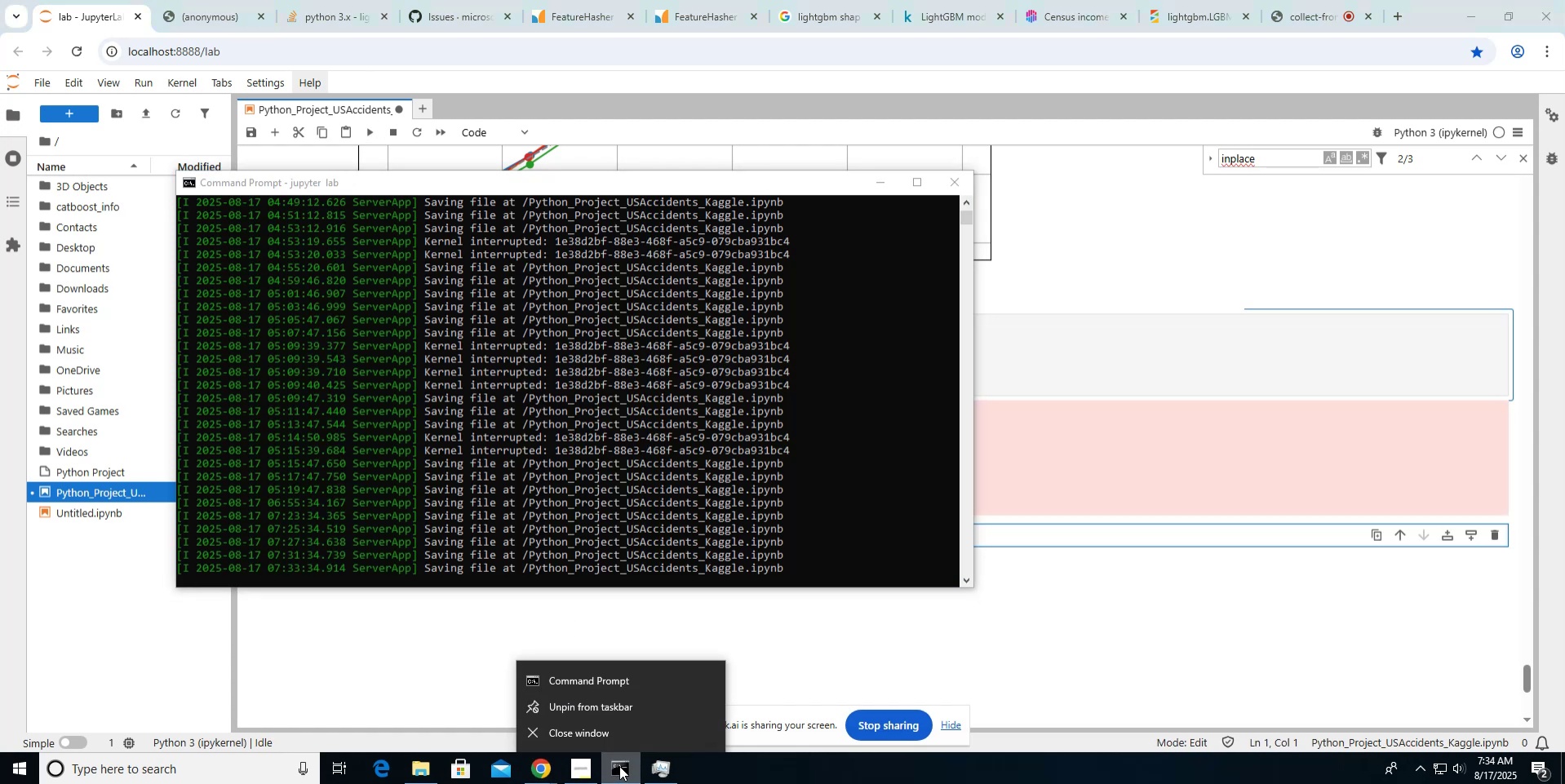 
middle_click([619, 765])
 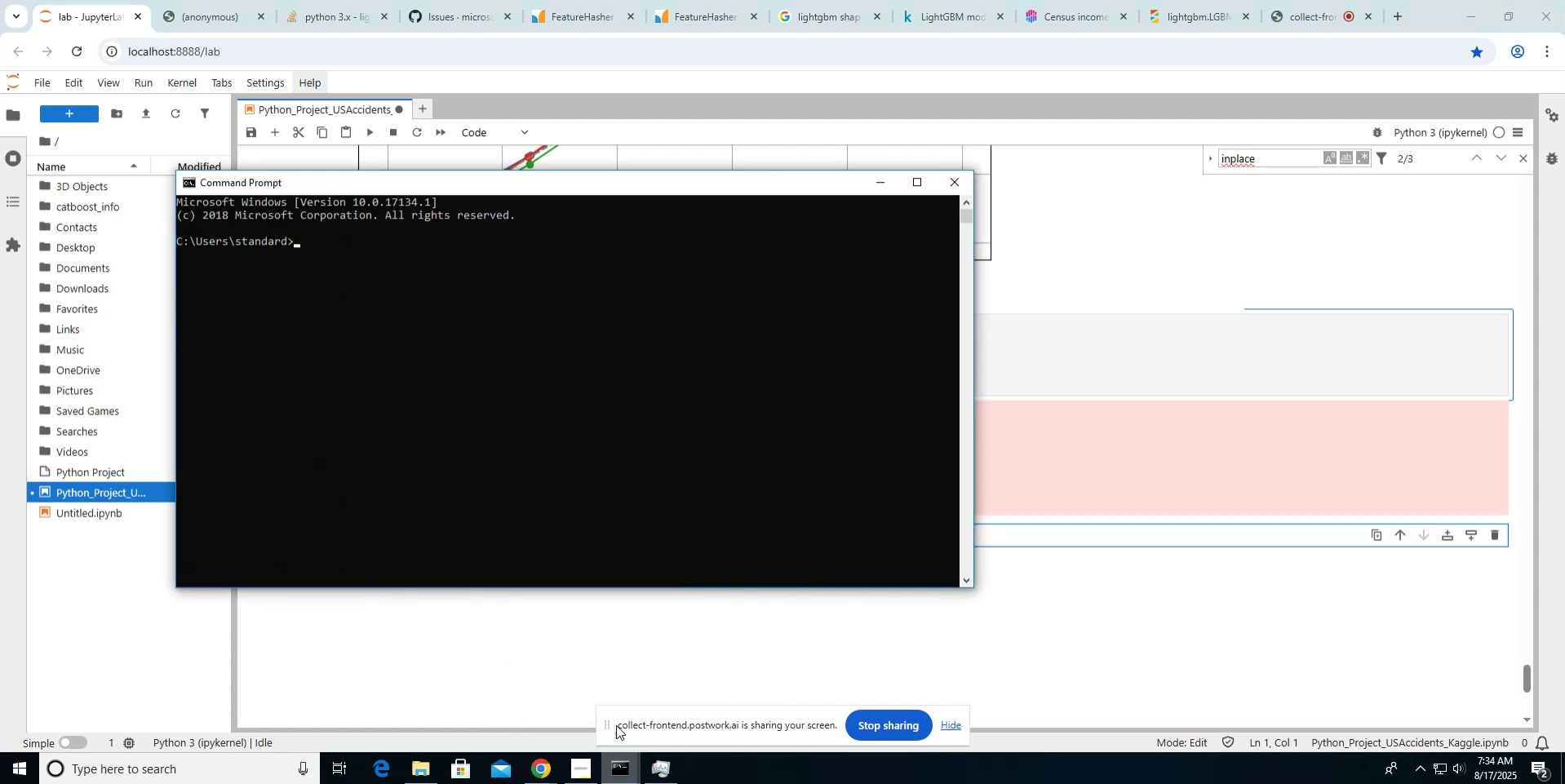 
left_click([641, 426])
 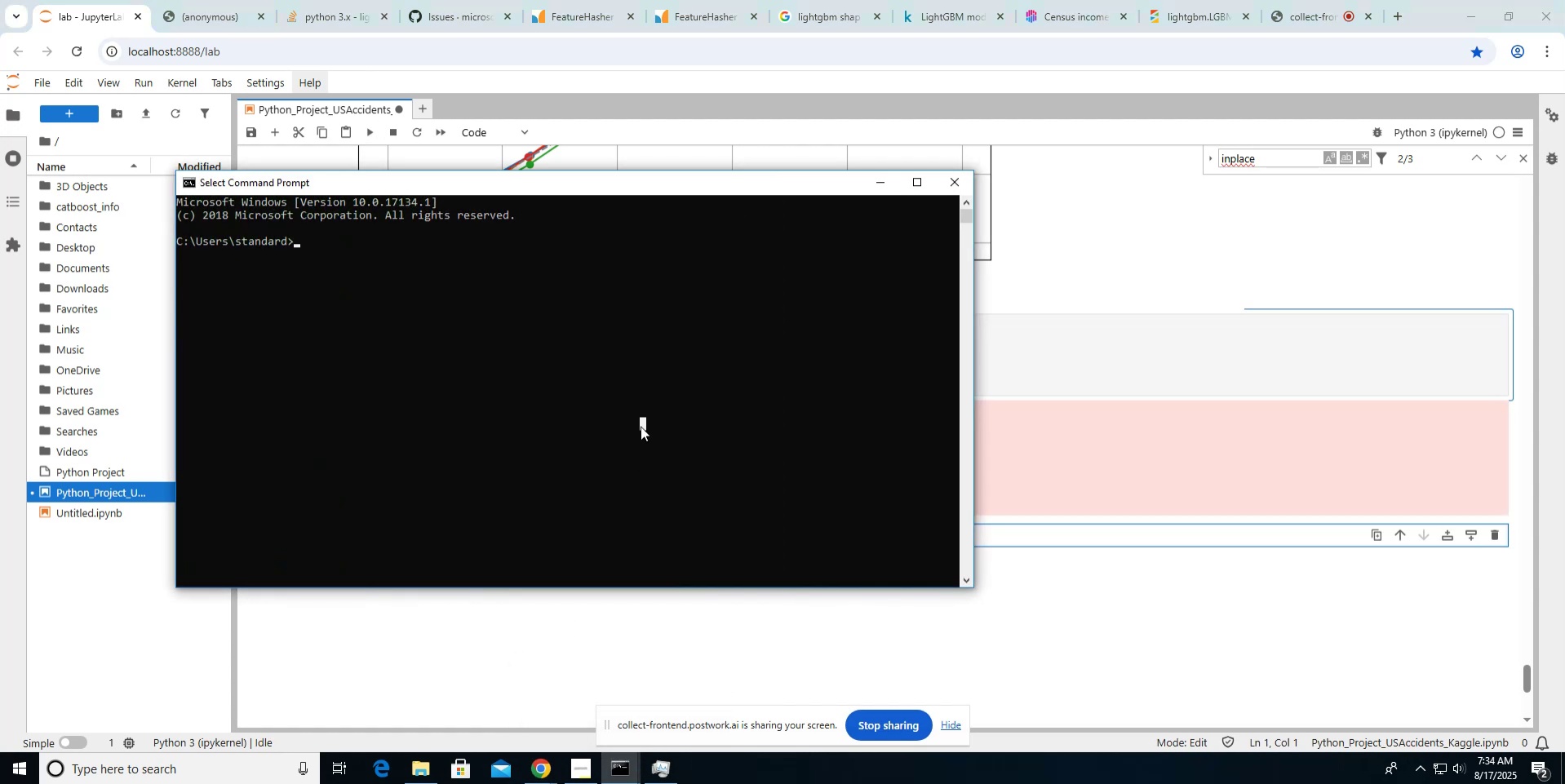 
type(pip install ship)
 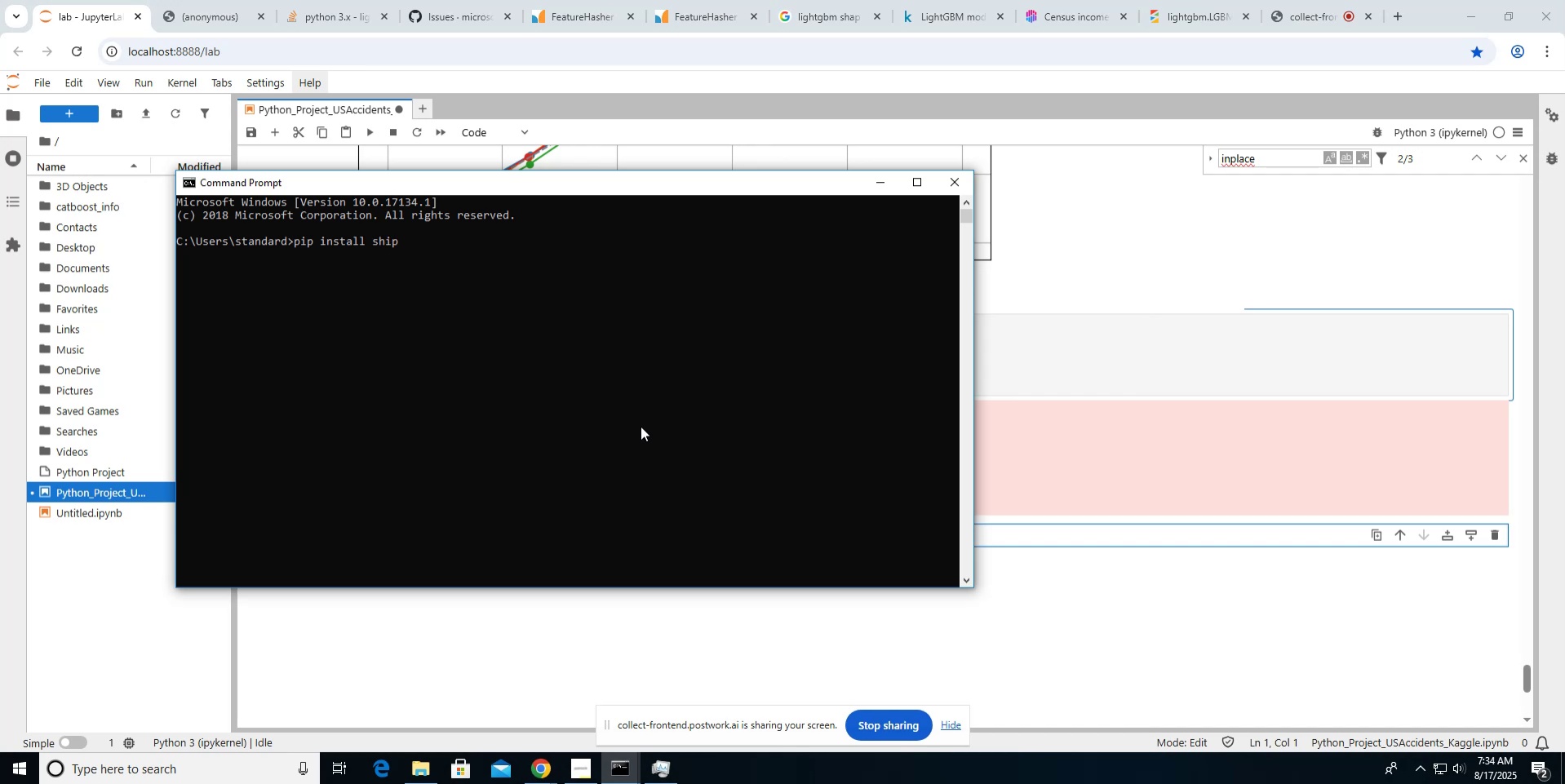 
key(Enter)
 